 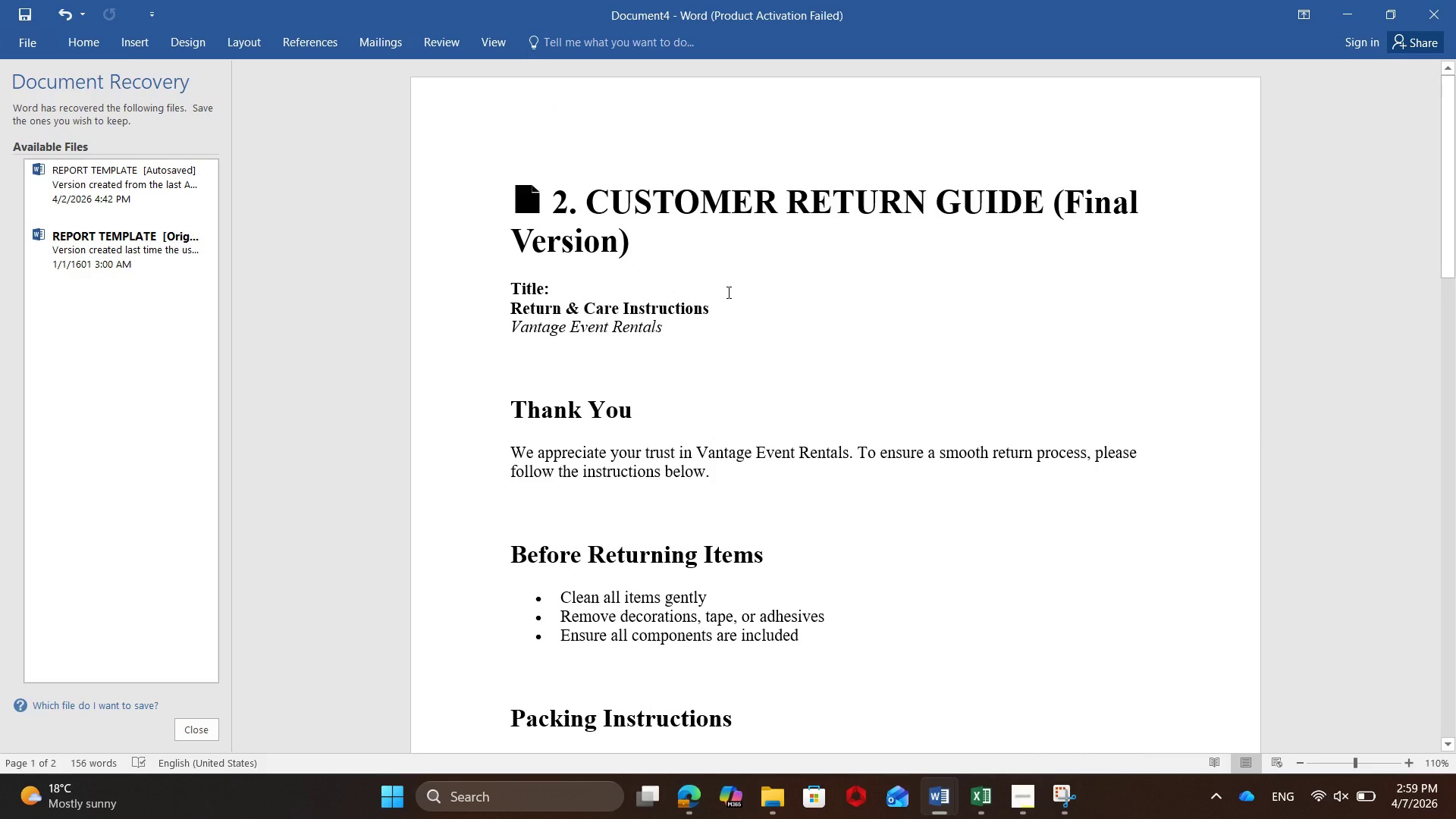 
scroll: coordinate [855, 134], scroll_direction: down, amount: 11.0
 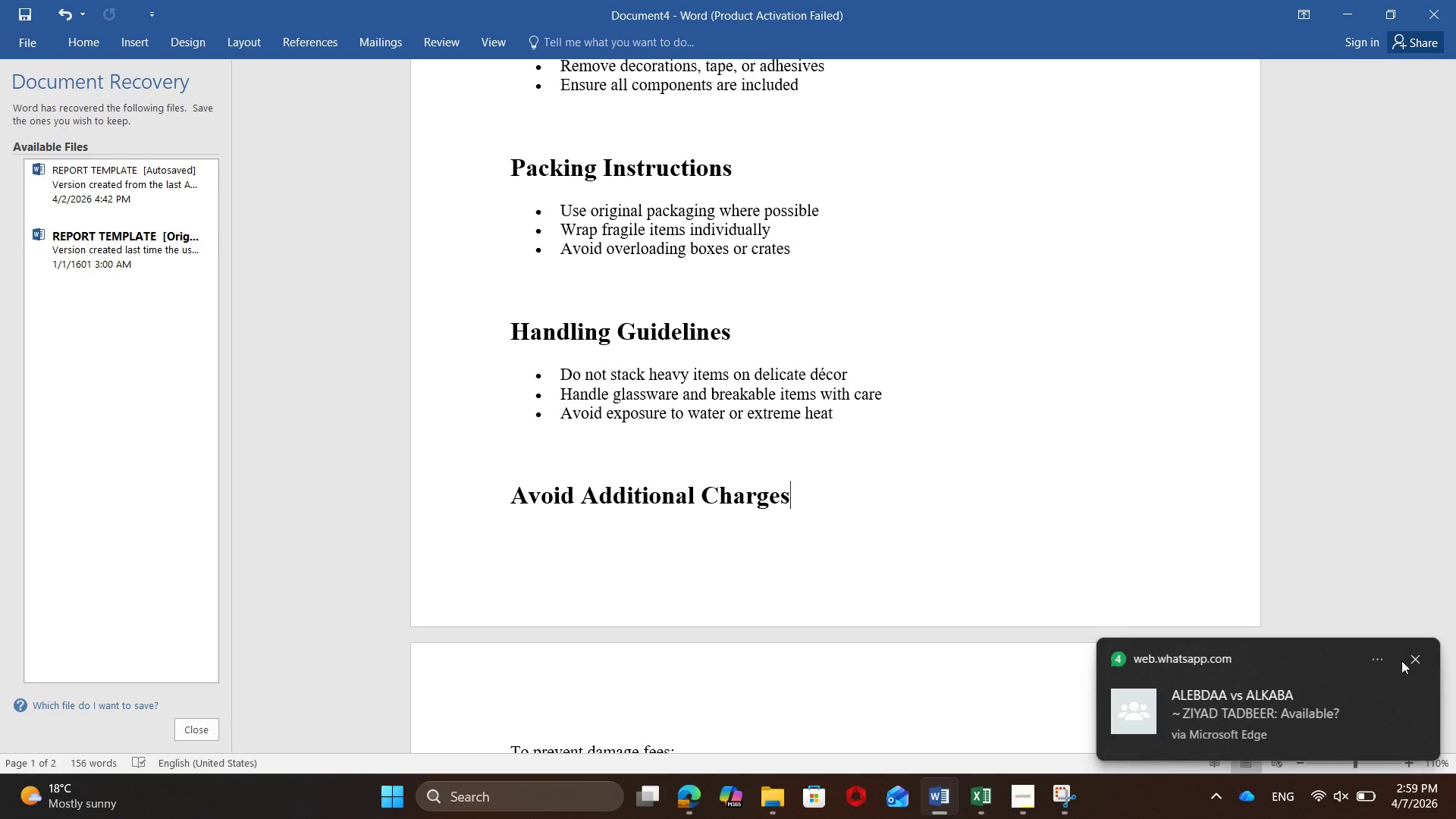 
left_click([1414, 657])
 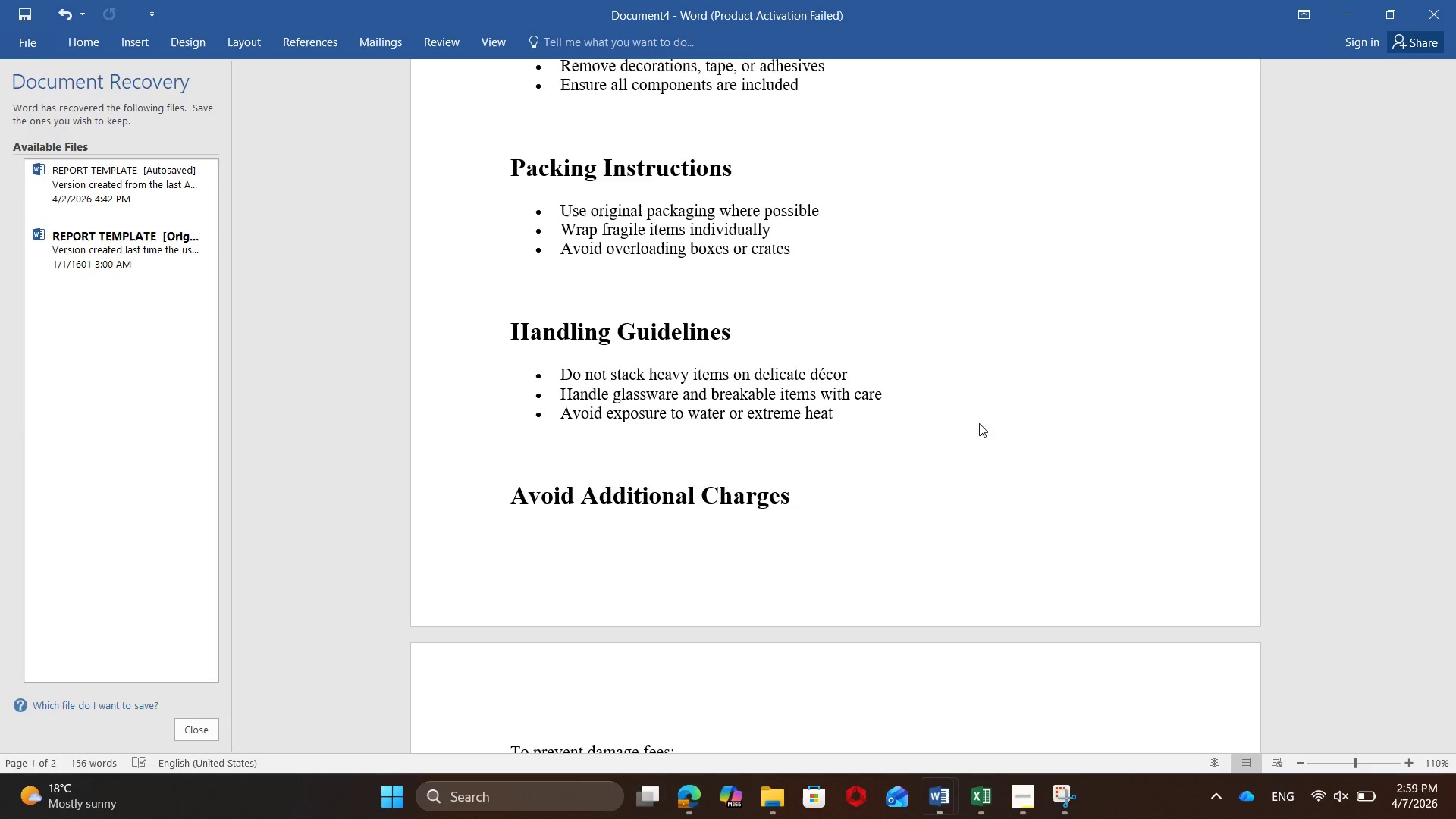 
scroll: coordinate [986, 439], scroll_direction: down, amount: 21.0
 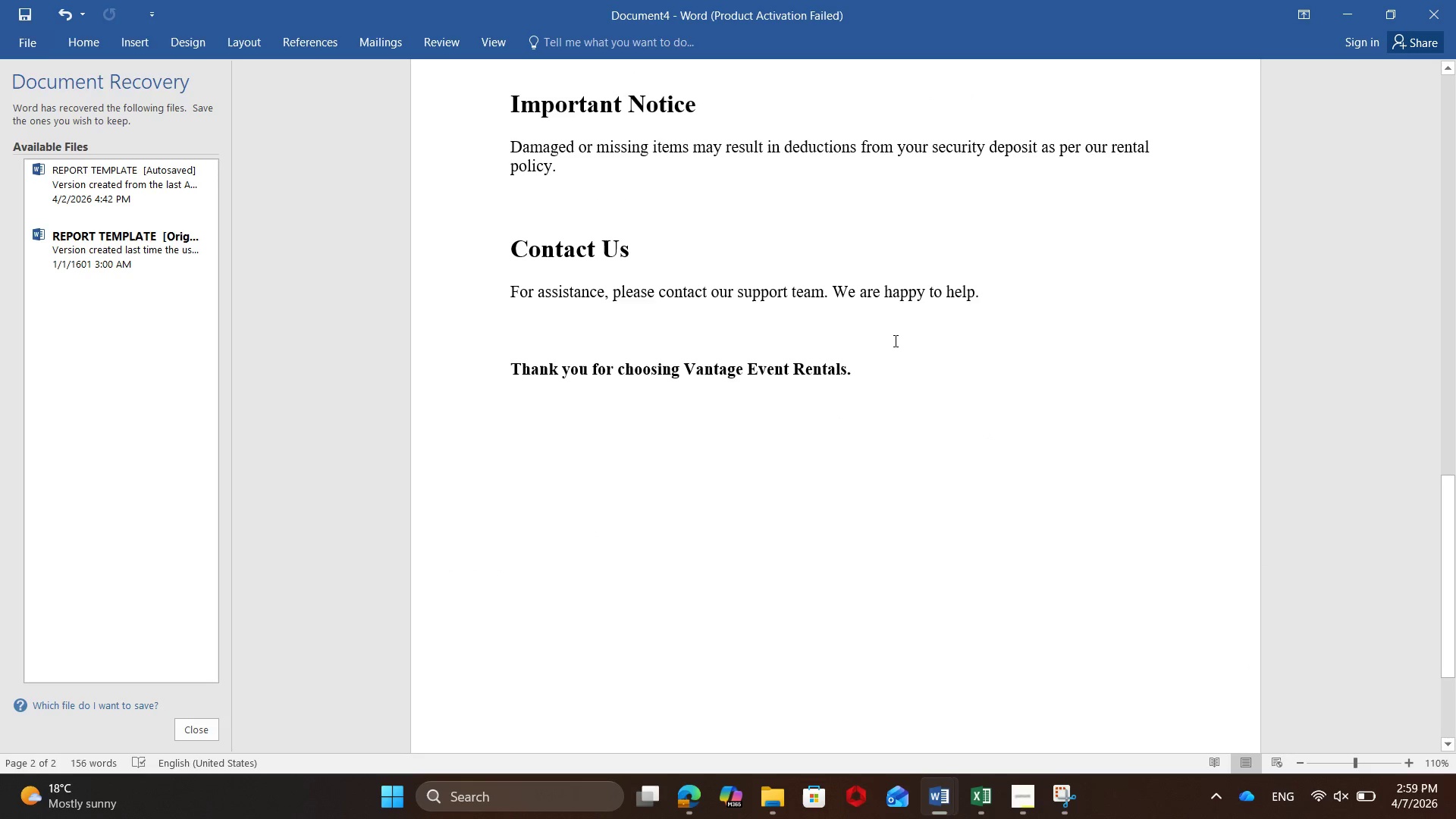 
scroll: coordinate [622, 334], scroll_direction: up, amount: 41.0
 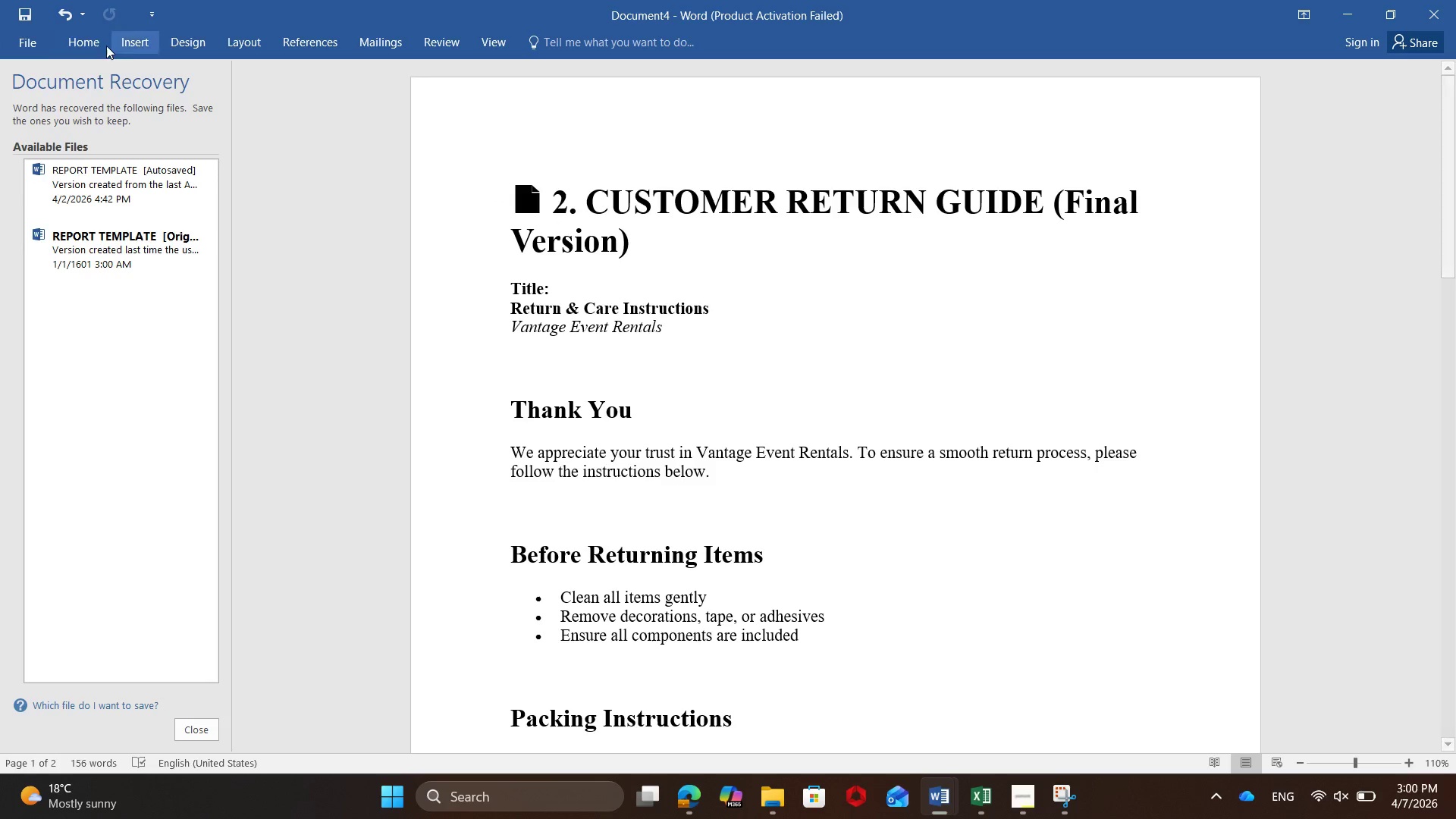 
left_click([16, 36])
 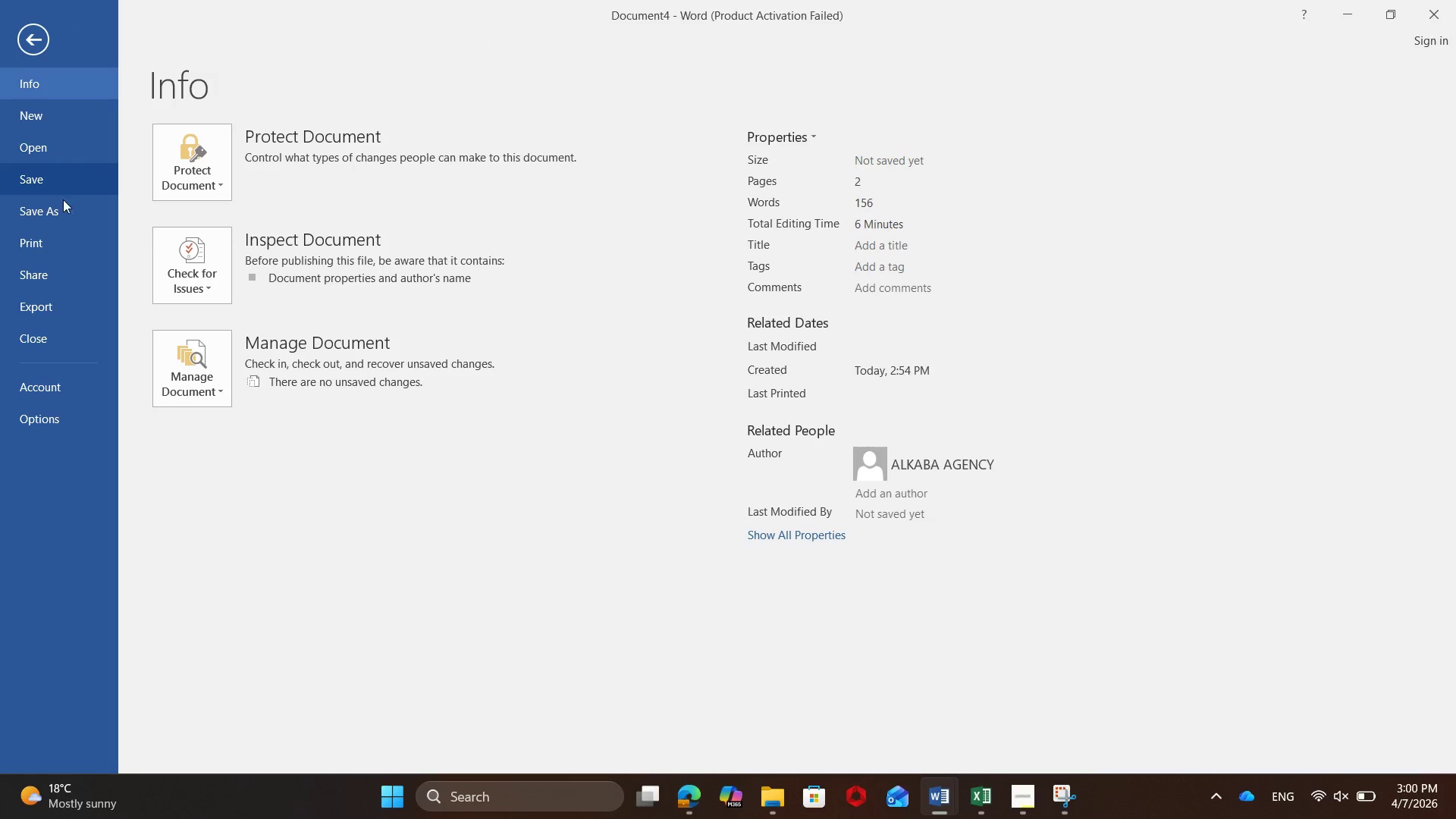 
left_click([64, 216])
 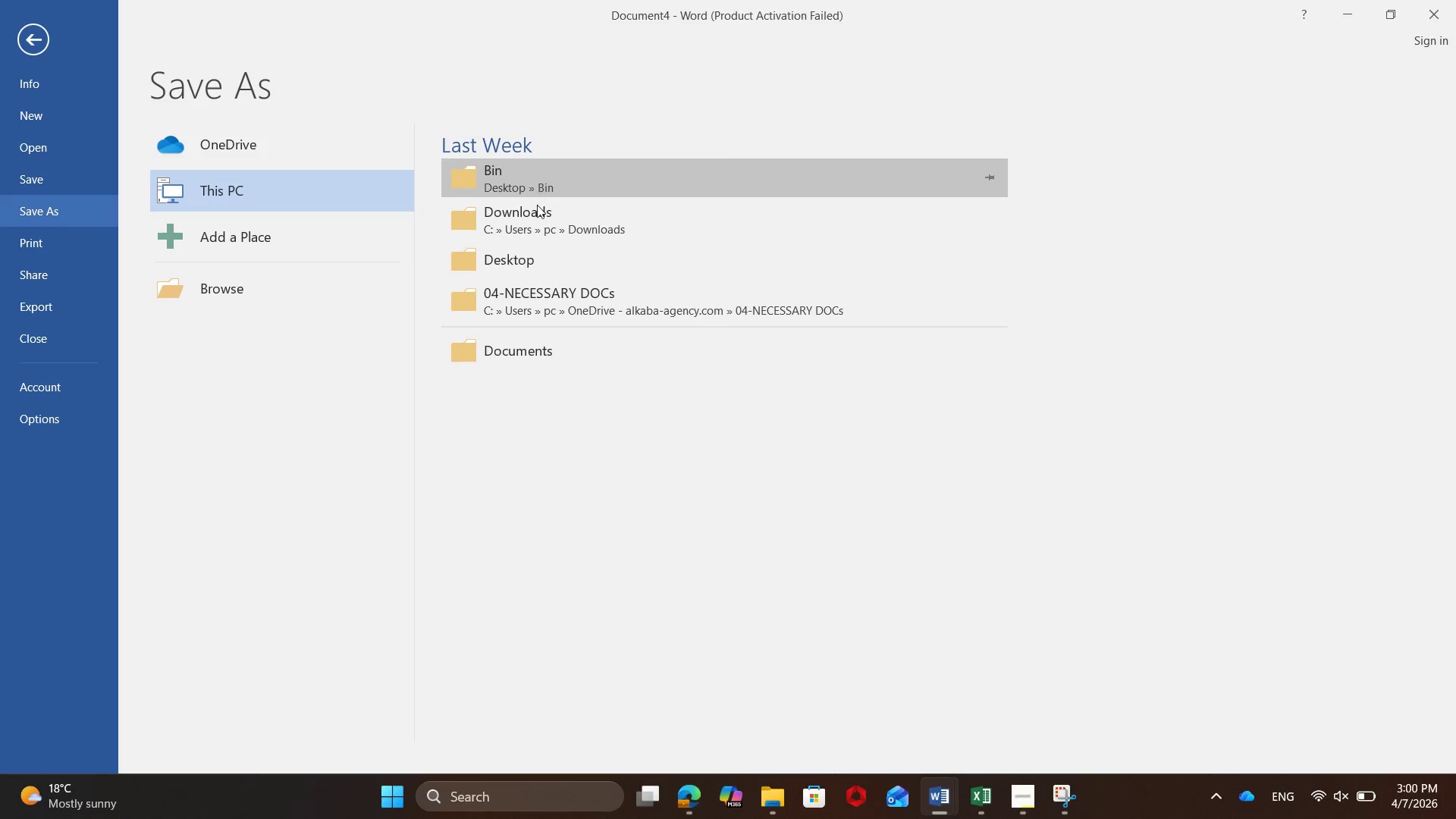 
left_click([538, 212])
 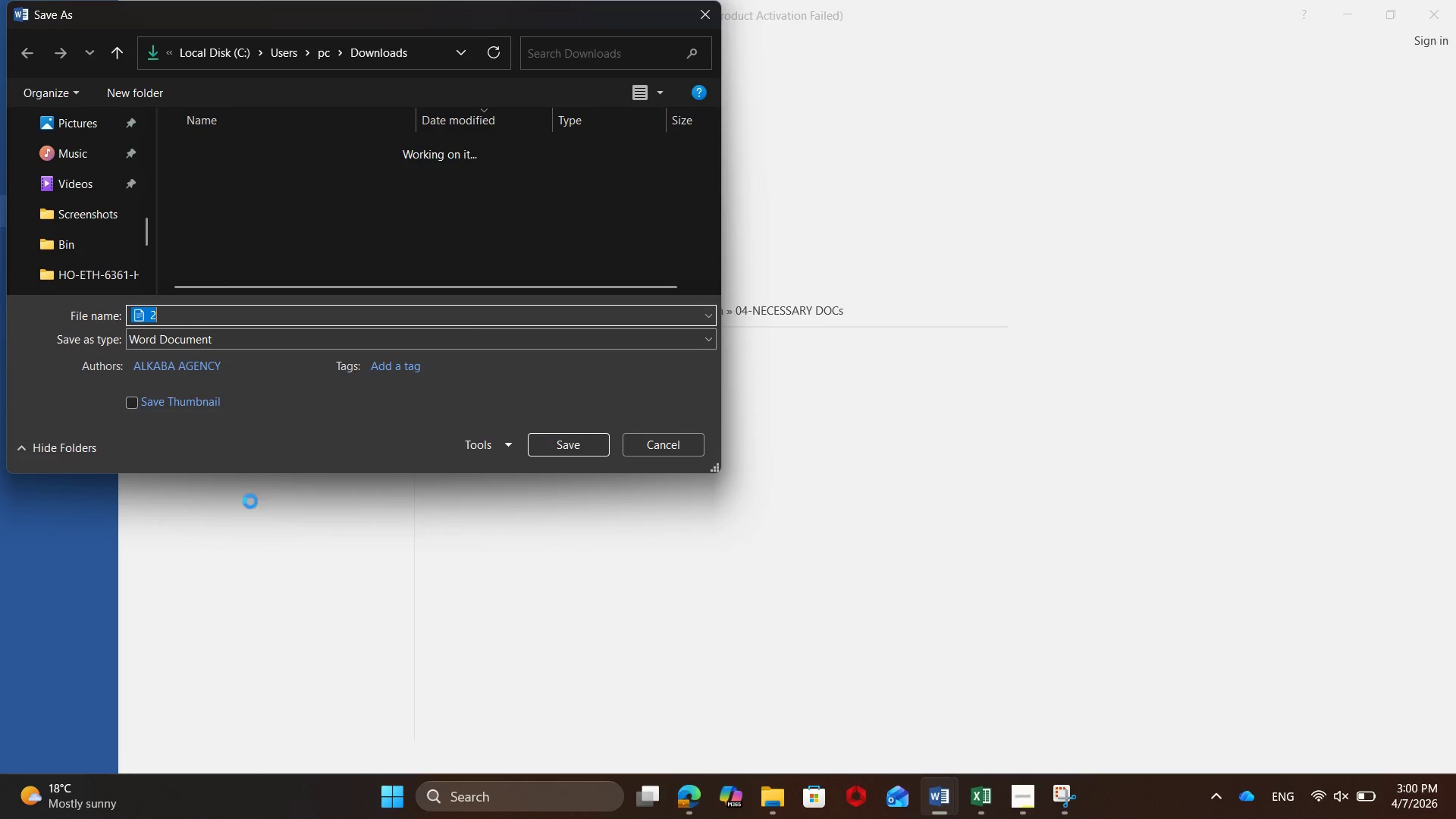 
left_click([240, 343])
 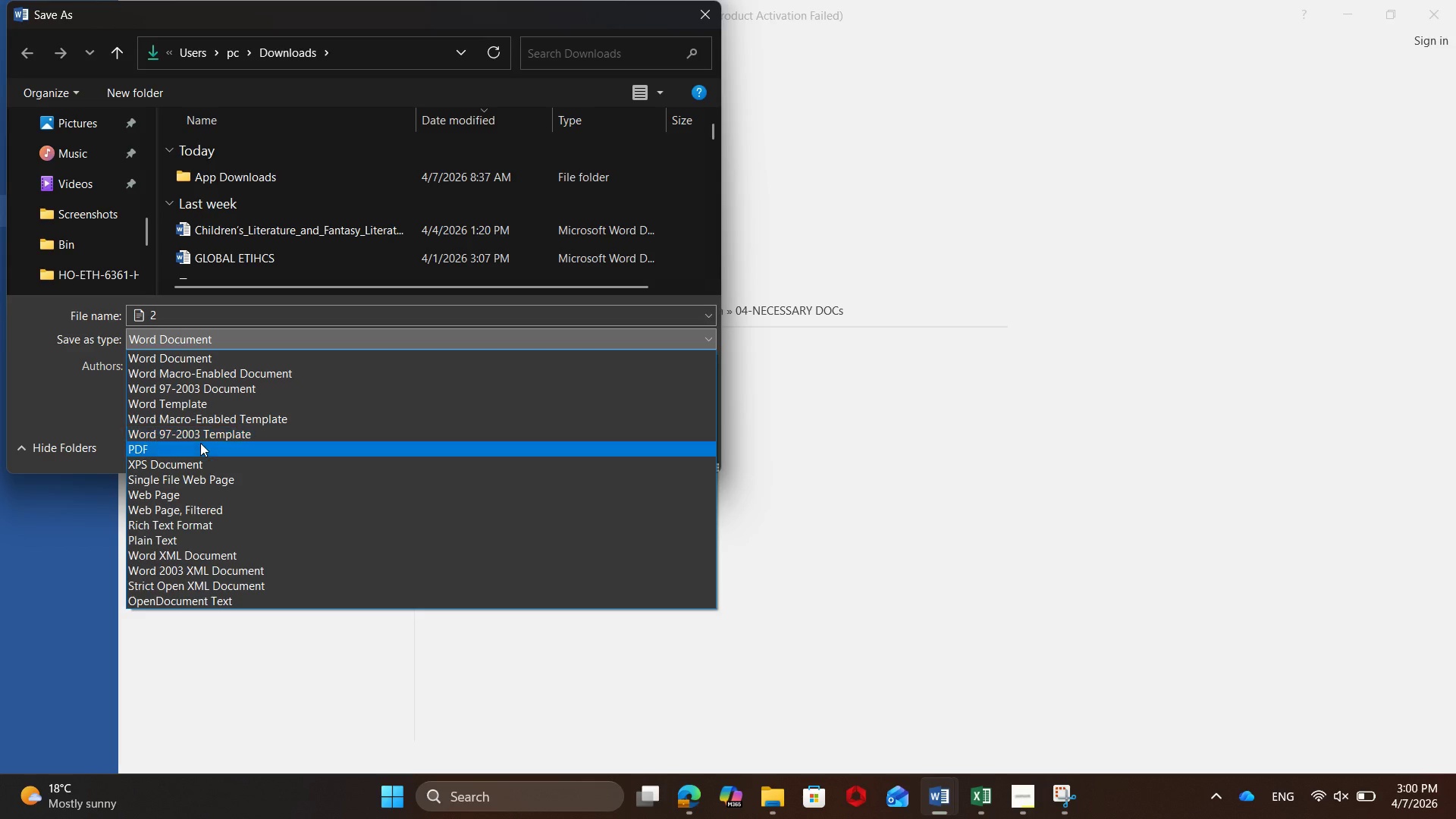 
left_click([196, 447])
 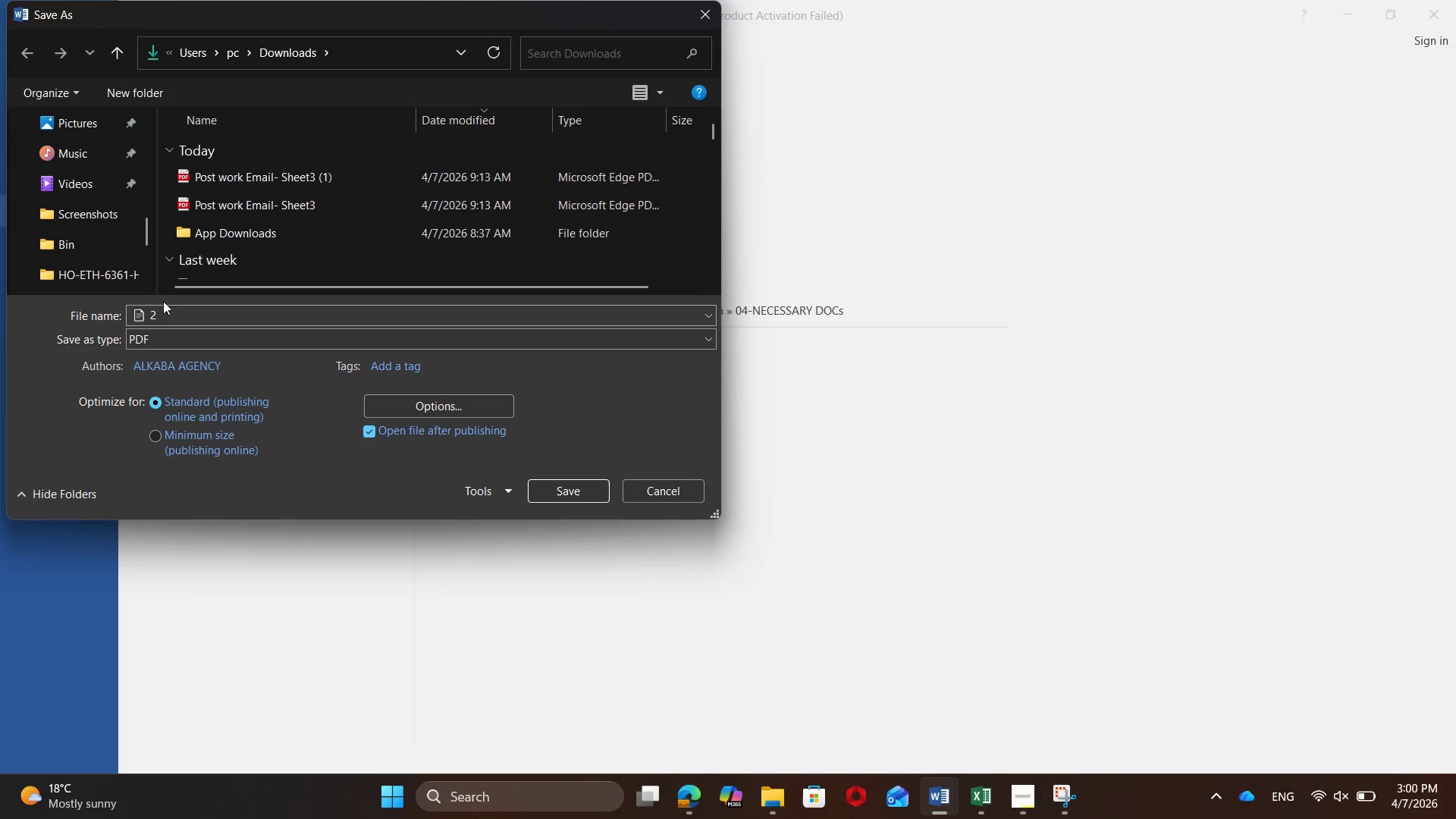 
left_click([159, 311])
 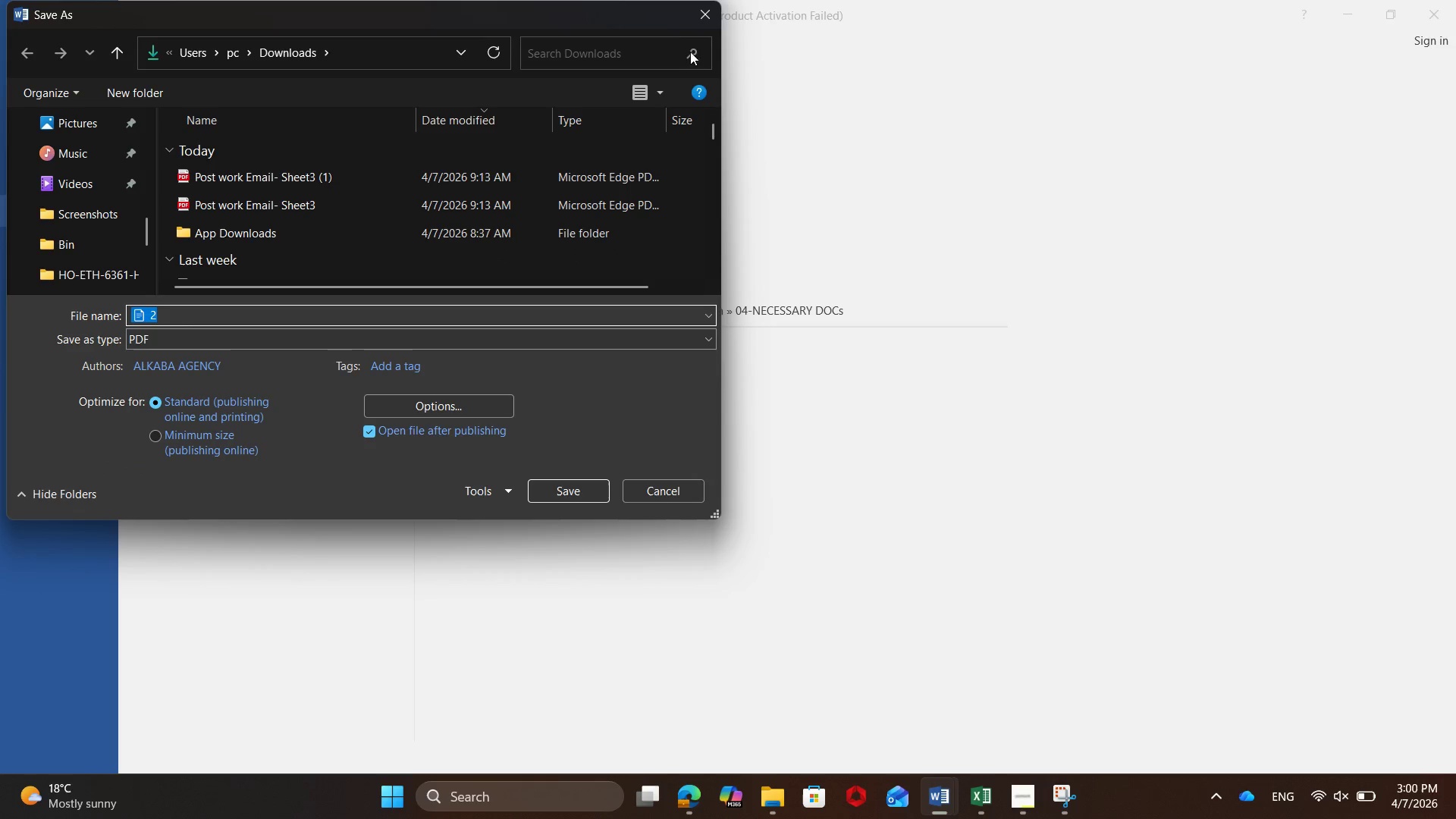 
left_click([707, 21])
 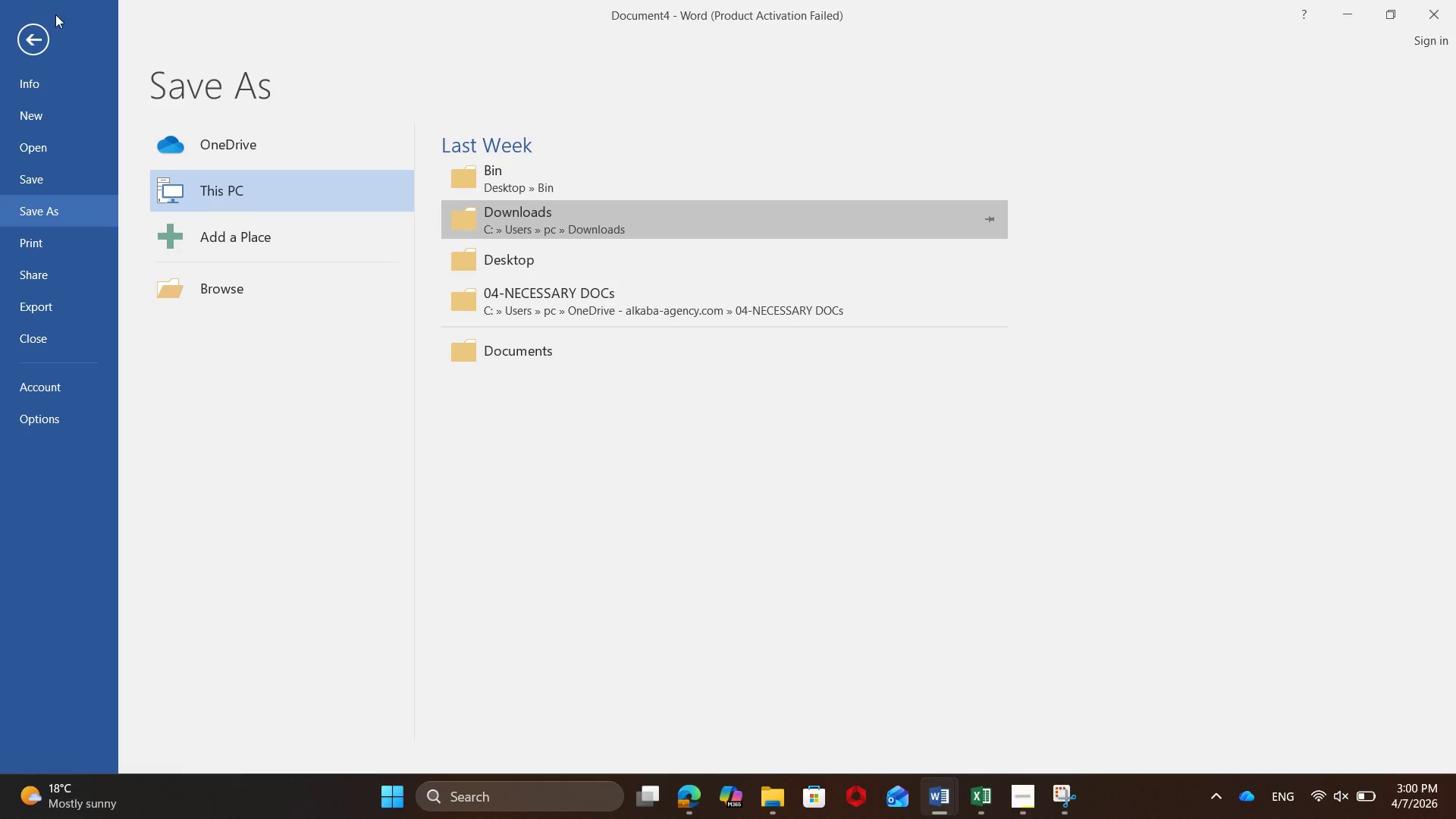 
left_click([33, 38])
 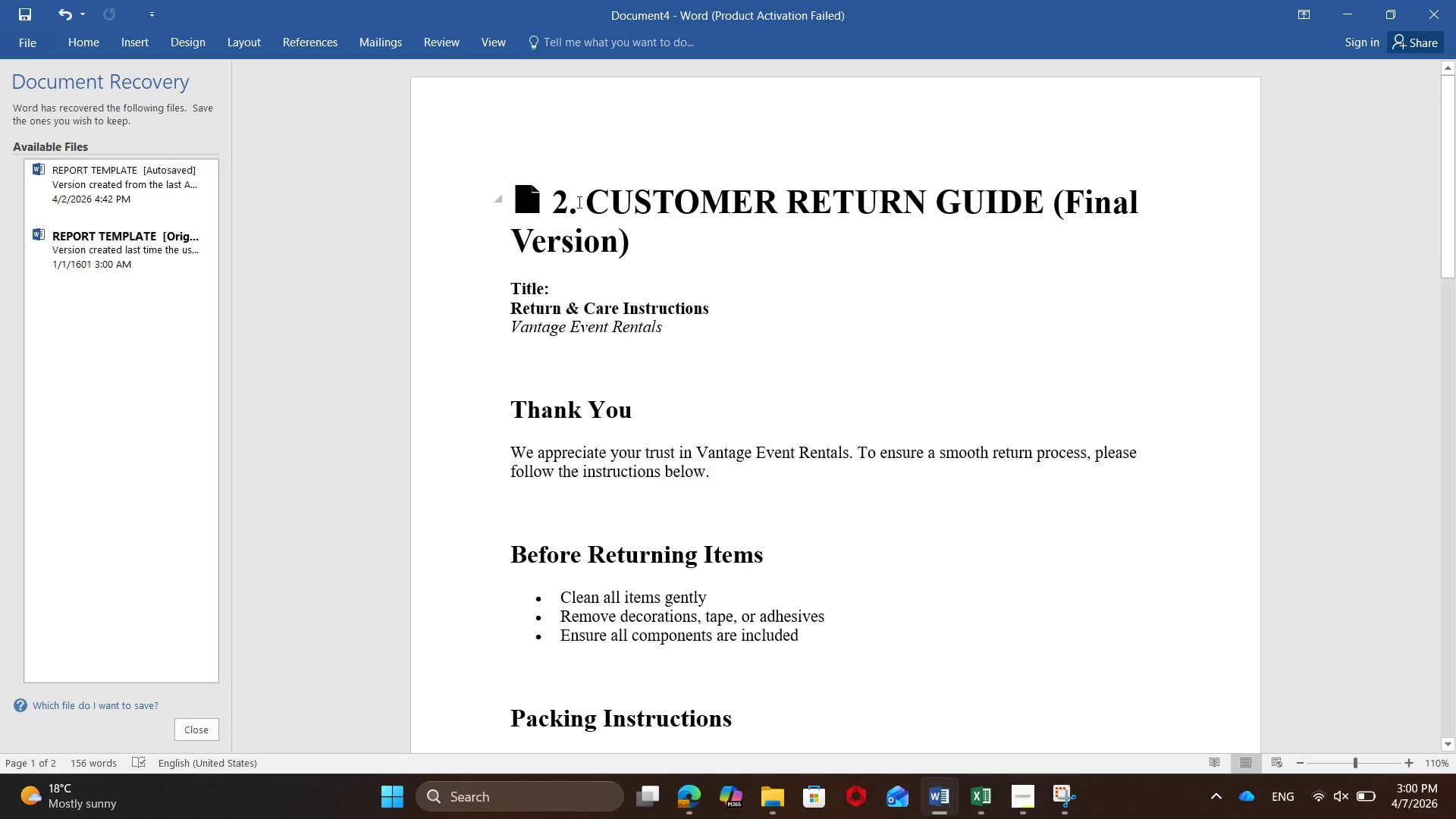 
left_click_drag(start_coordinate=[586, 199], to_coordinate=[667, 240])
 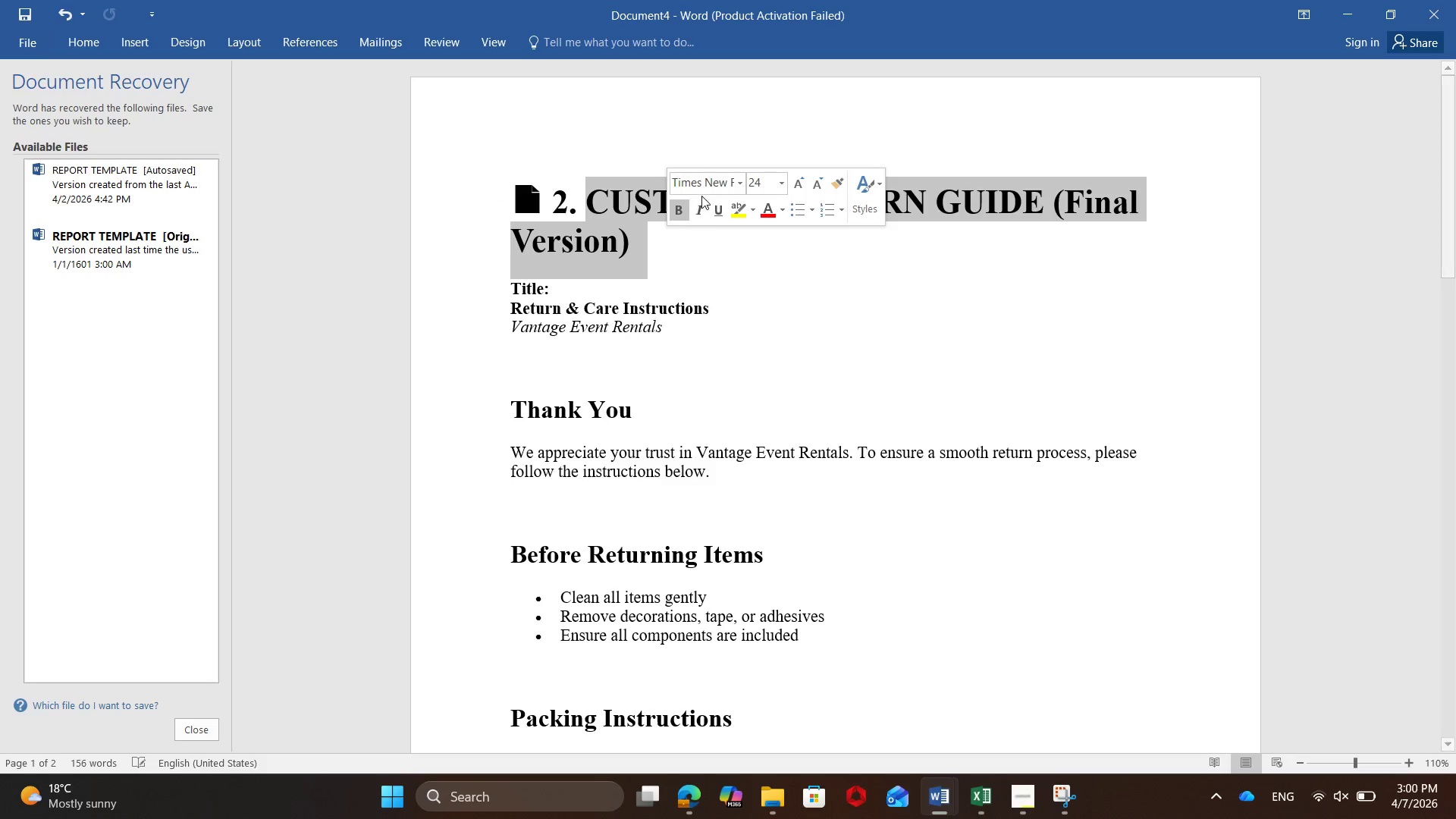 
right_click([701, 196])
 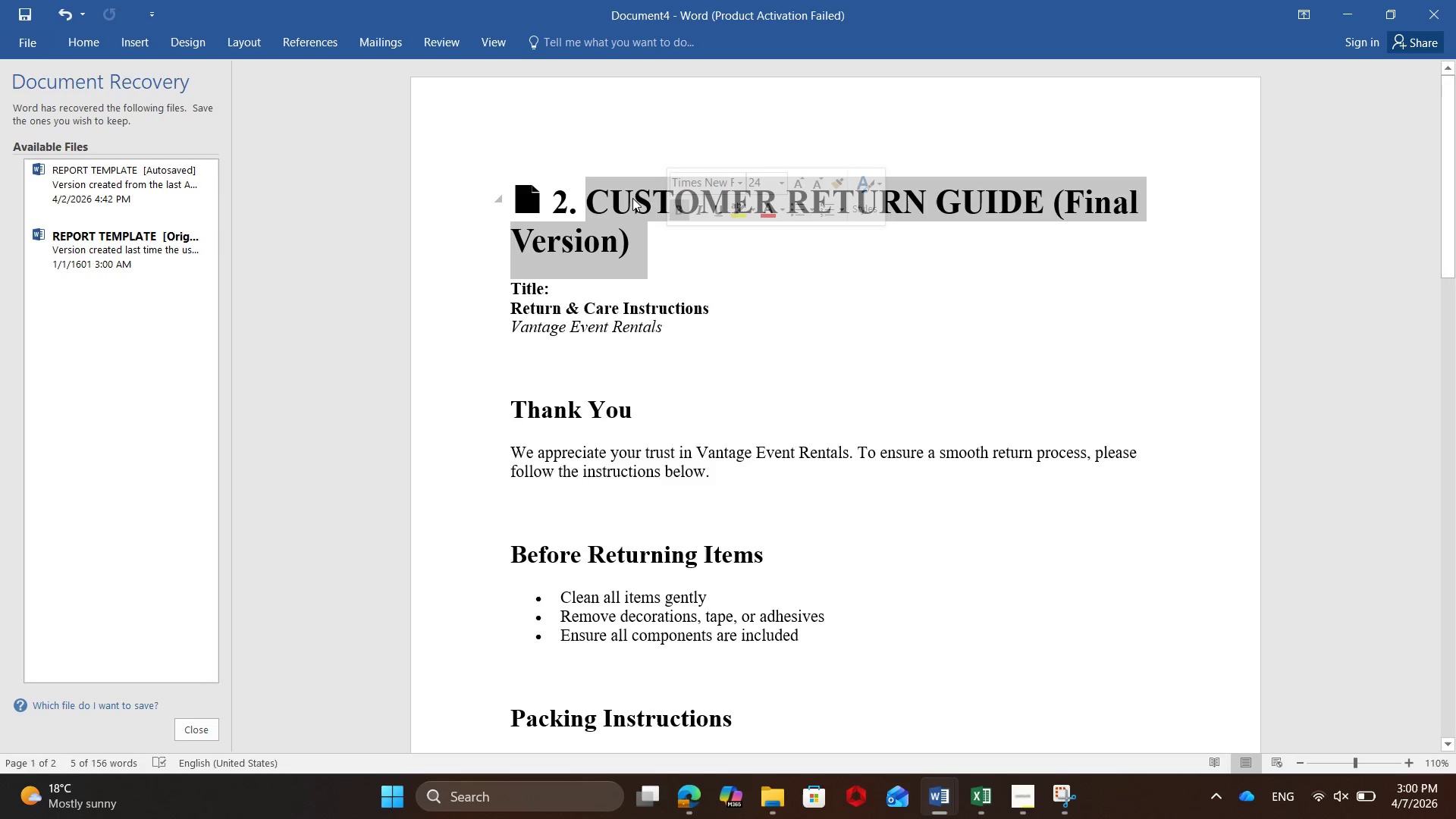 
right_click([629, 196])
 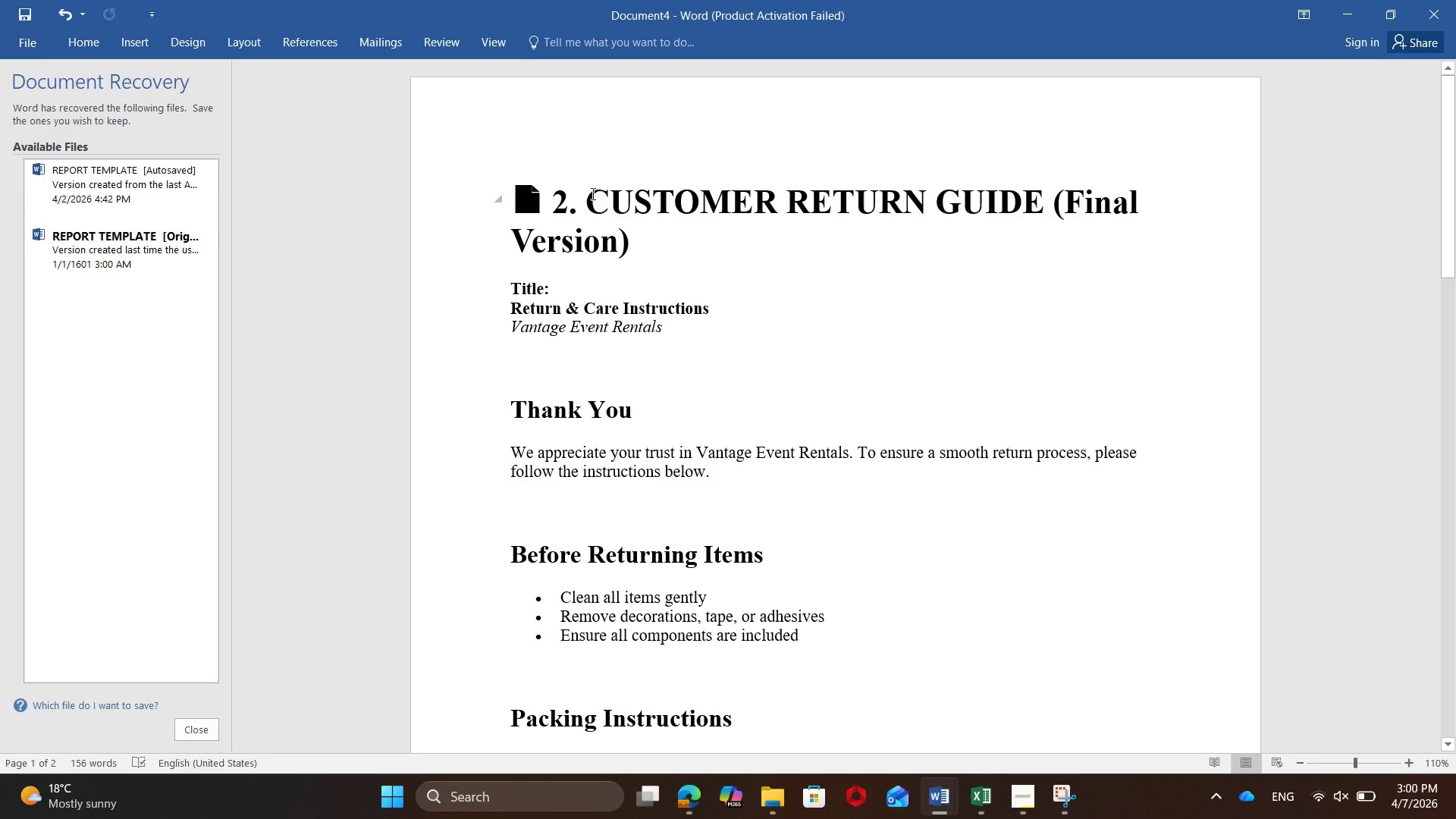 
left_click([588, 193])
 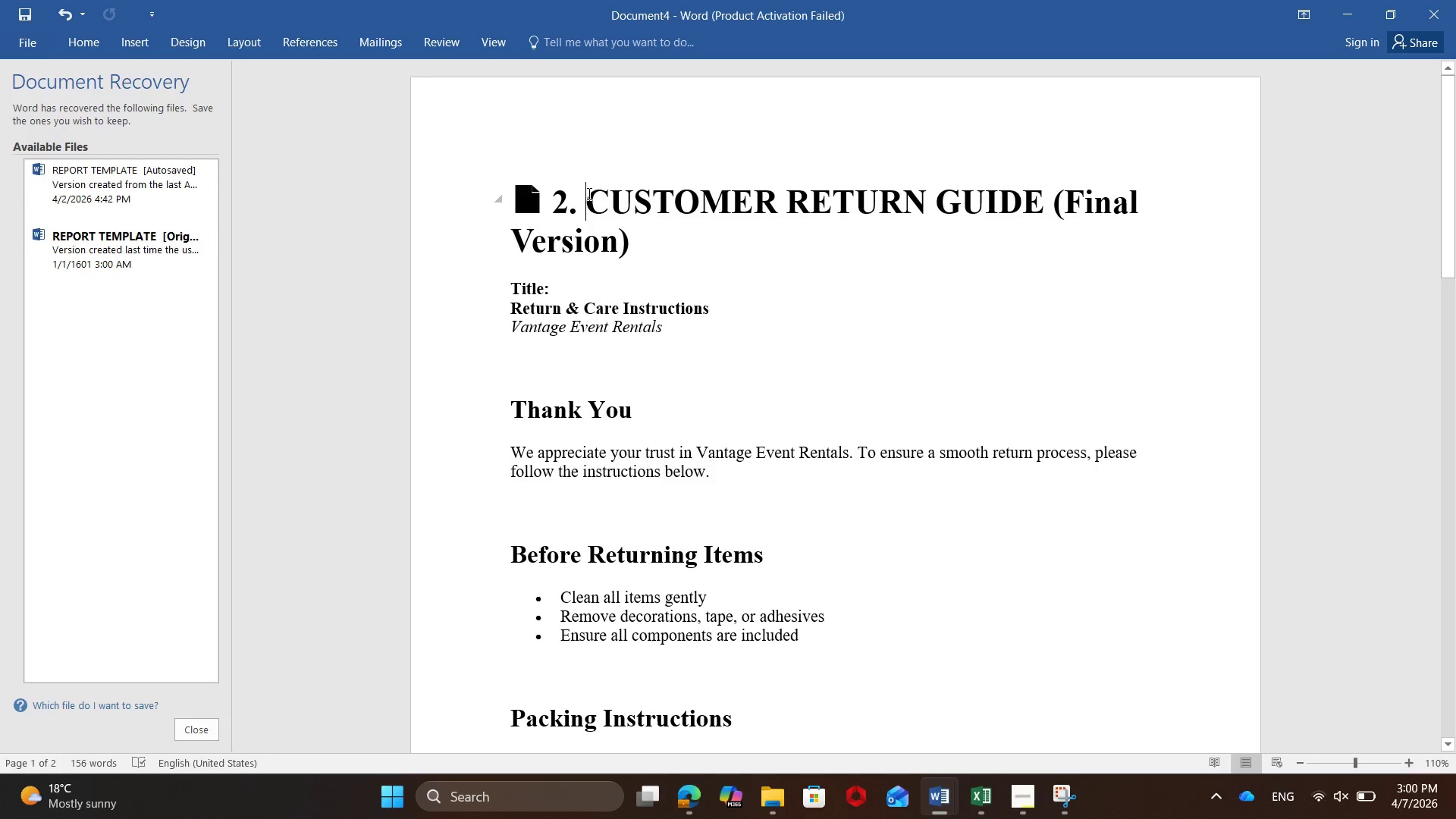 
left_click_drag(start_coordinate=[588, 193], to_coordinate=[635, 239])
 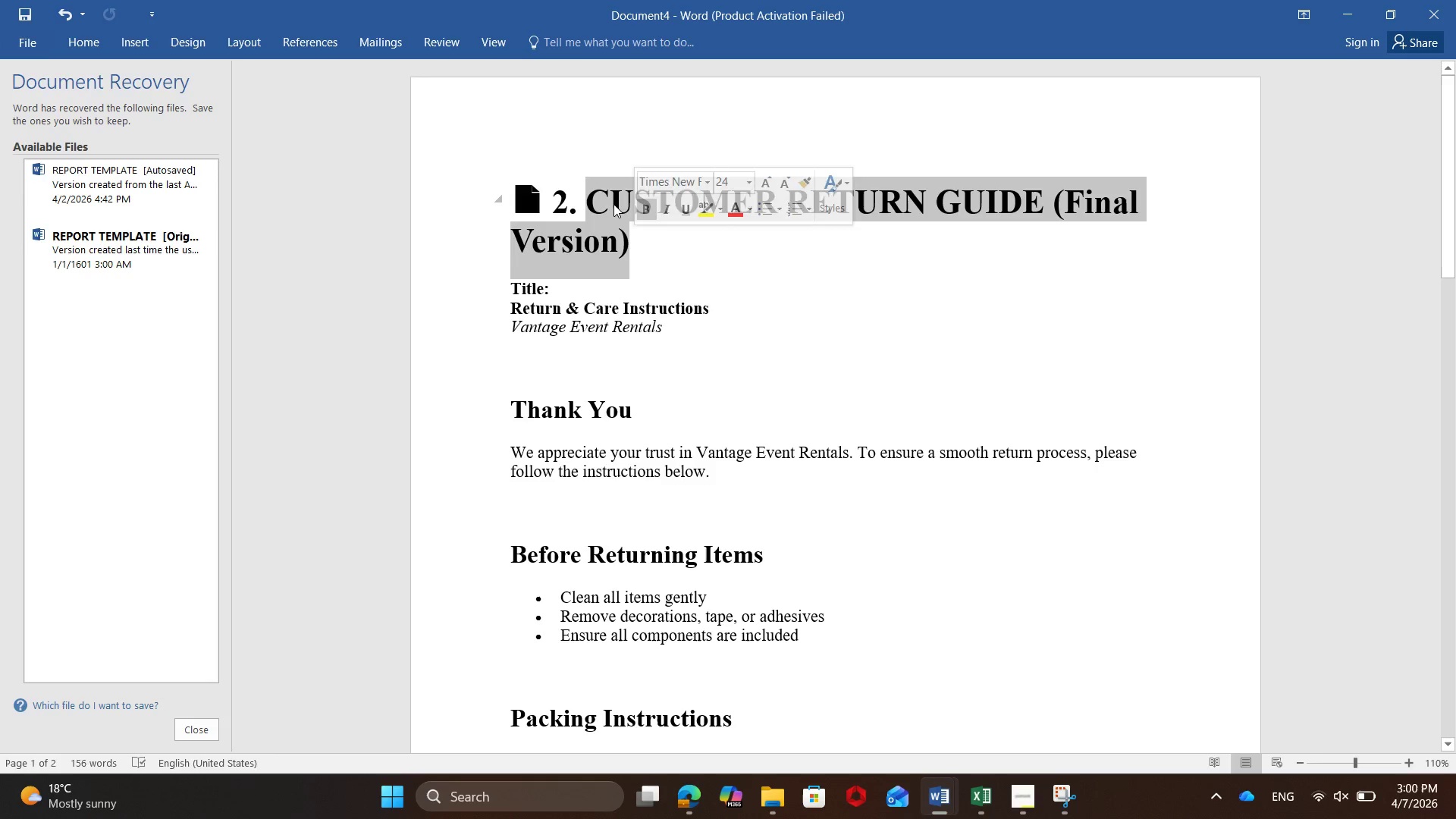 
right_click([613, 203])
 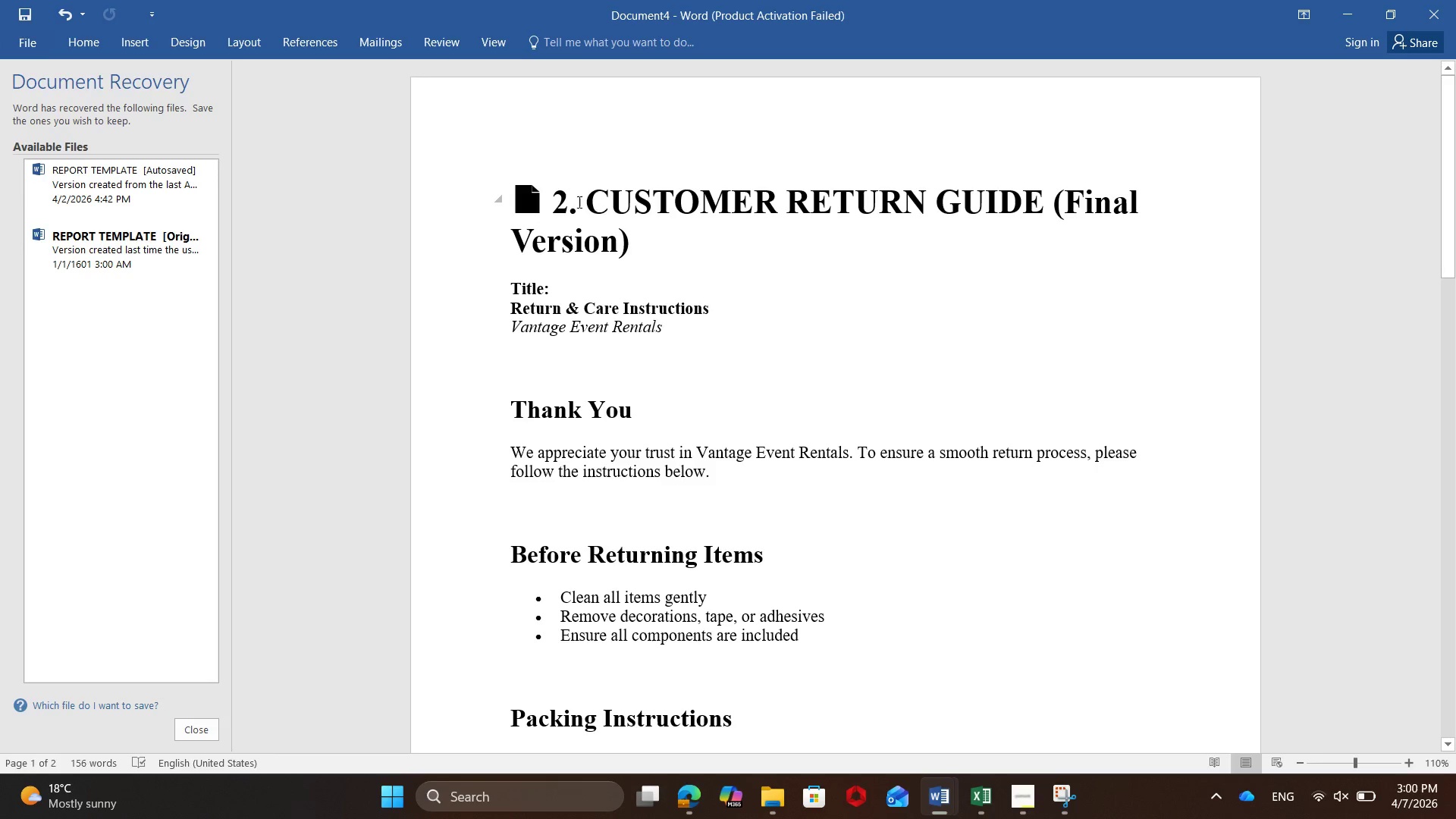 
left_click([584, 196])
 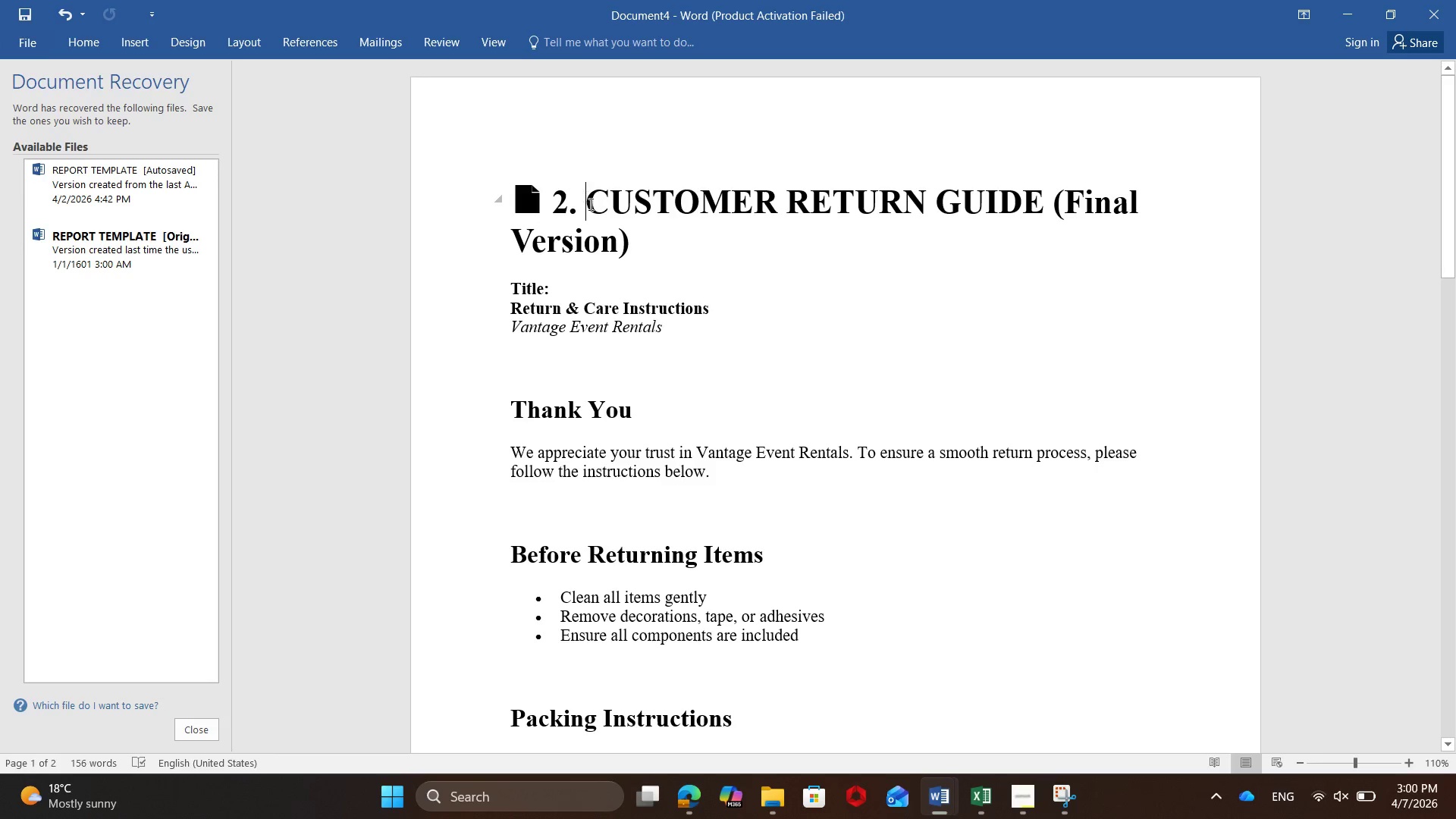 
left_click_drag(start_coordinate=[584, 196], to_coordinate=[629, 256])
 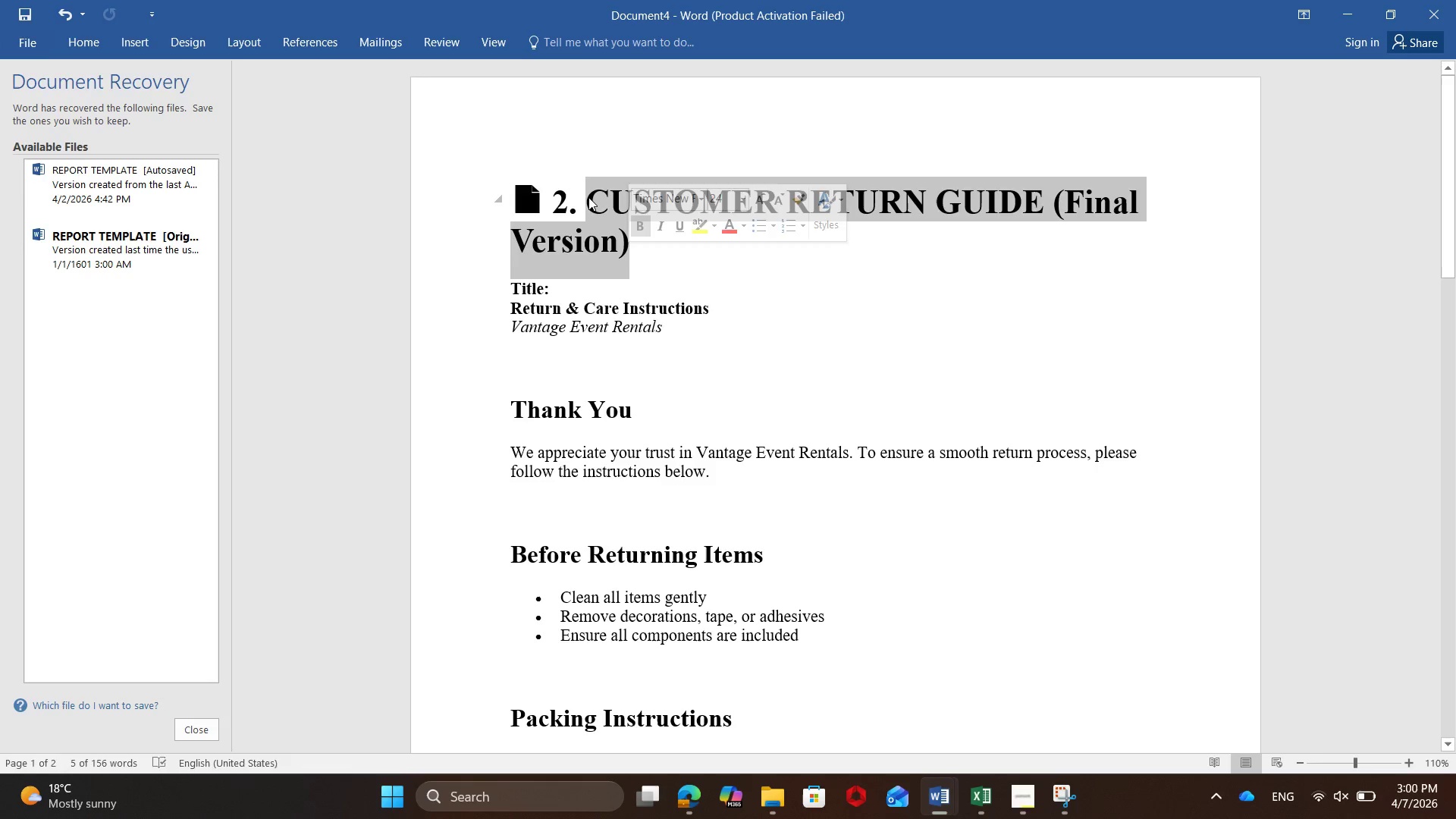 
right_click([588, 196])
 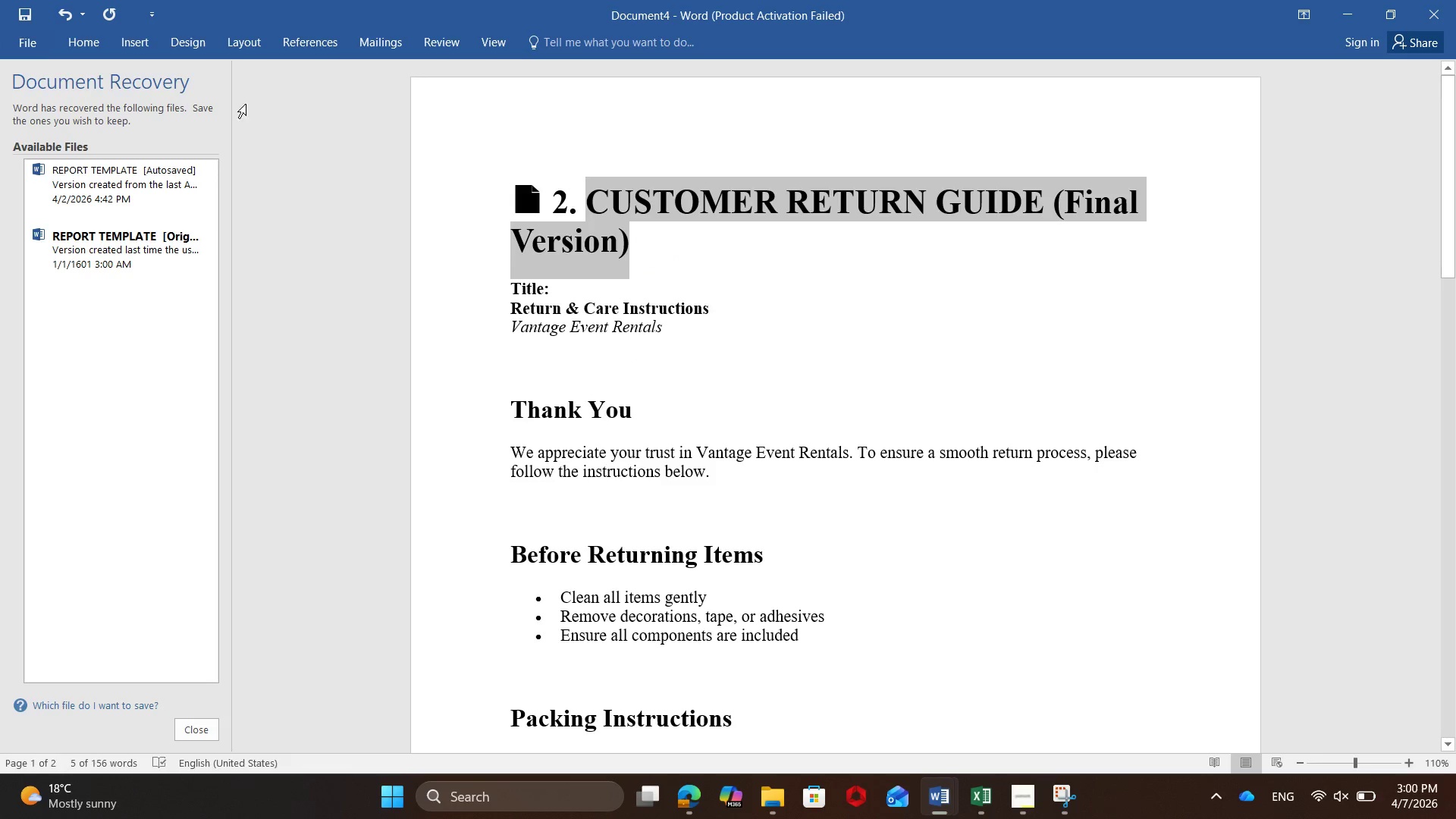 
left_click([41, 39])
 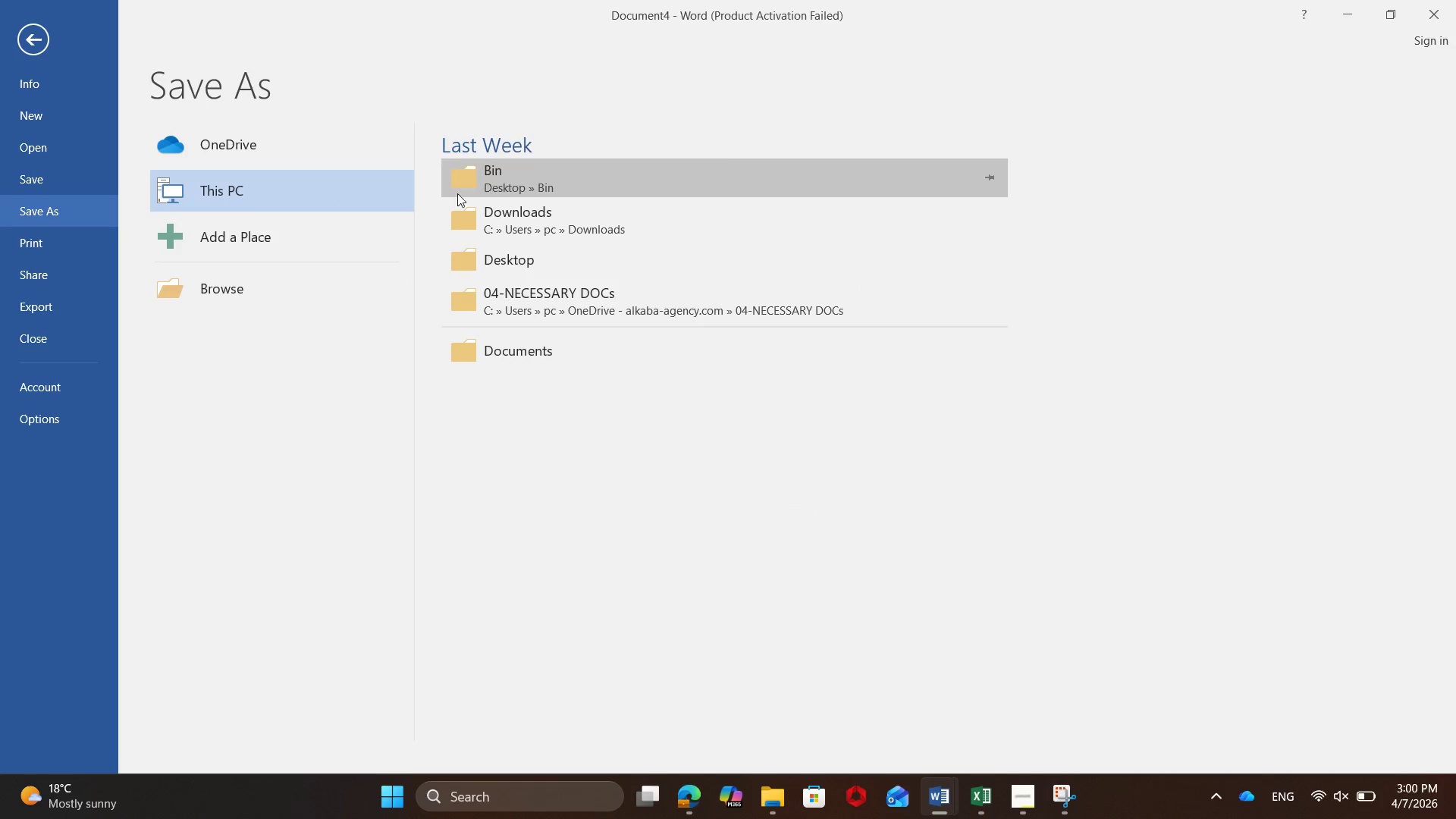 
left_click([510, 263])
 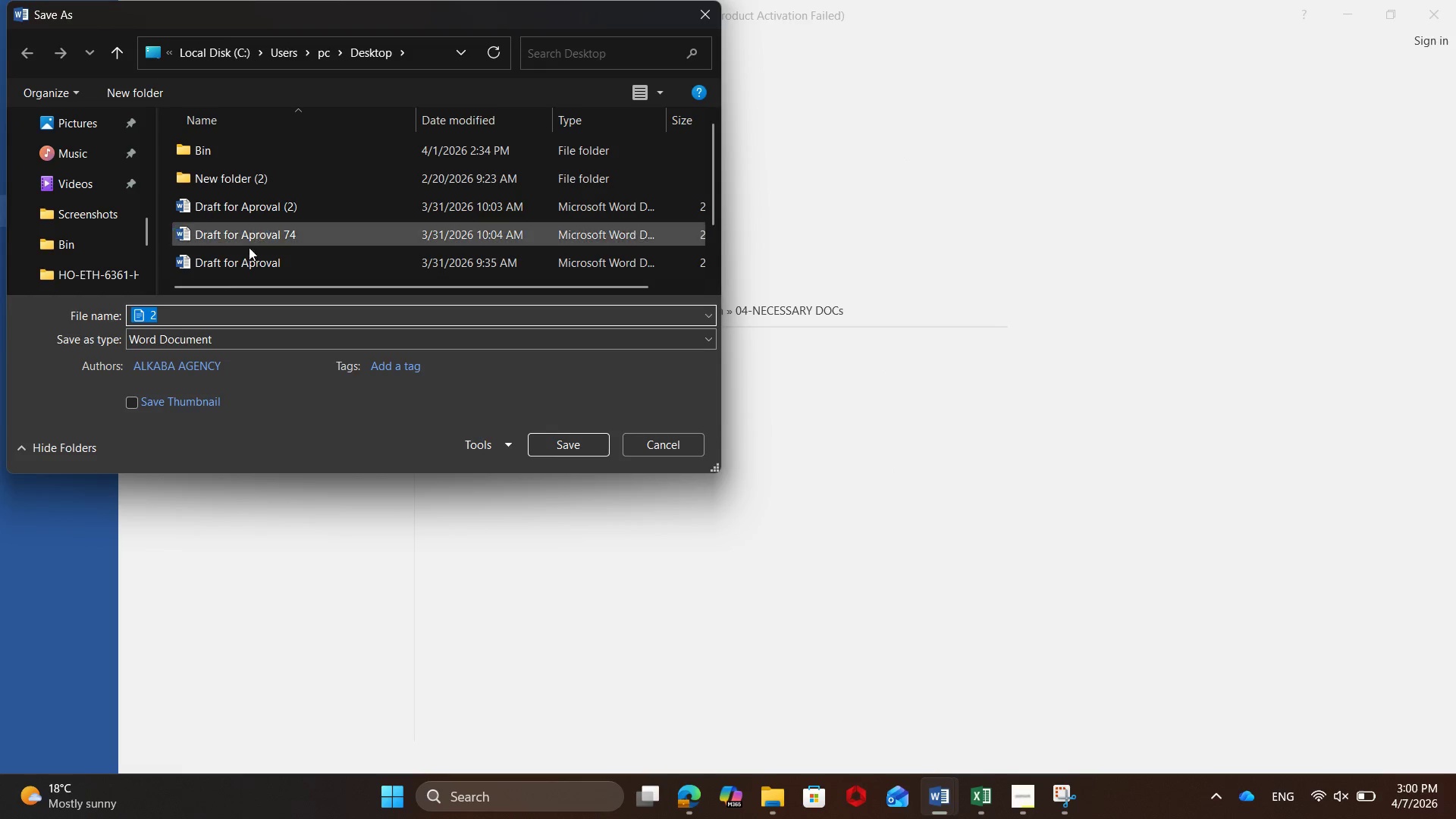 
key(Backspace)
 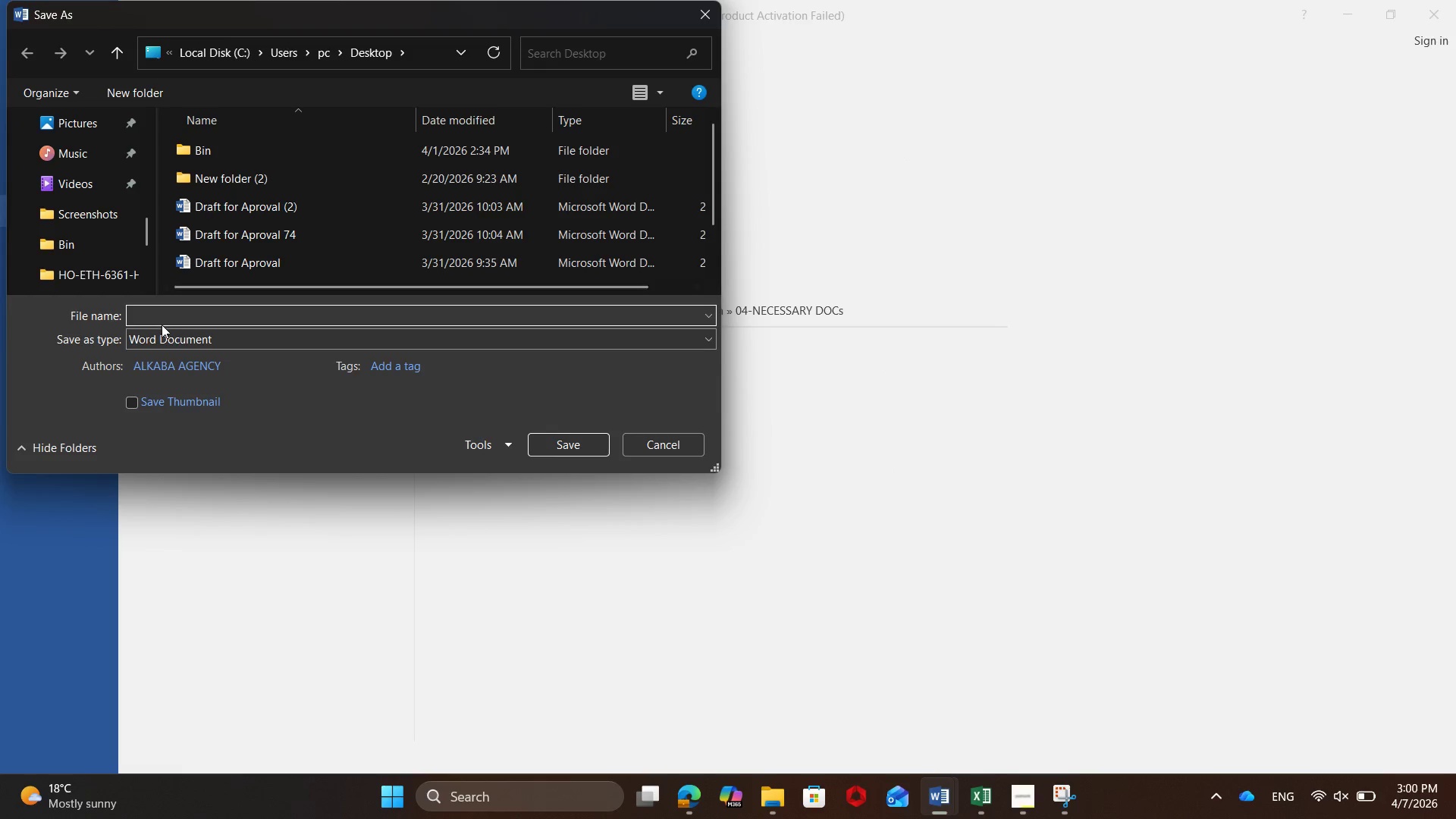 
right_click([158, 320])
 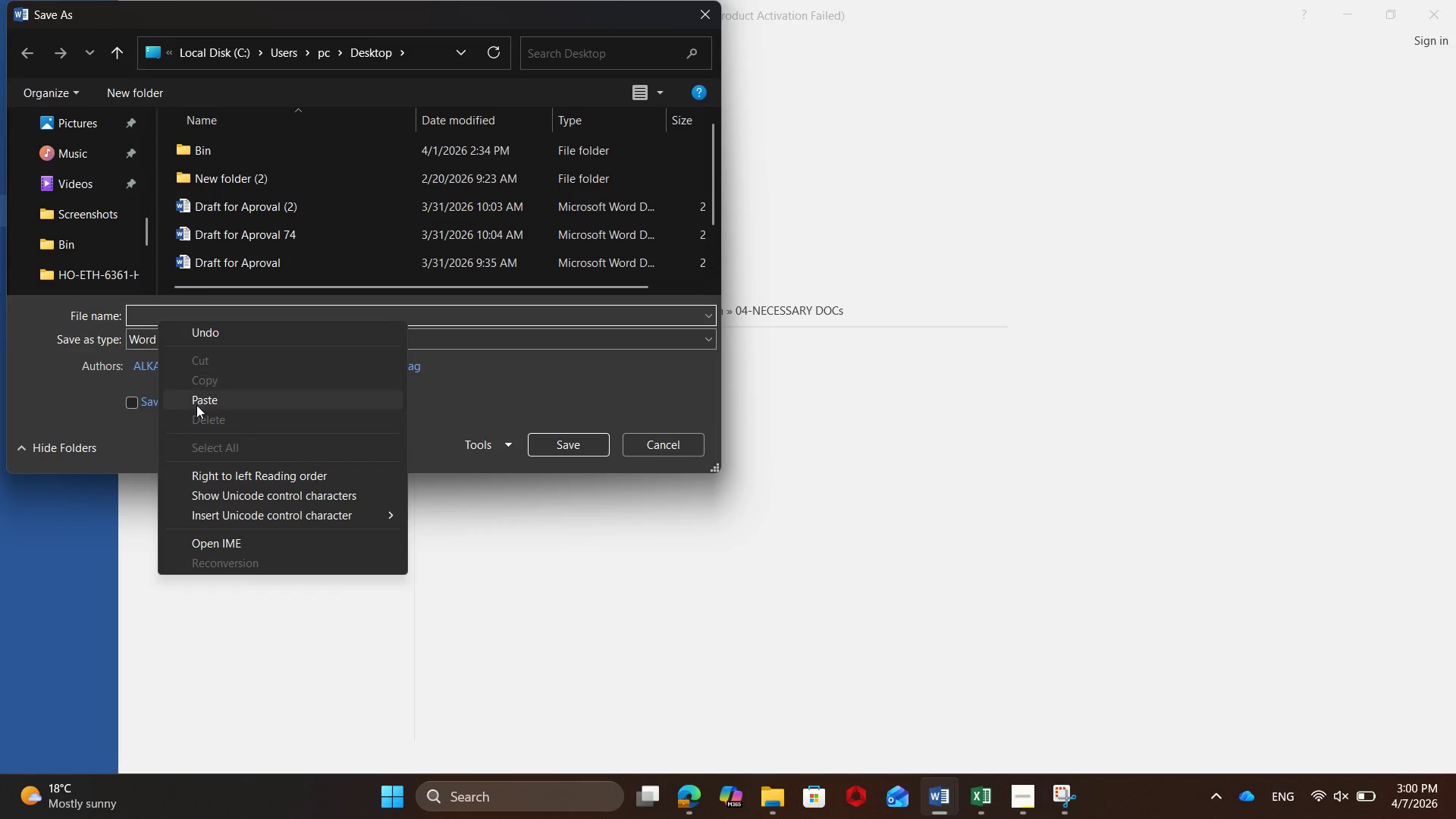 
left_click([197, 409])
 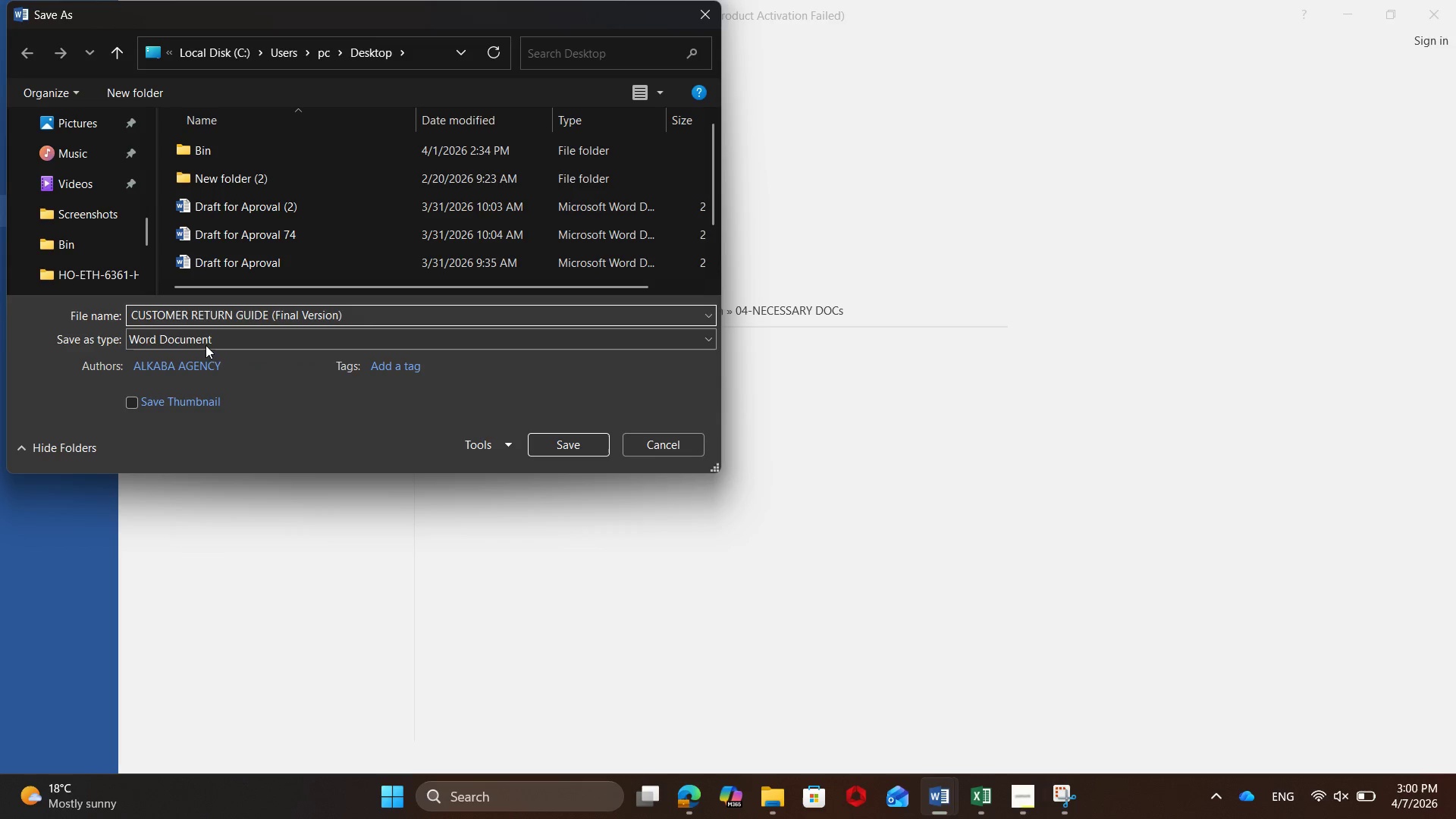 
left_click([208, 343])
 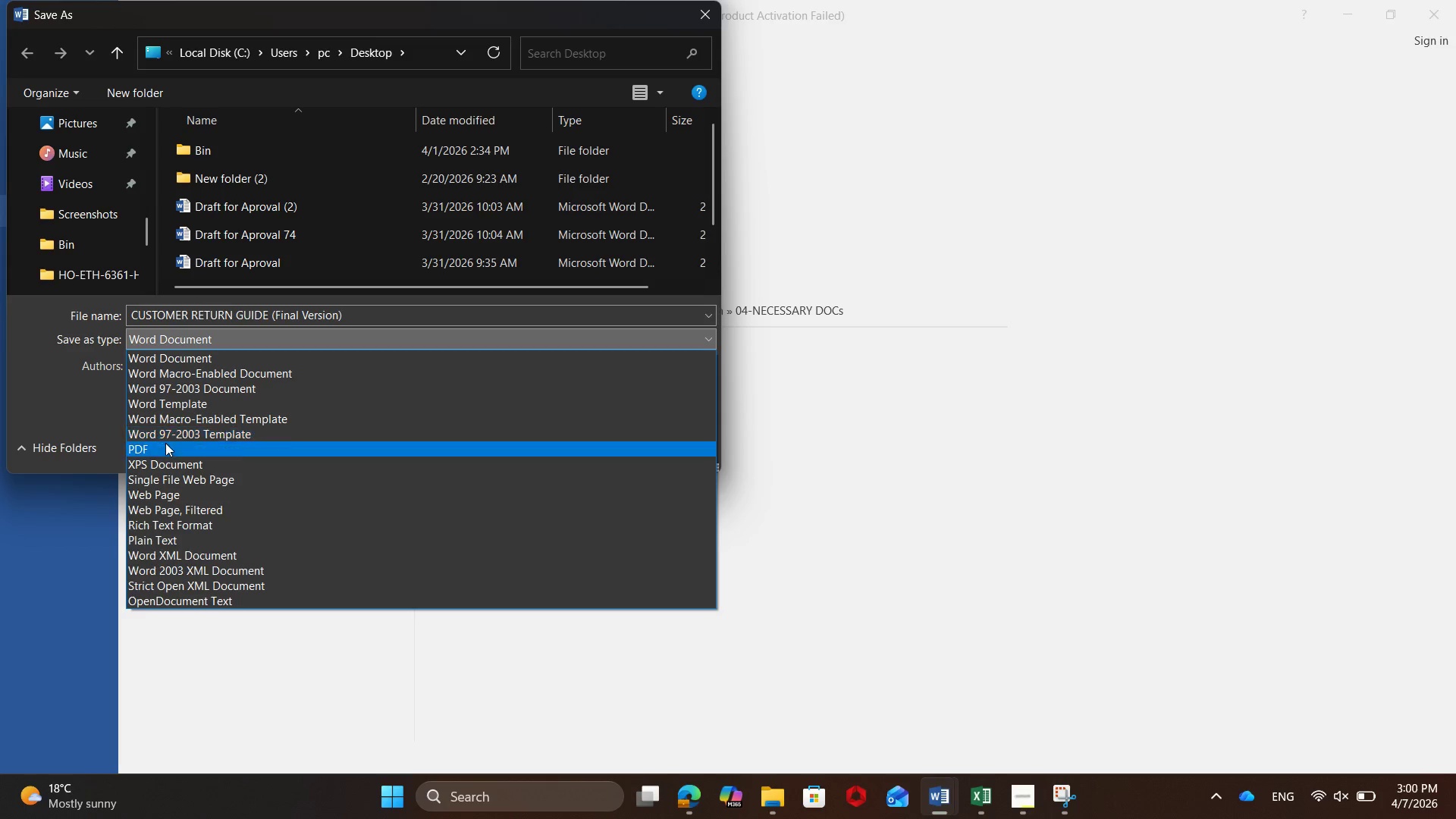 
left_click([160, 447])
 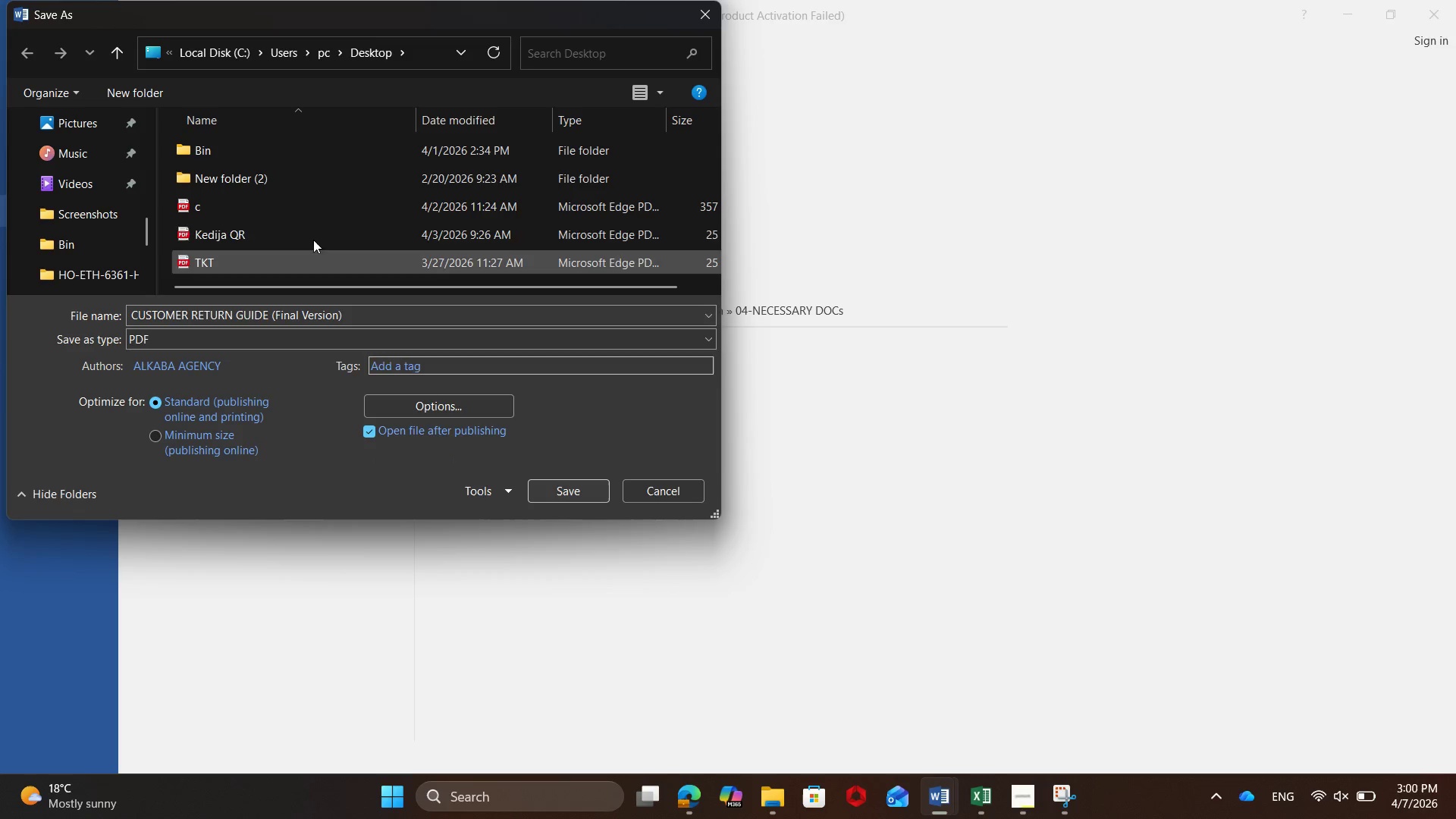 
scroll: coordinate [105, 229], scroll_direction: down, amount: 2.0
 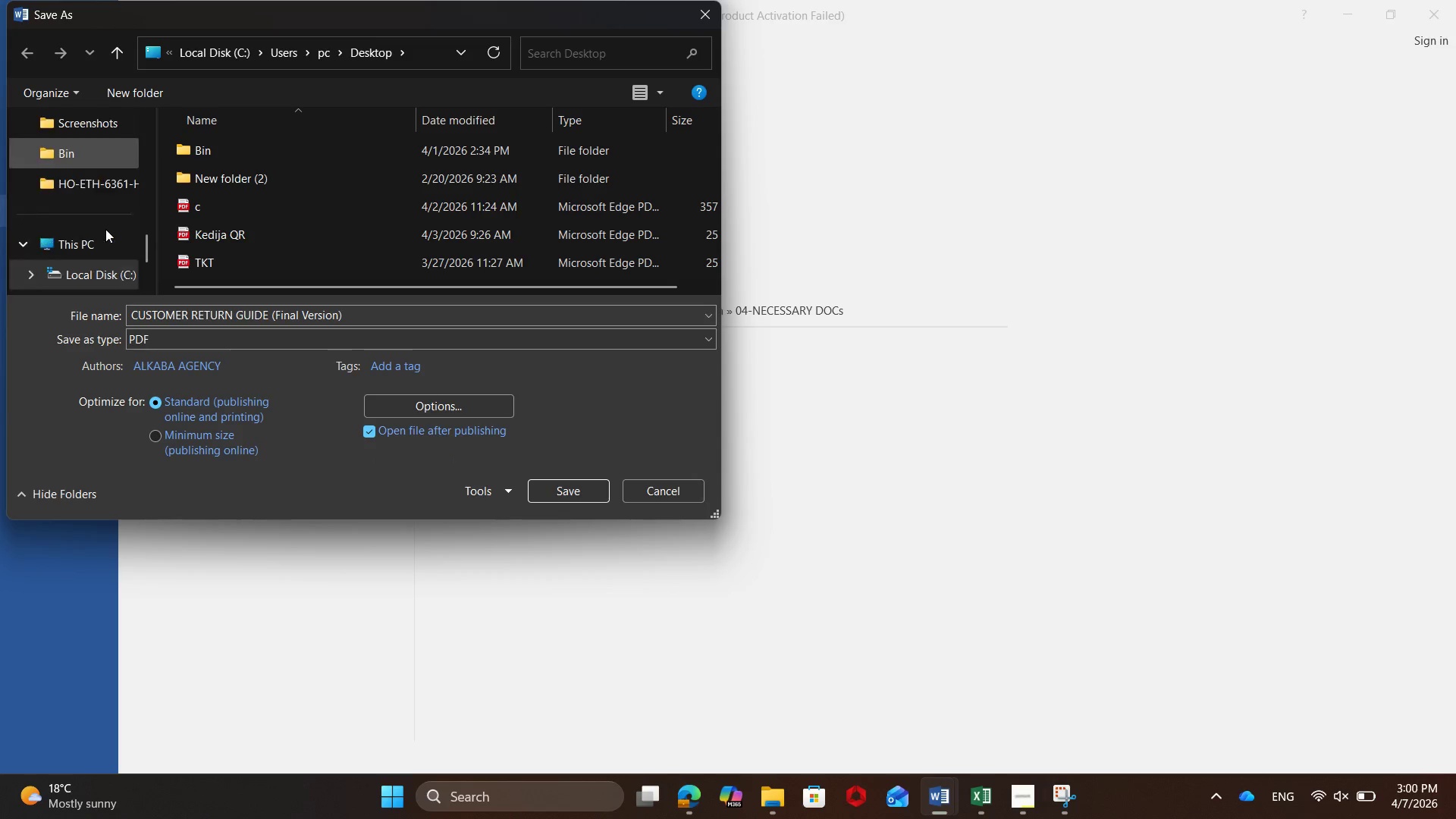 
scroll: coordinate [105, 229], scroll_direction: up, amount: 2.0
 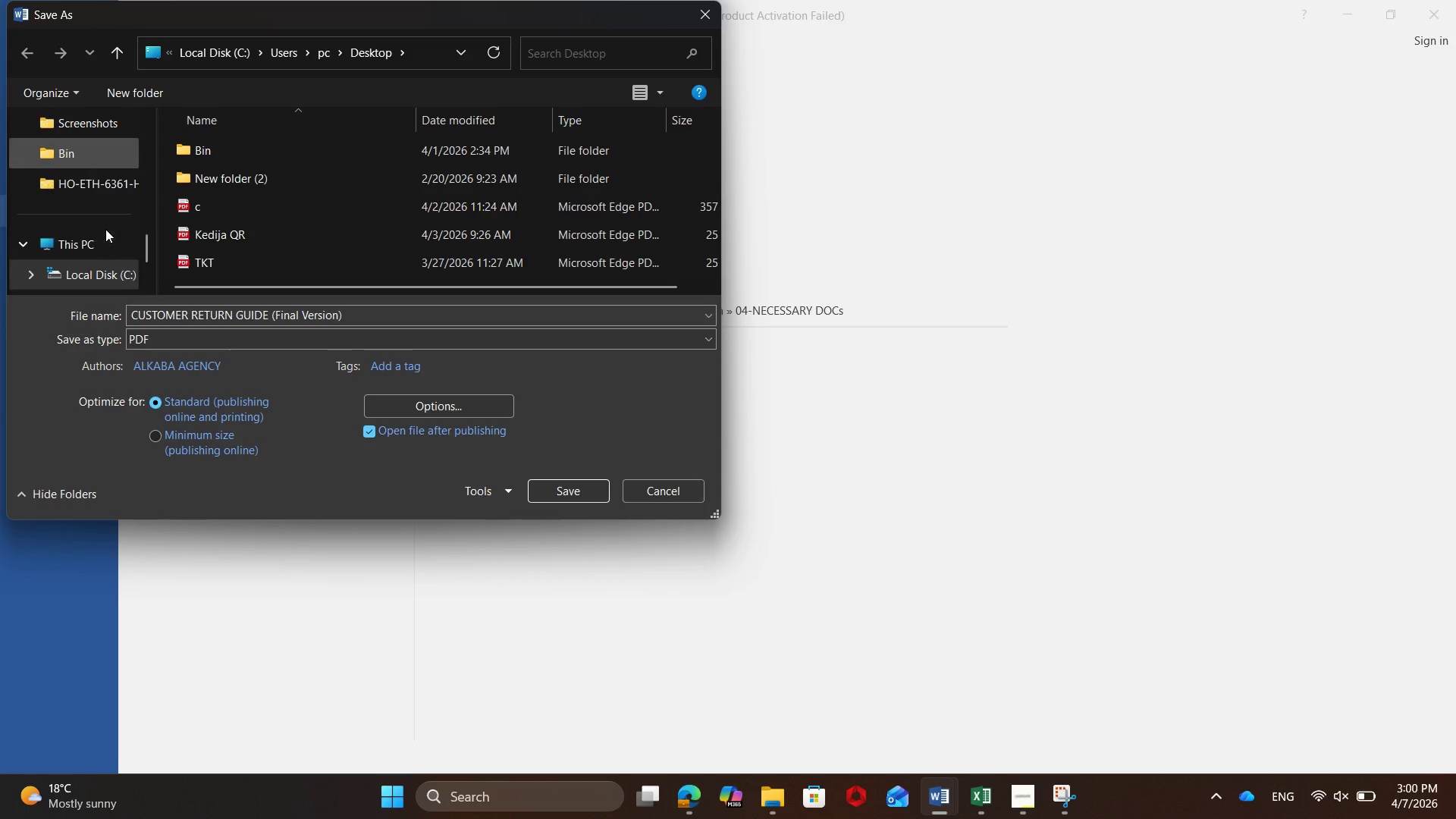 
scroll: coordinate [105, 229], scroll_direction: down, amount: 1.0
 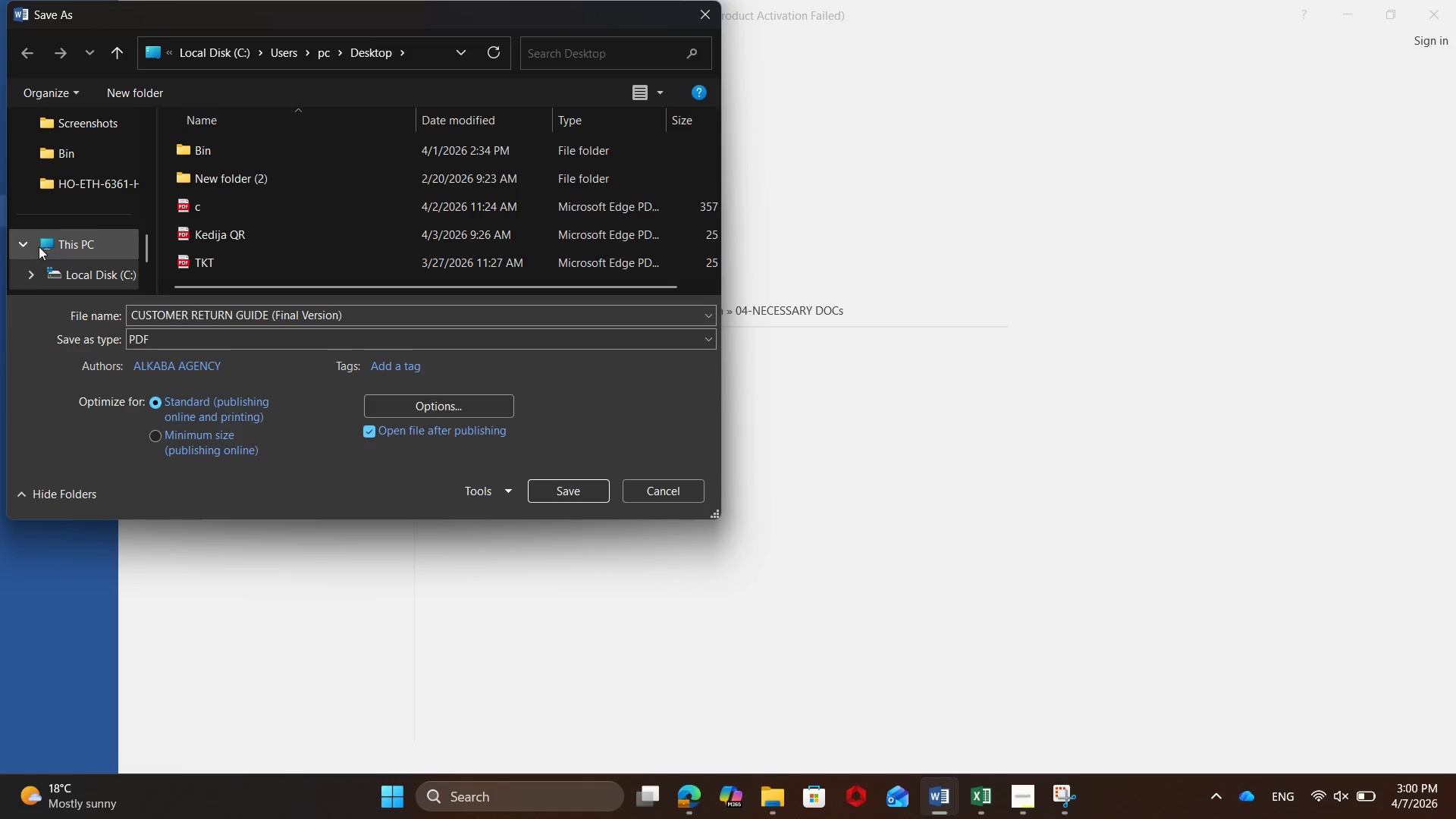 
left_click([25, 245])
 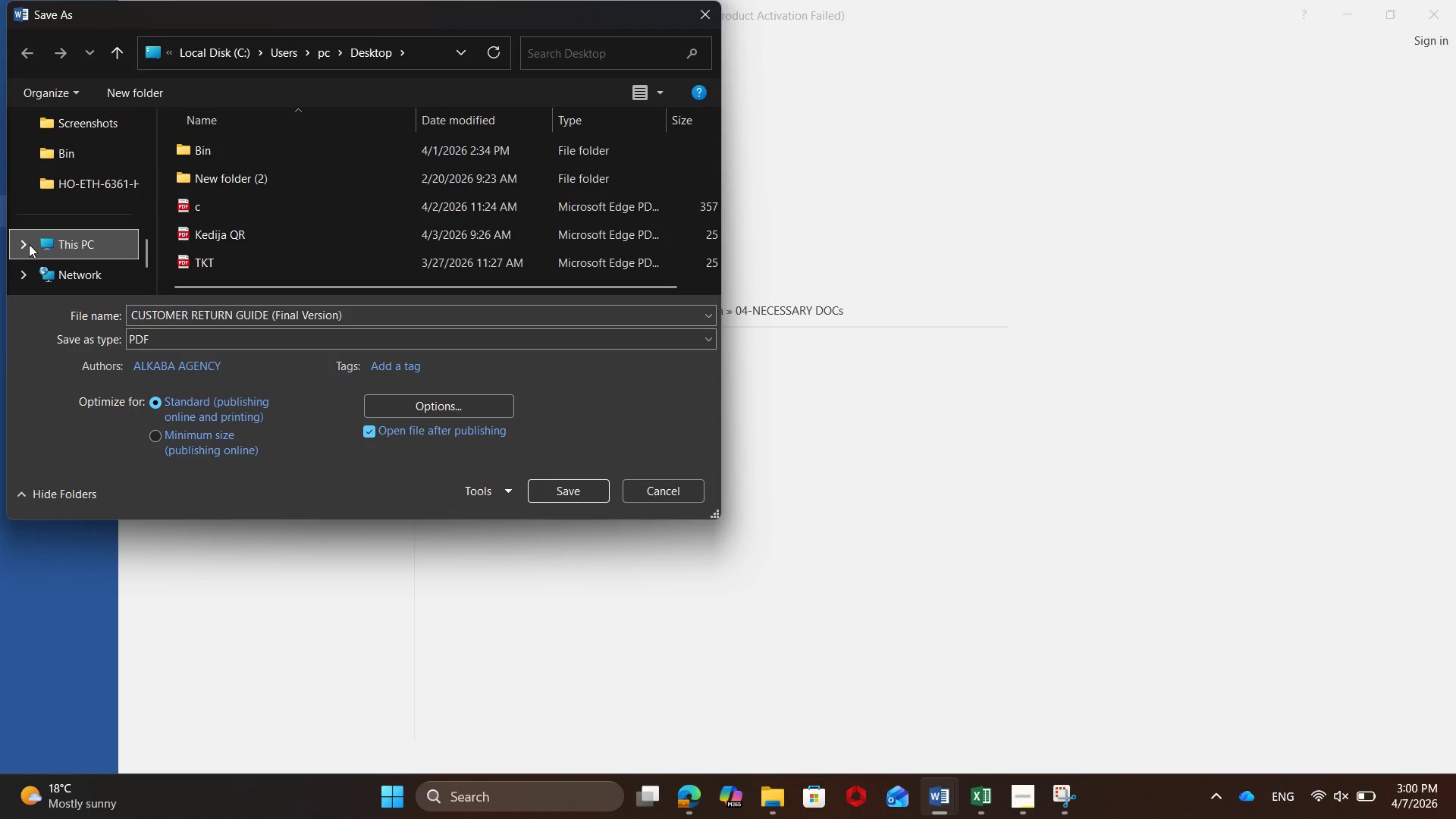 
left_click([27, 244])
 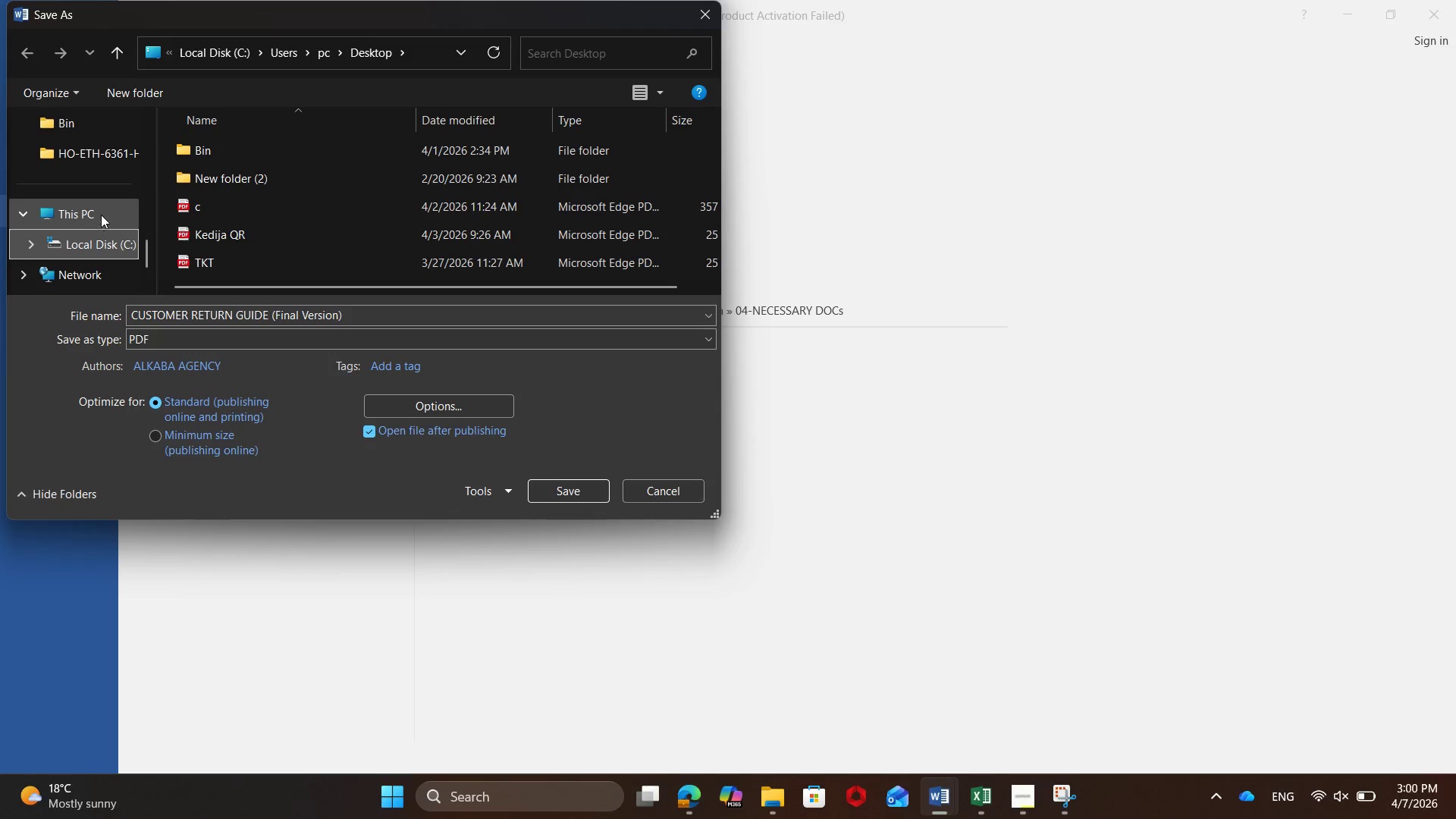 
scroll: coordinate [101, 215], scroll_direction: down, amount: 1.0
 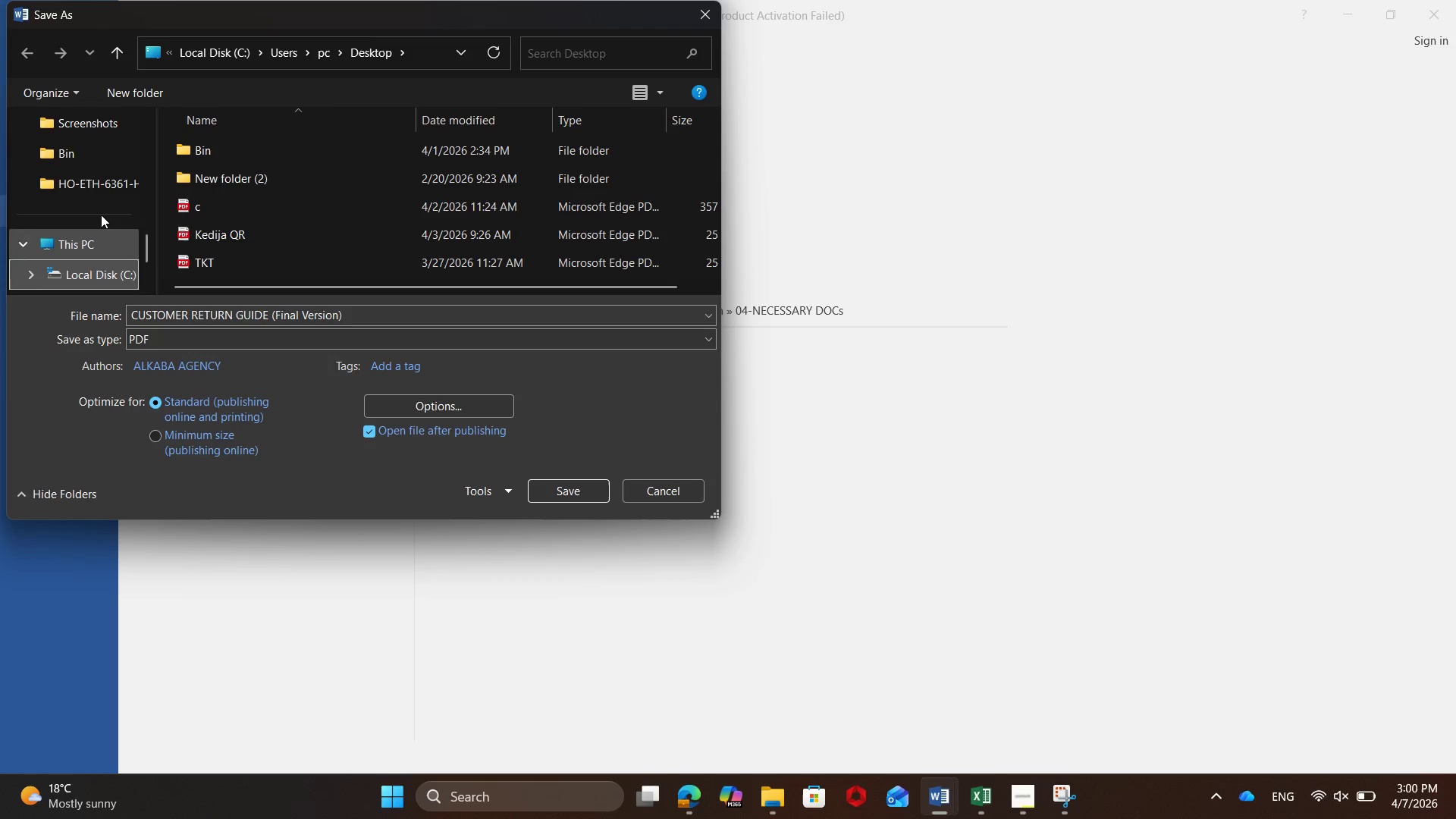 
scroll: coordinate [100, 231], scroll_direction: up, amount: 5.0
 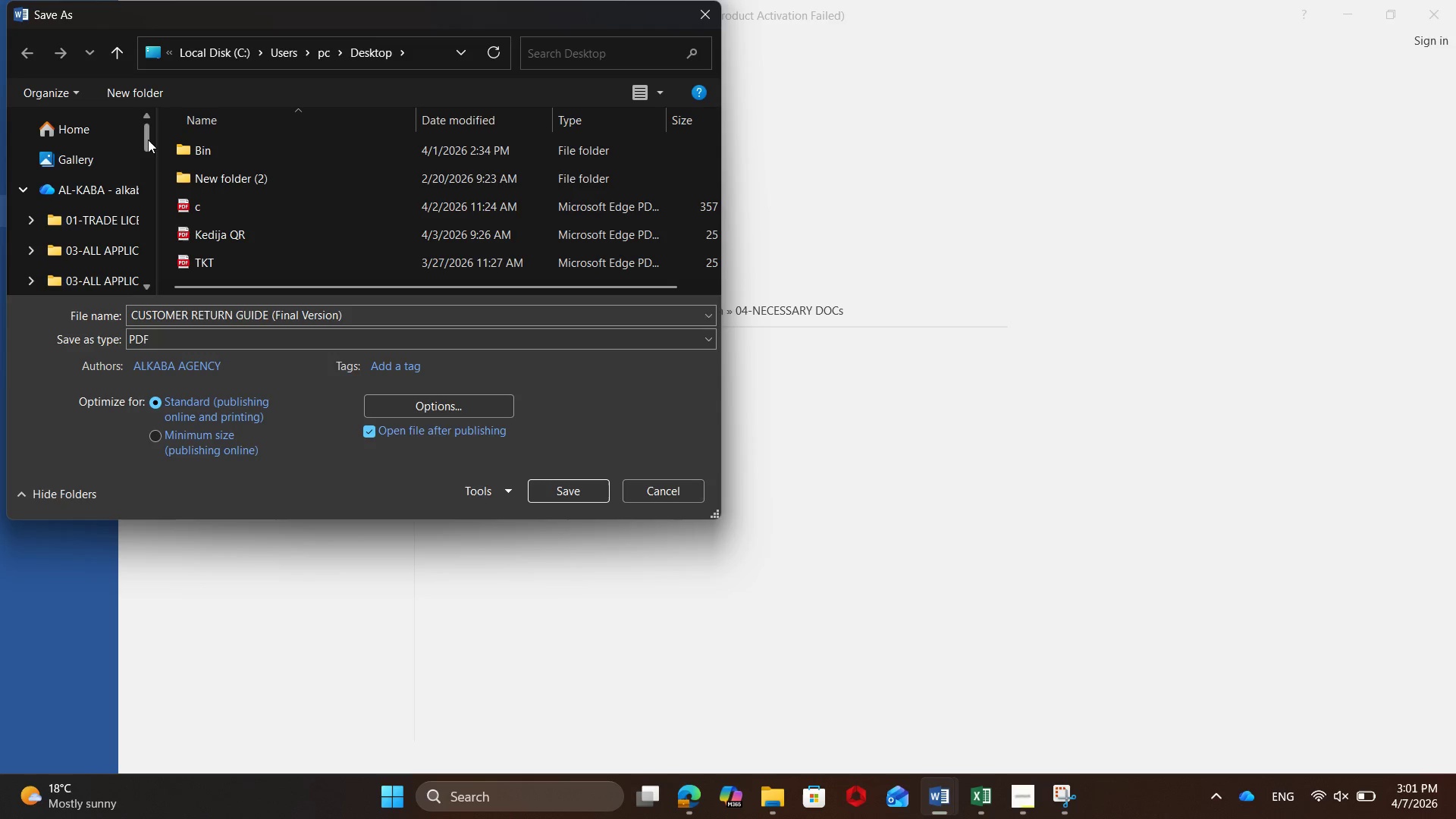 
left_click_drag(start_coordinate=[146, 138], to_coordinate=[137, 202])
 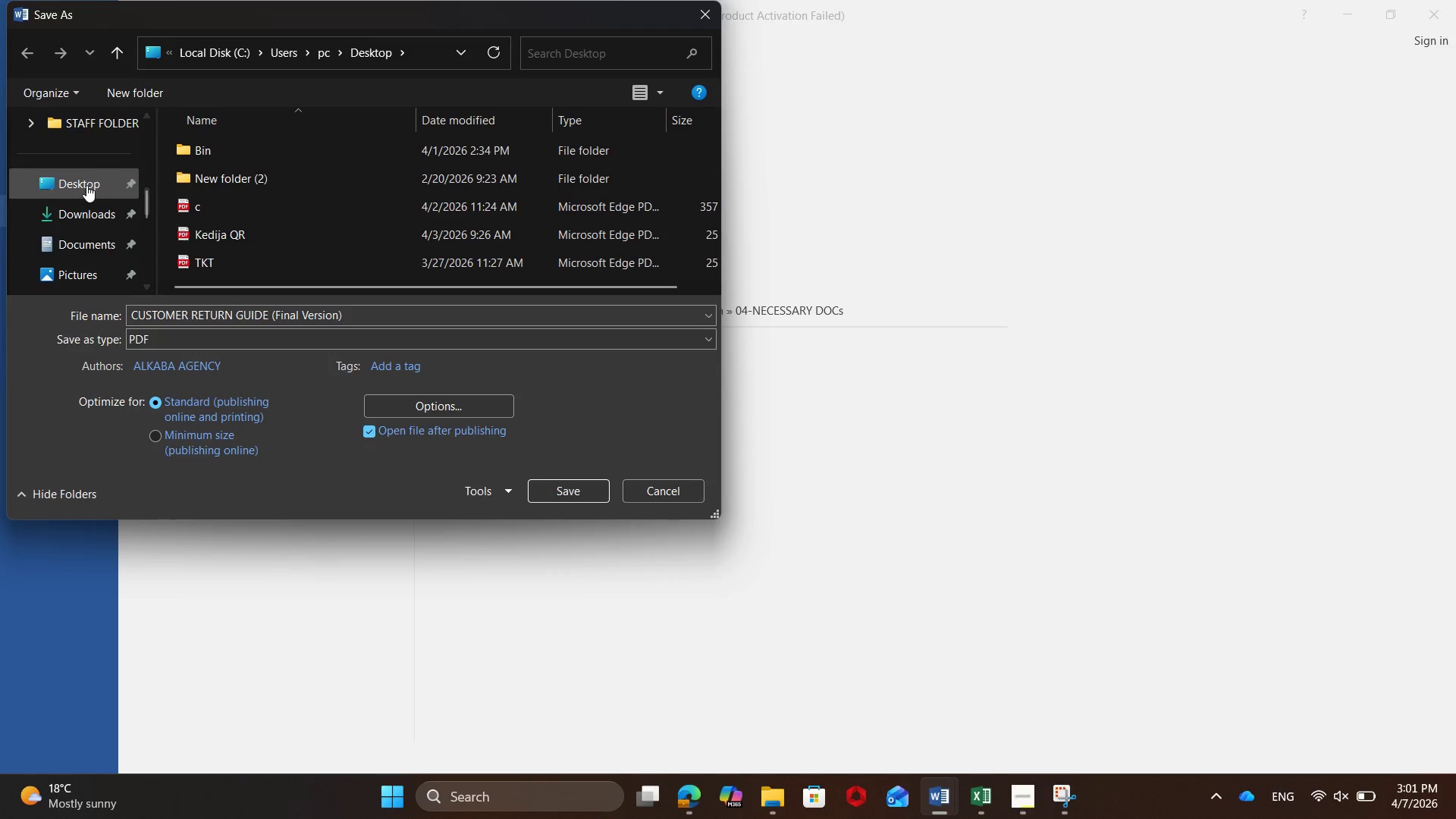 
left_click([86, 185])
 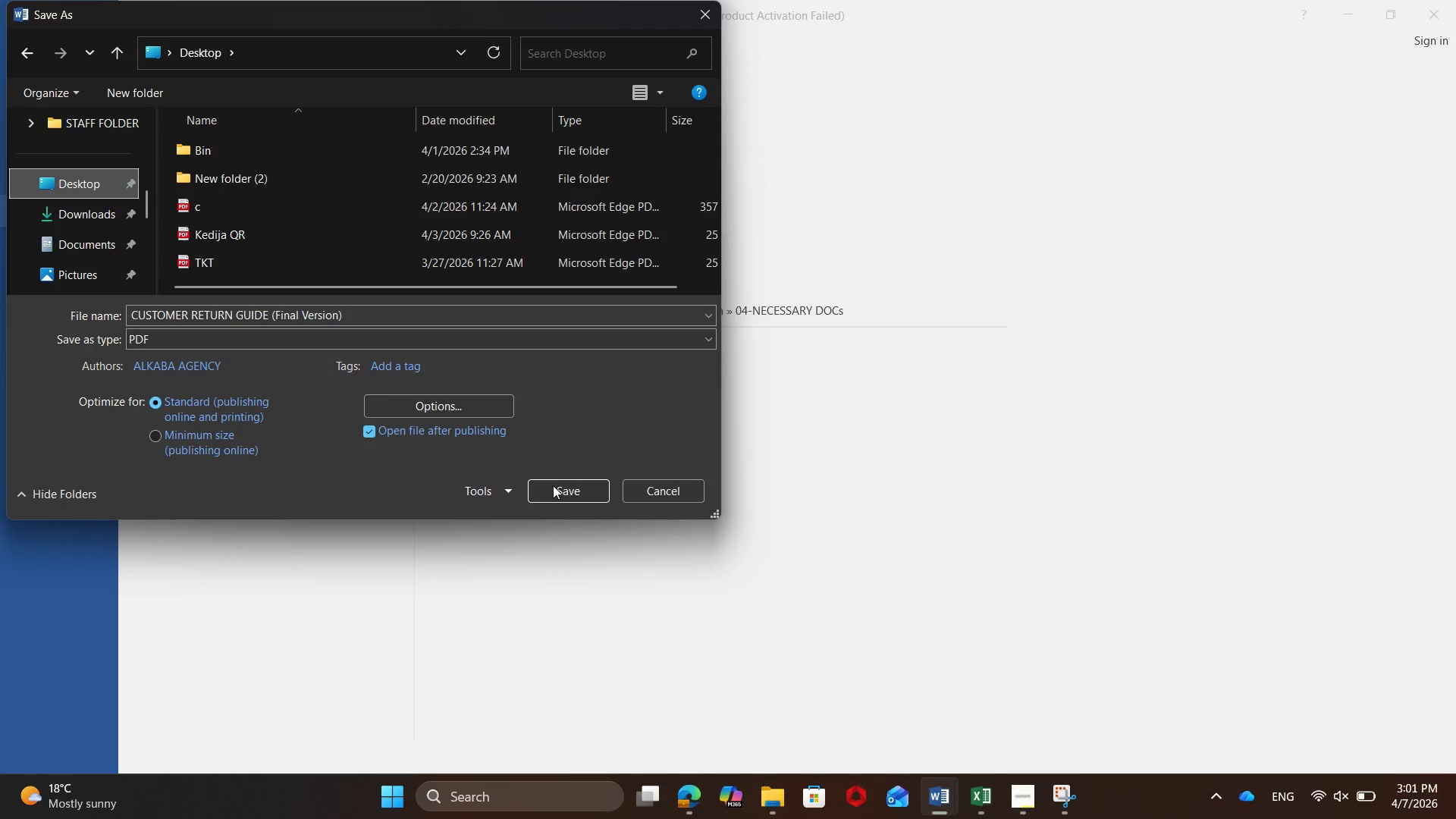 
left_click([558, 491])
 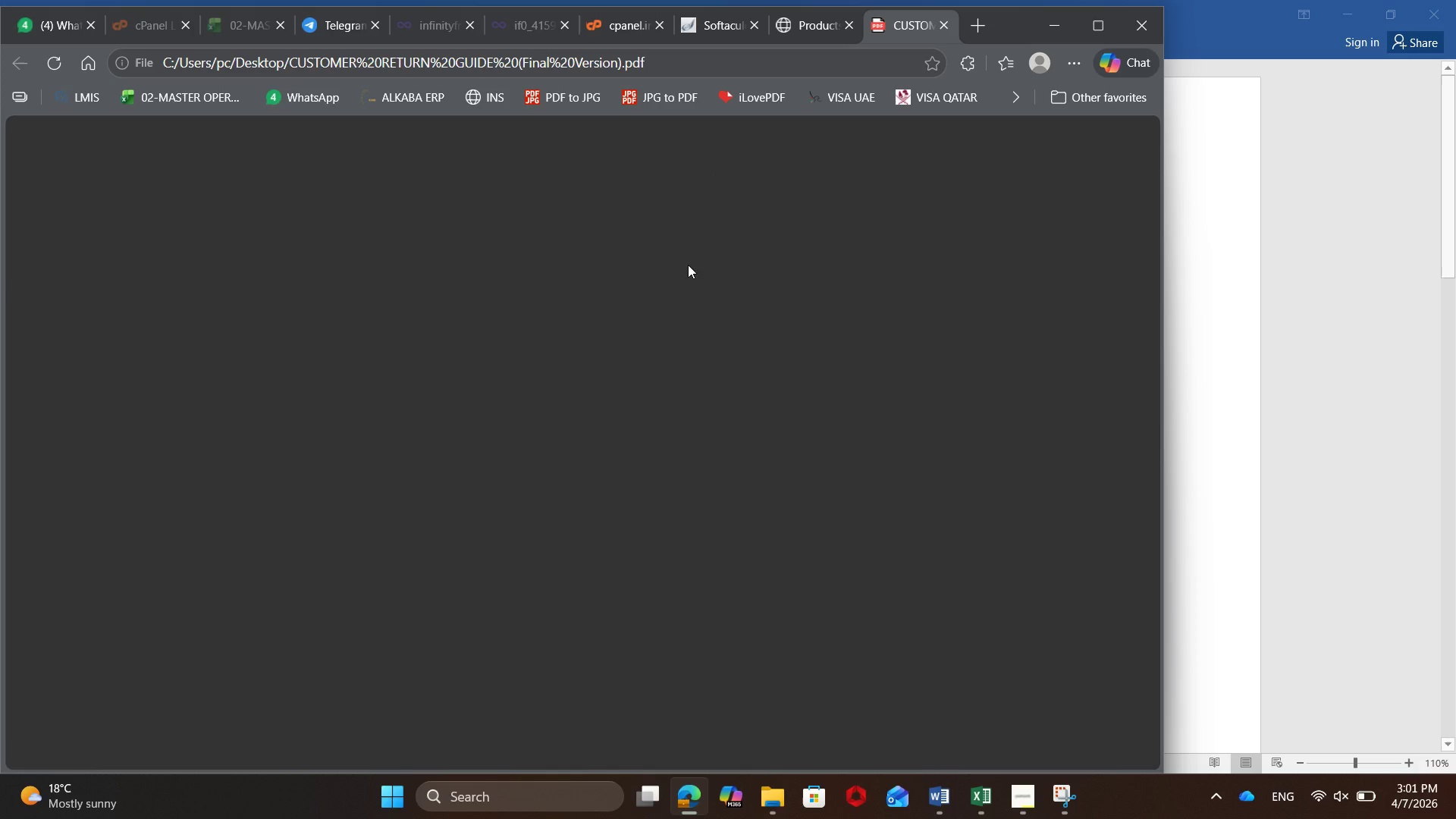 
wait(5.05)
 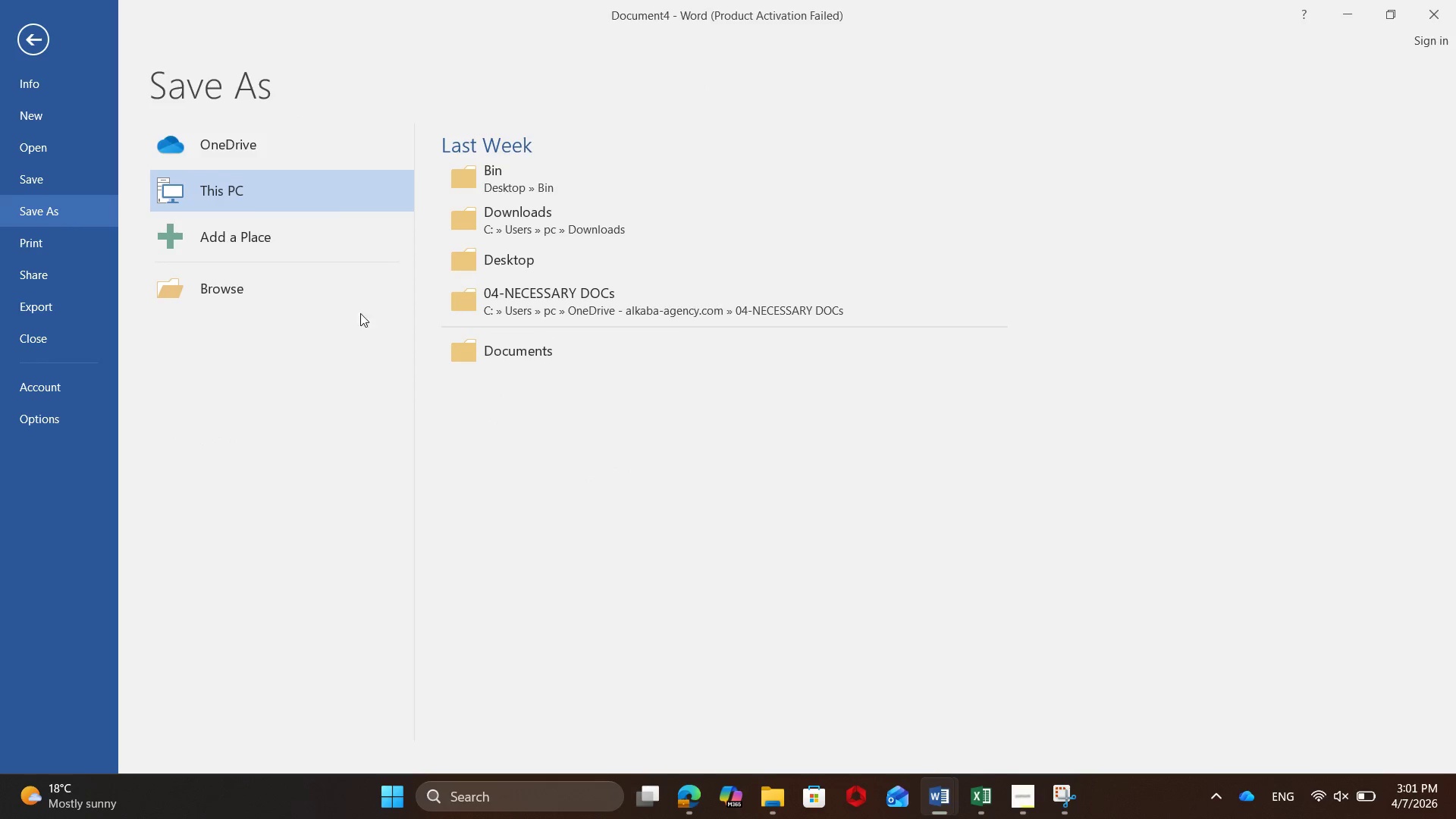 
scroll: coordinate [520, 413], scroll_direction: down, amount: 7.0
 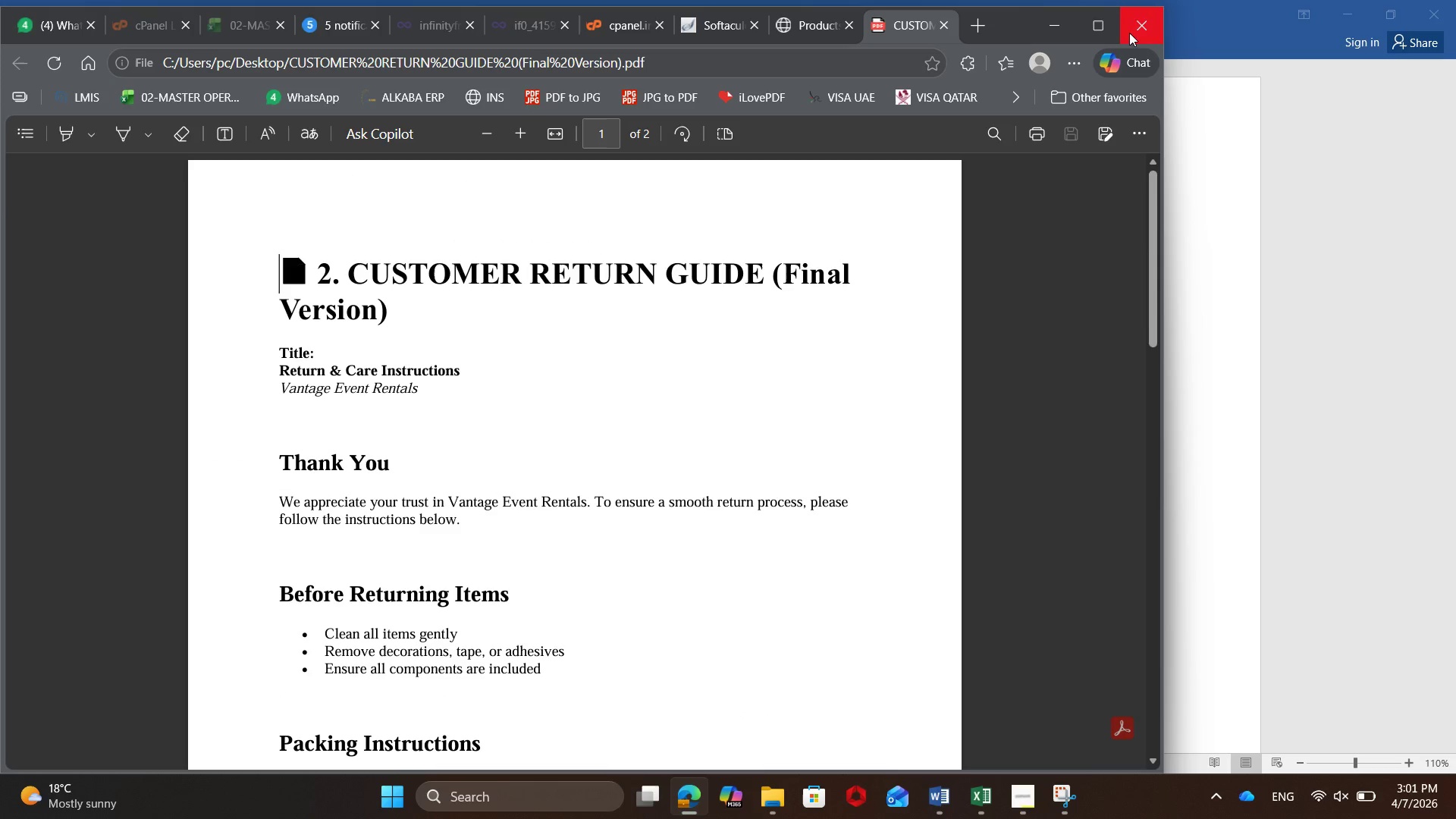 
left_click([1129, 33])
 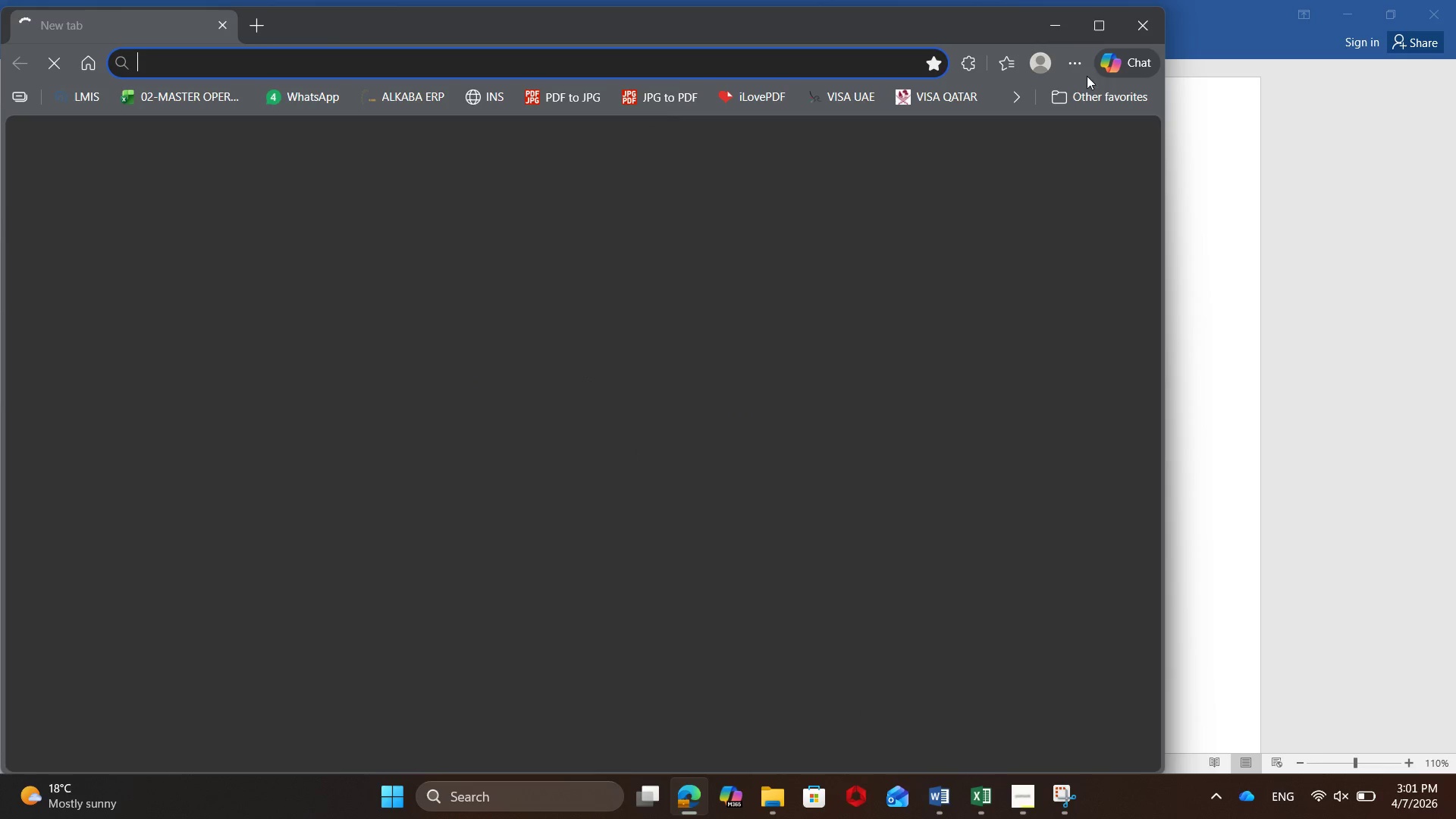 
wait(7.88)
 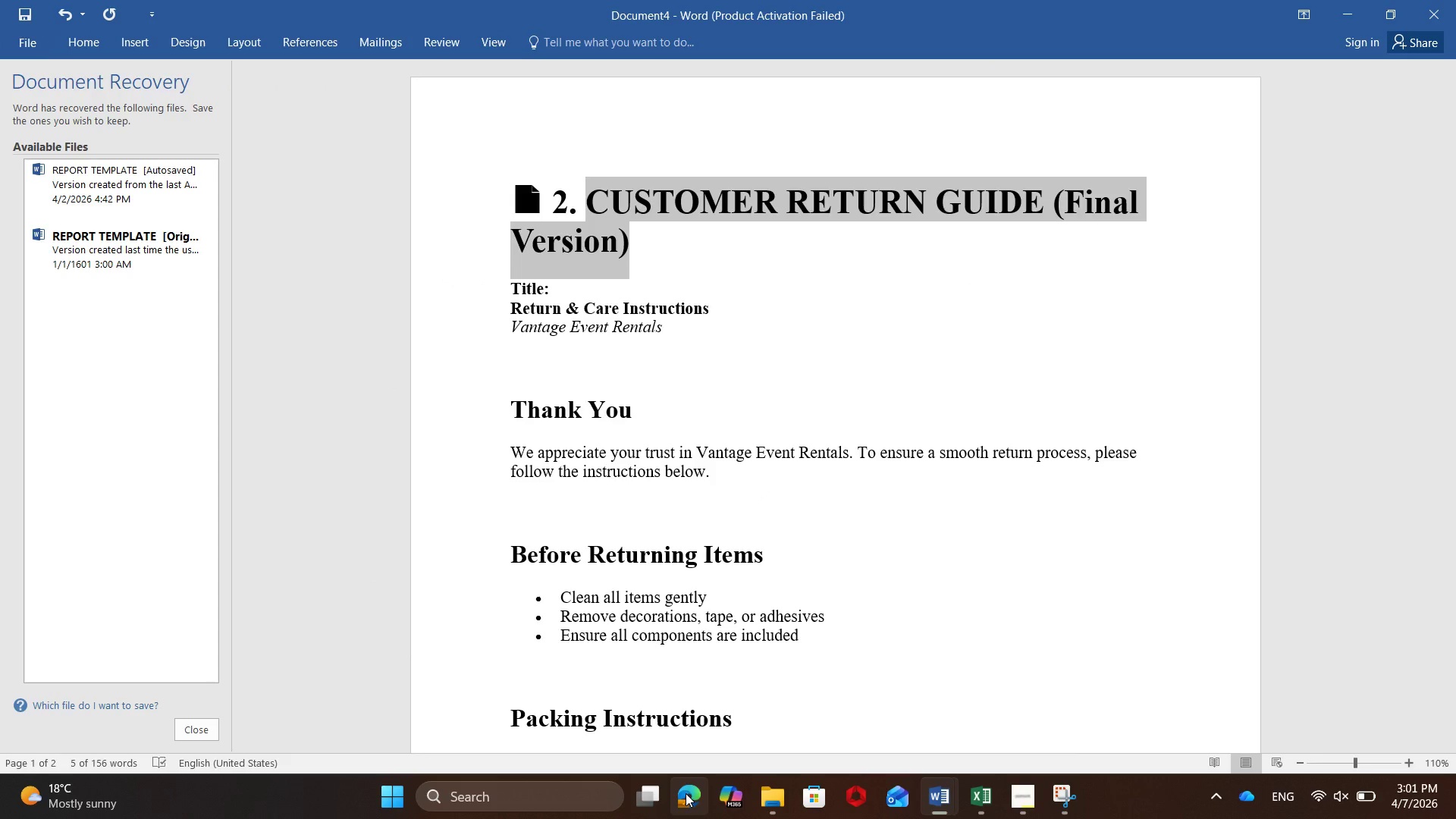 
left_click([1146, 29])
 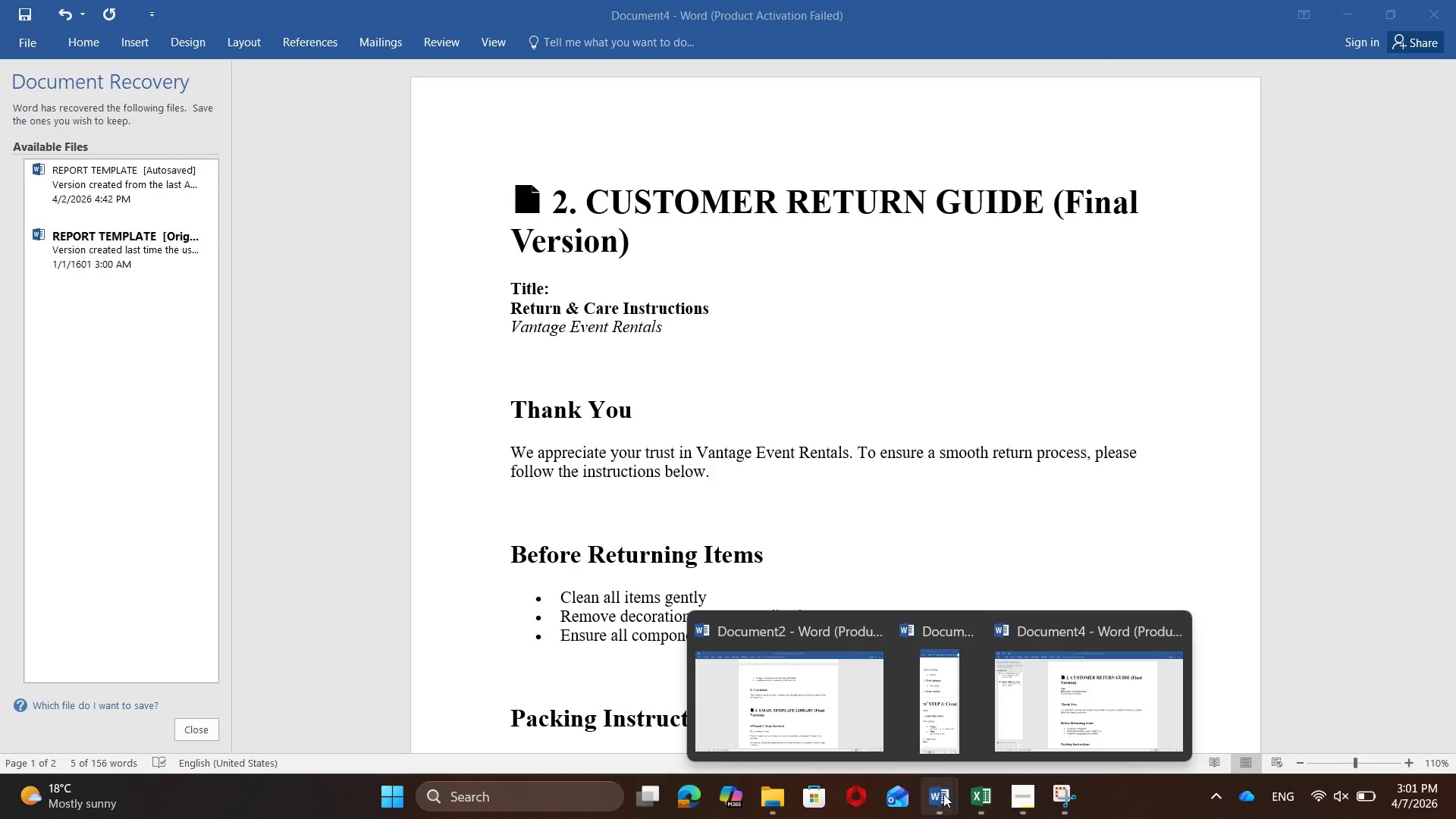 
wait(11.02)
 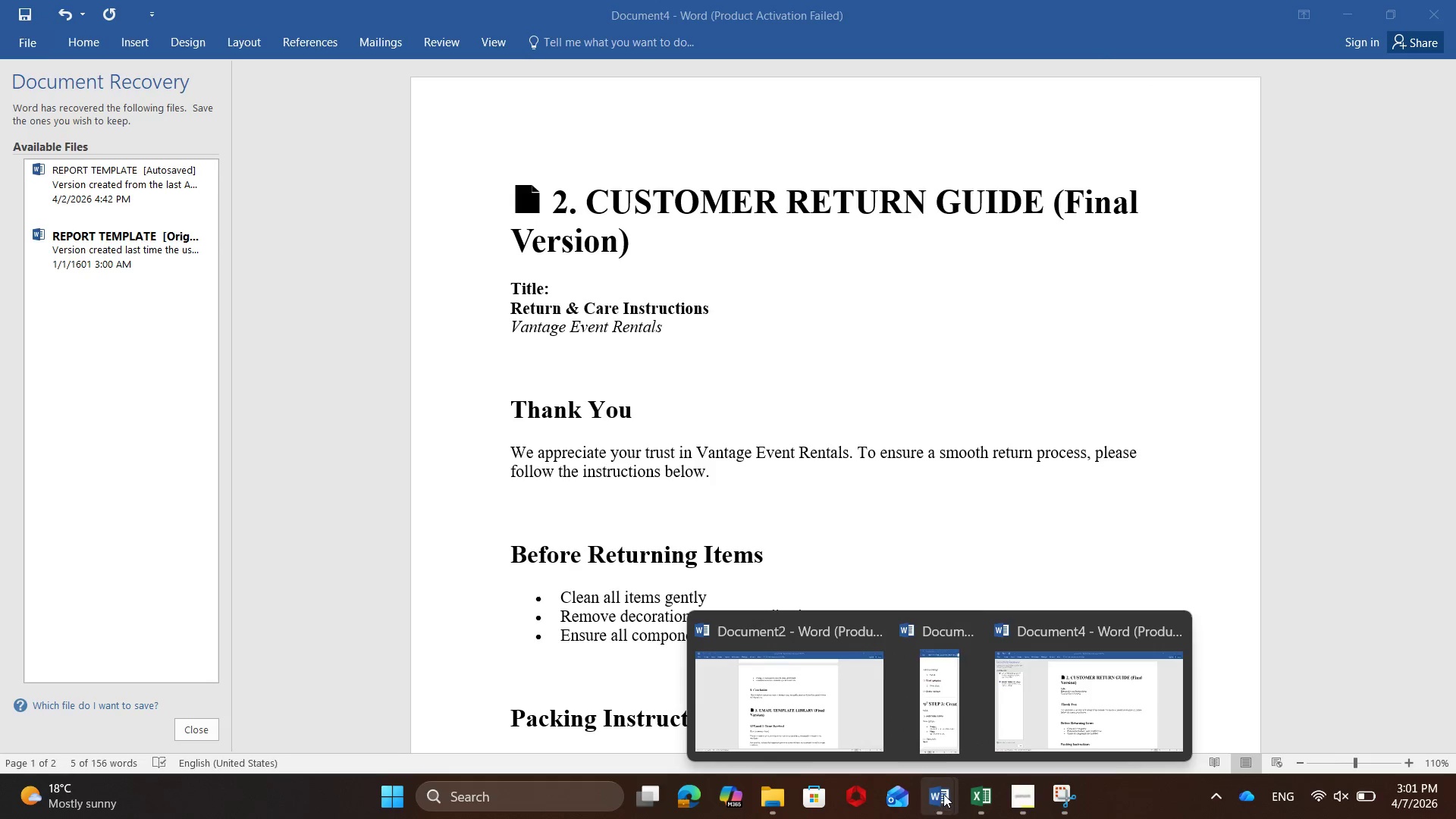 
left_click([933, 801])
 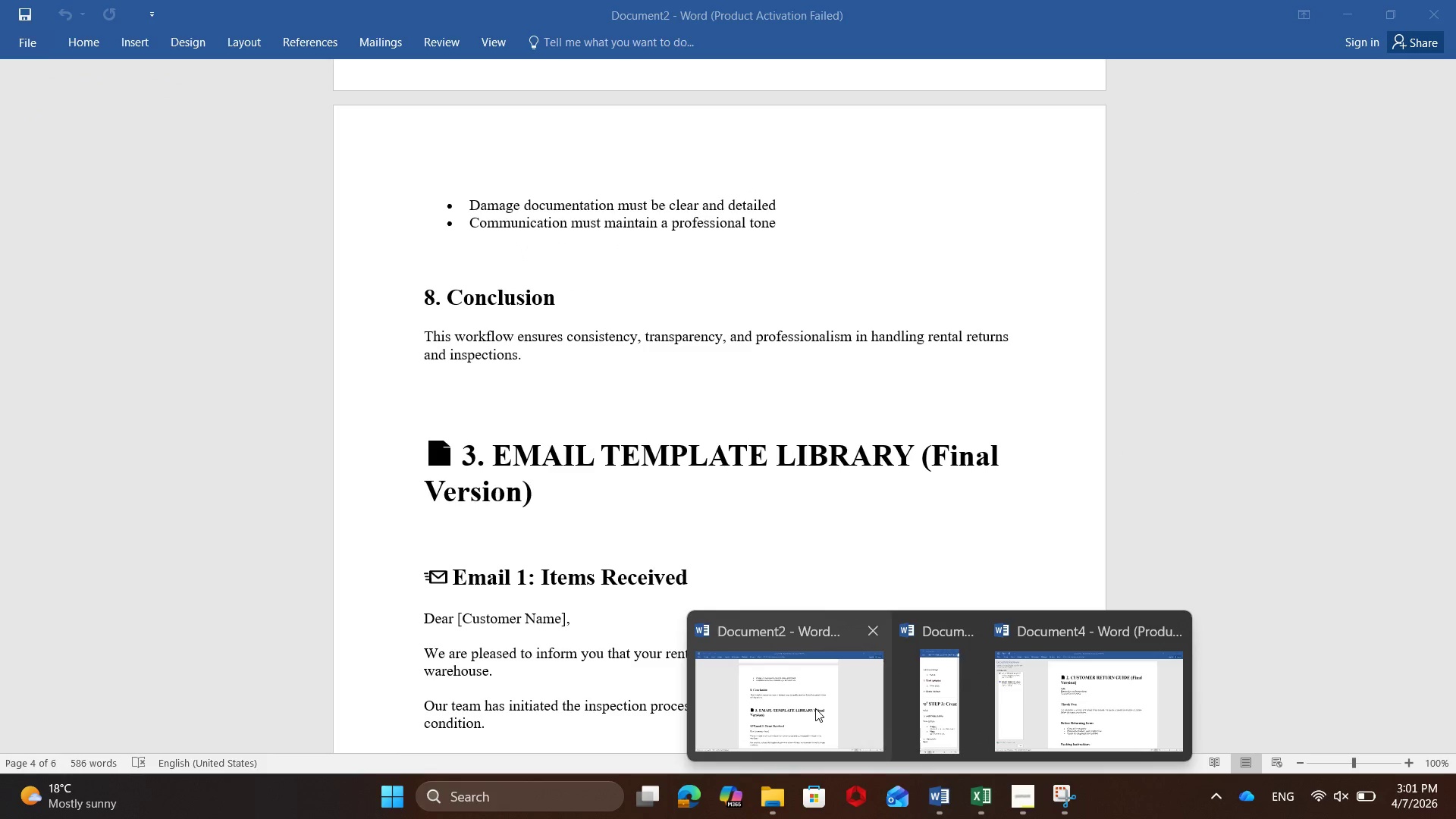 
left_click([815, 707])
 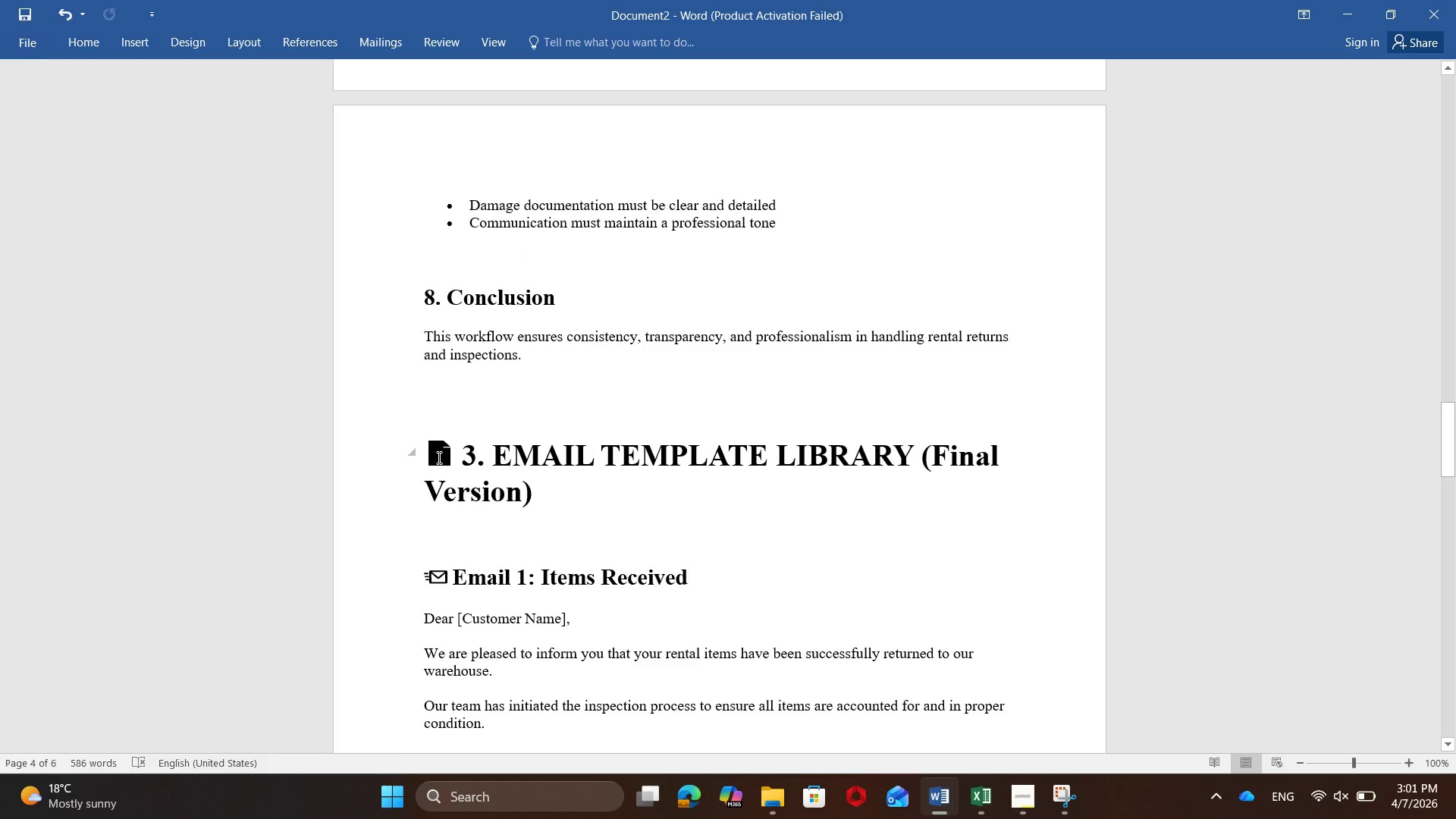 
left_click_drag(start_coordinate=[425, 453], to_coordinate=[695, 649])
 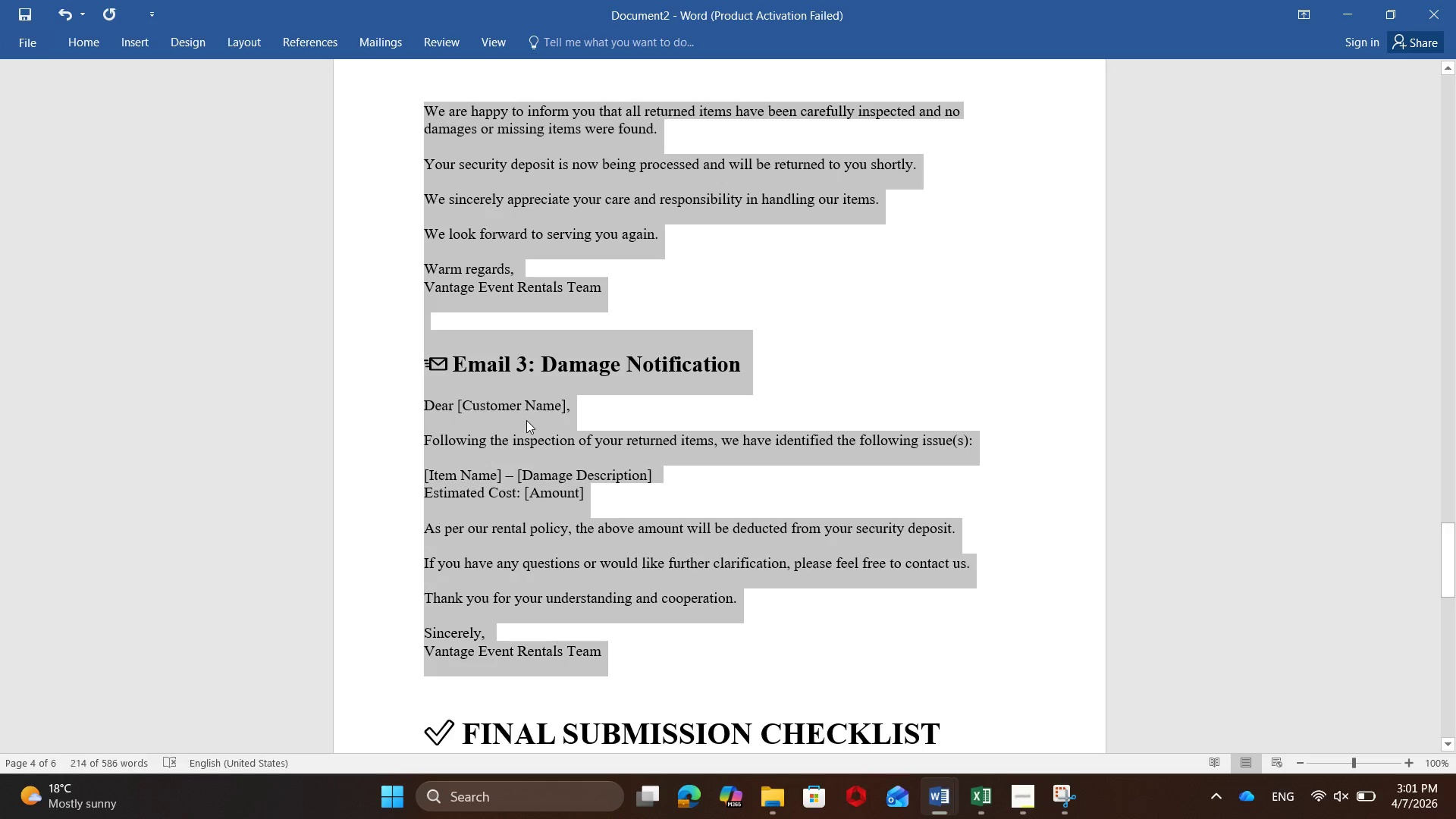 
right_click([526, 420])
 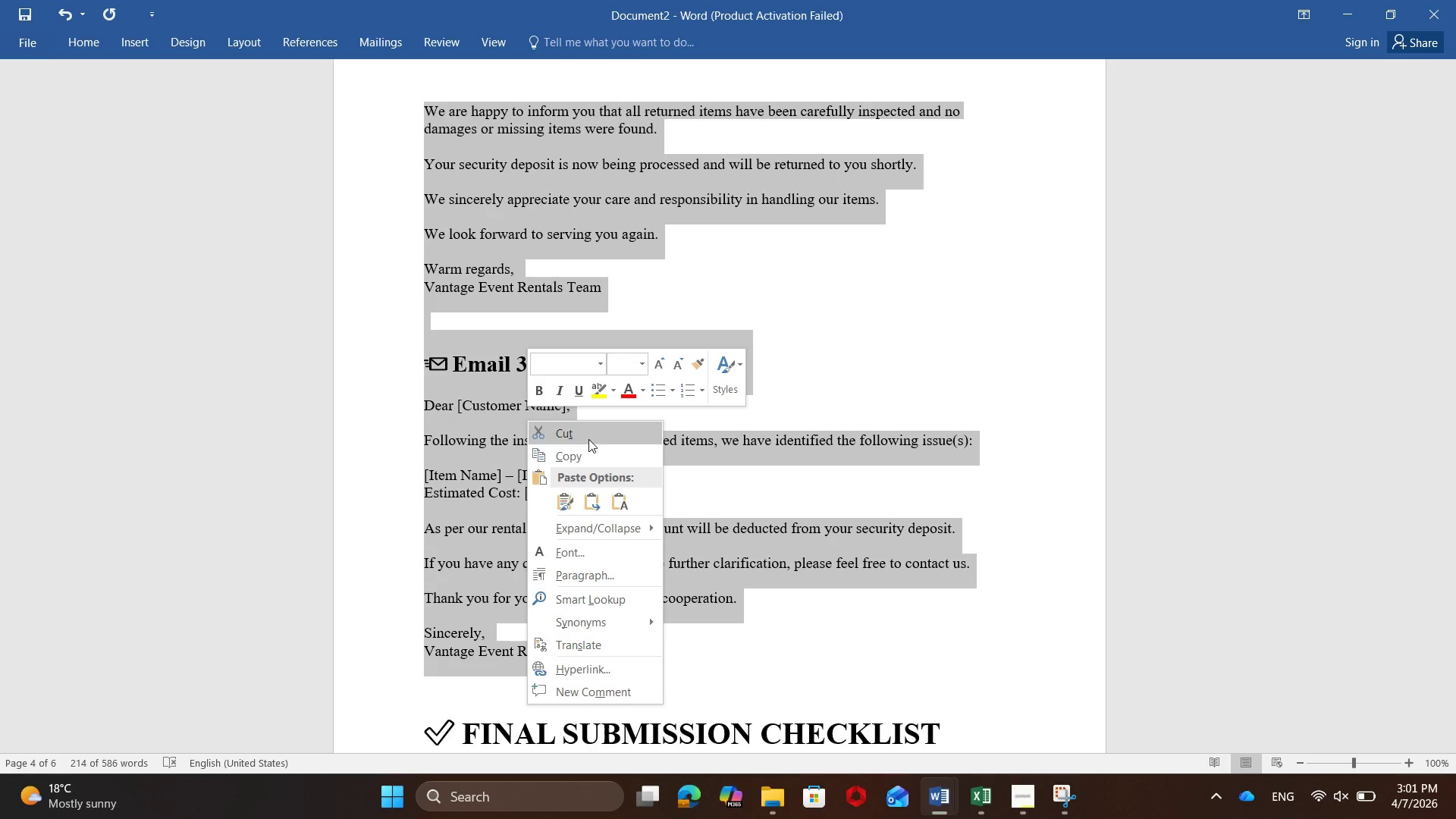 
left_click([591, 437])
 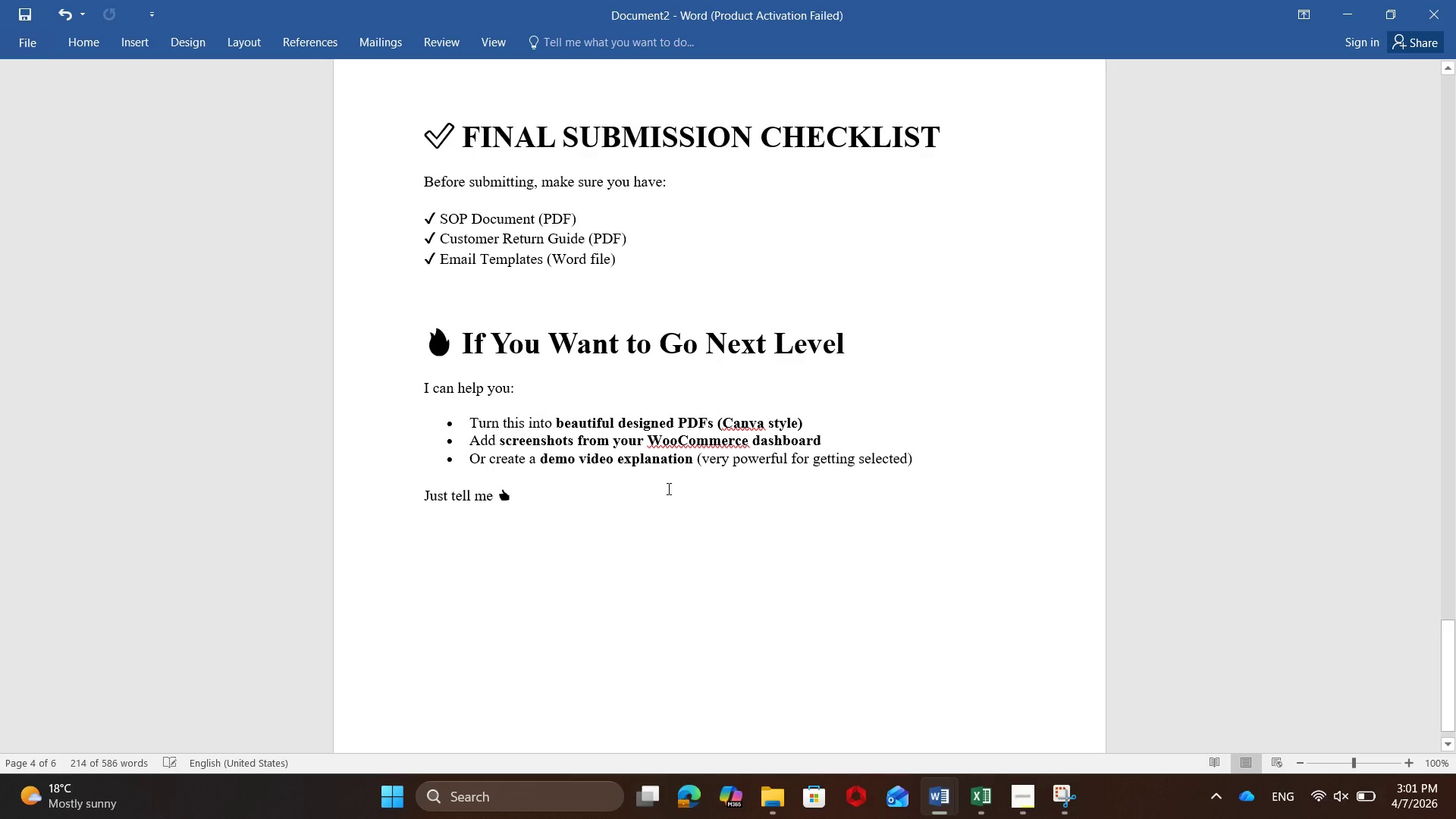 
scroll: coordinate [667, 488], scroll_direction: up, amount: 1.0
 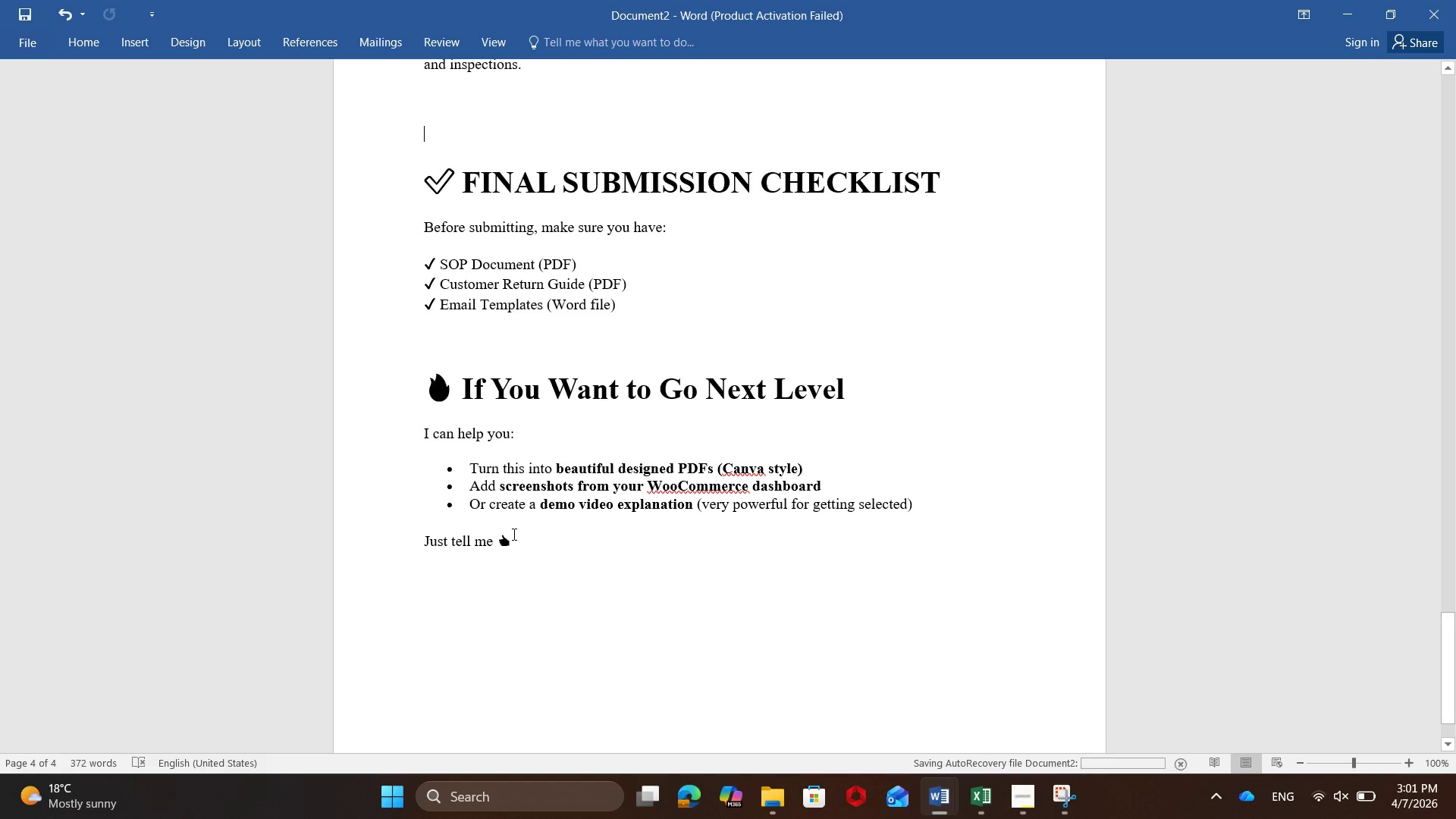 
left_click_drag(start_coordinate=[531, 542], to_coordinate=[384, 361])
 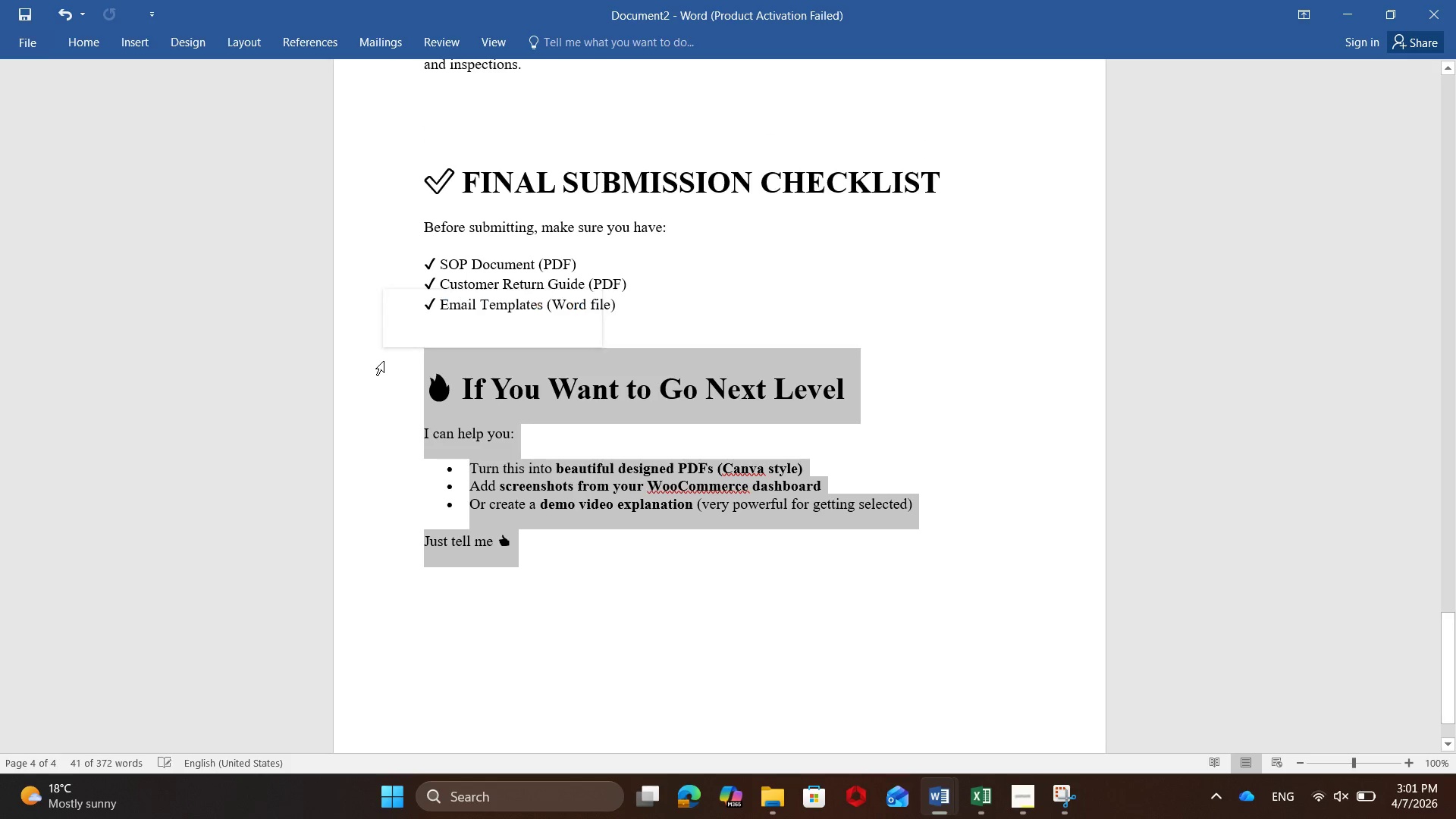 
key(Backspace)
 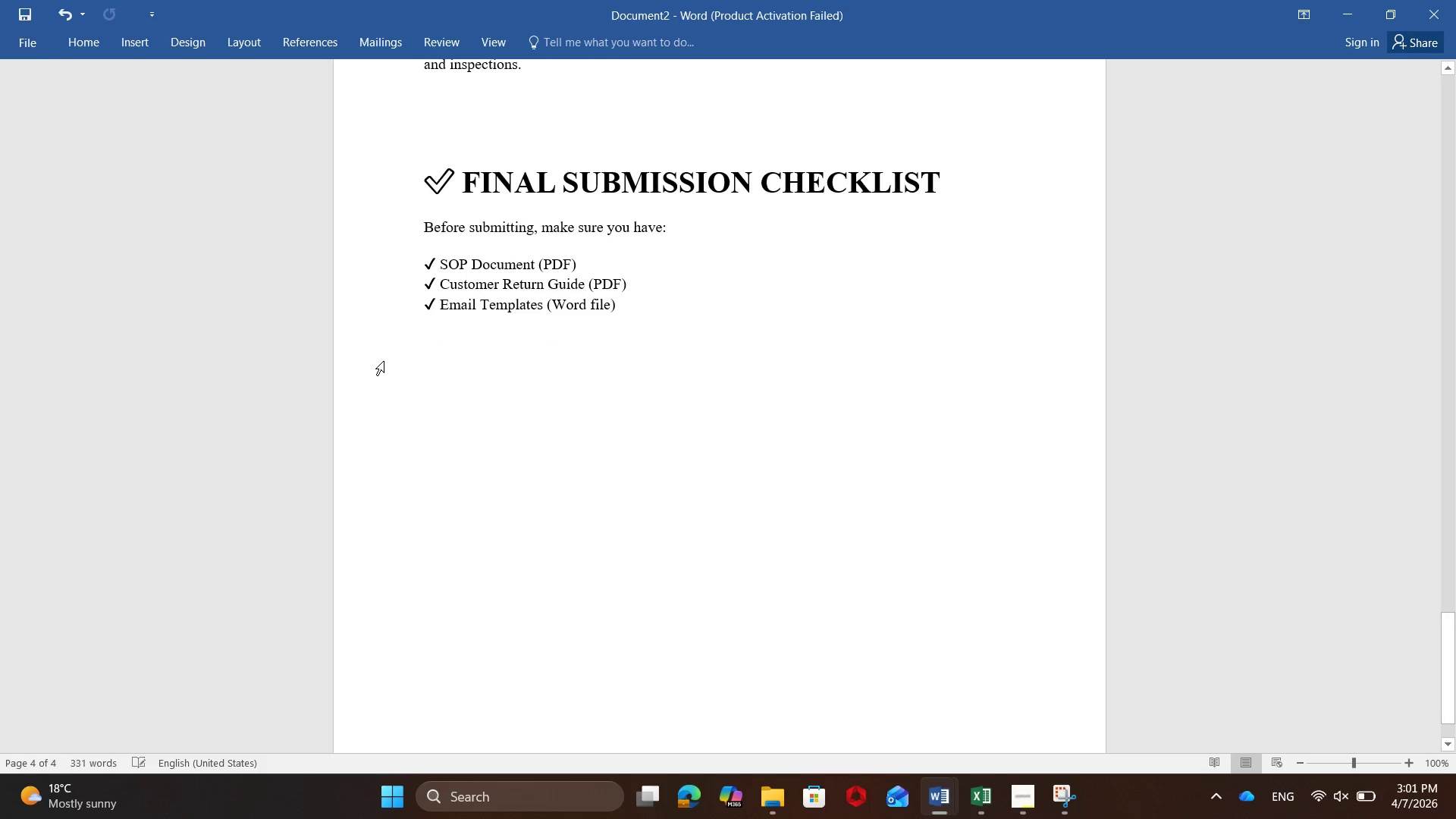 
scroll: coordinate [385, 360], scroll_direction: up, amount: 4.0
 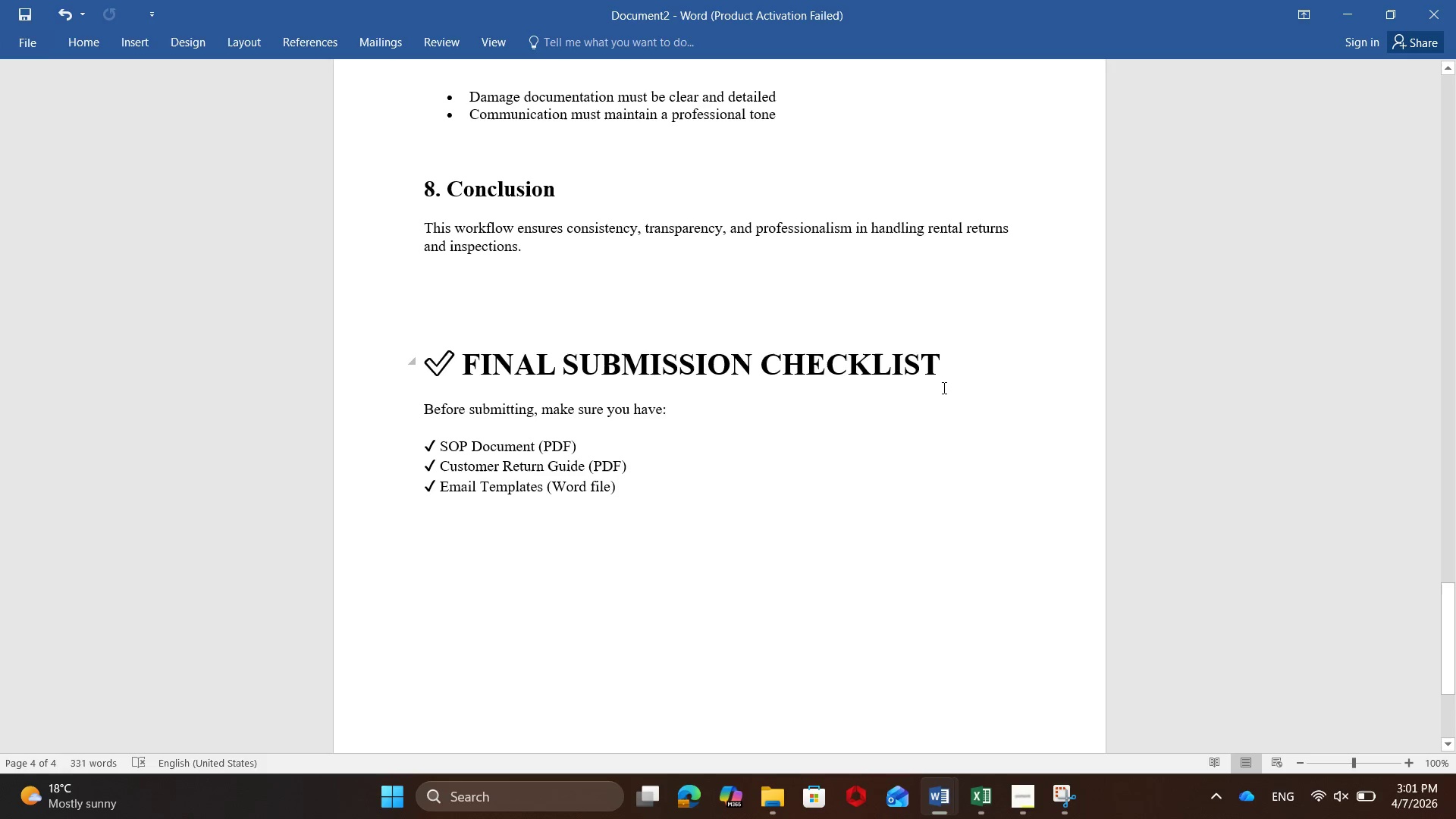 
left_click_drag(start_coordinate=[949, 366], to_coordinate=[398, 390])
 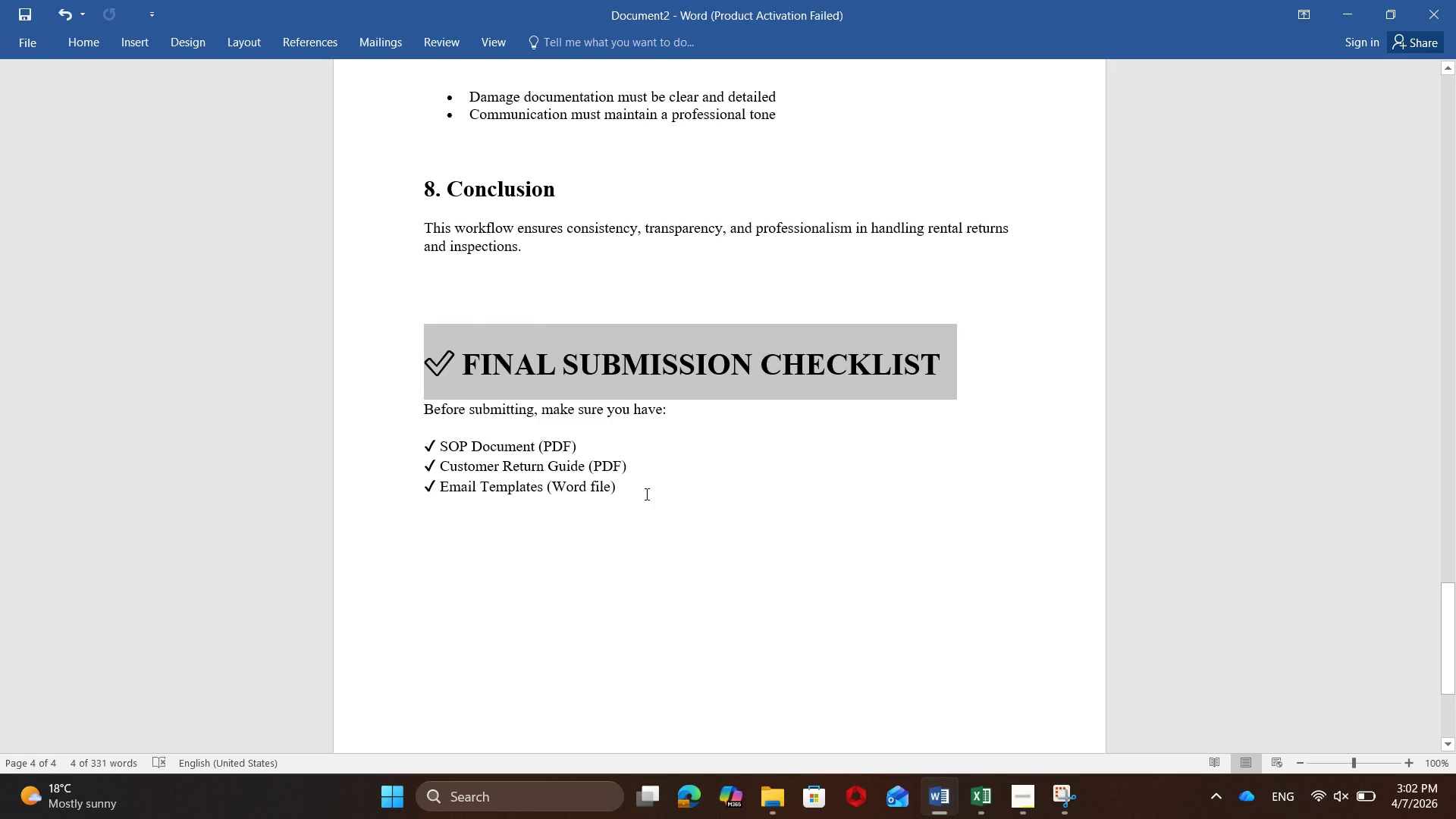 
key(Backspace)
 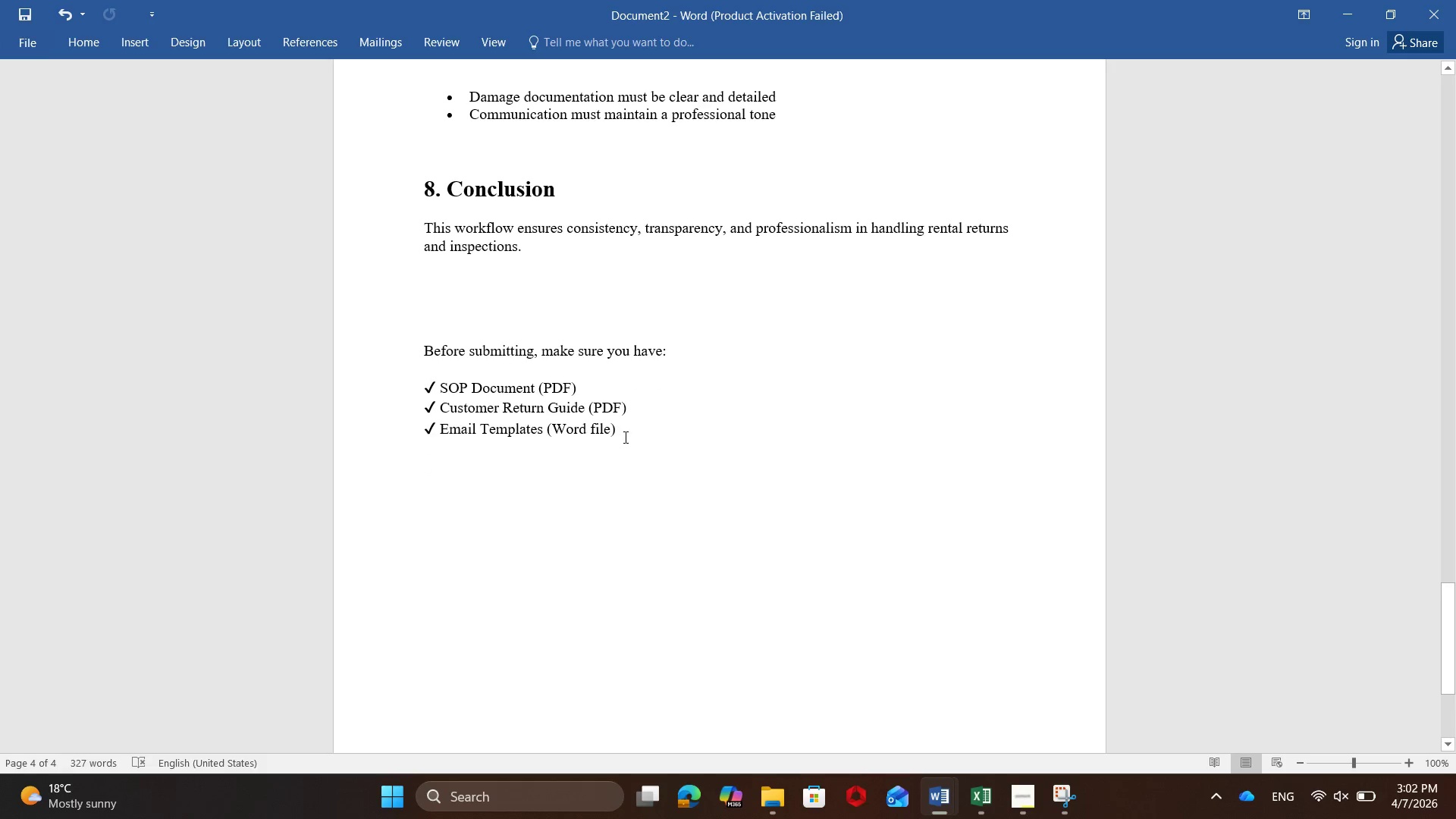 
left_click_drag(start_coordinate=[624, 437], to_coordinate=[408, 362])
 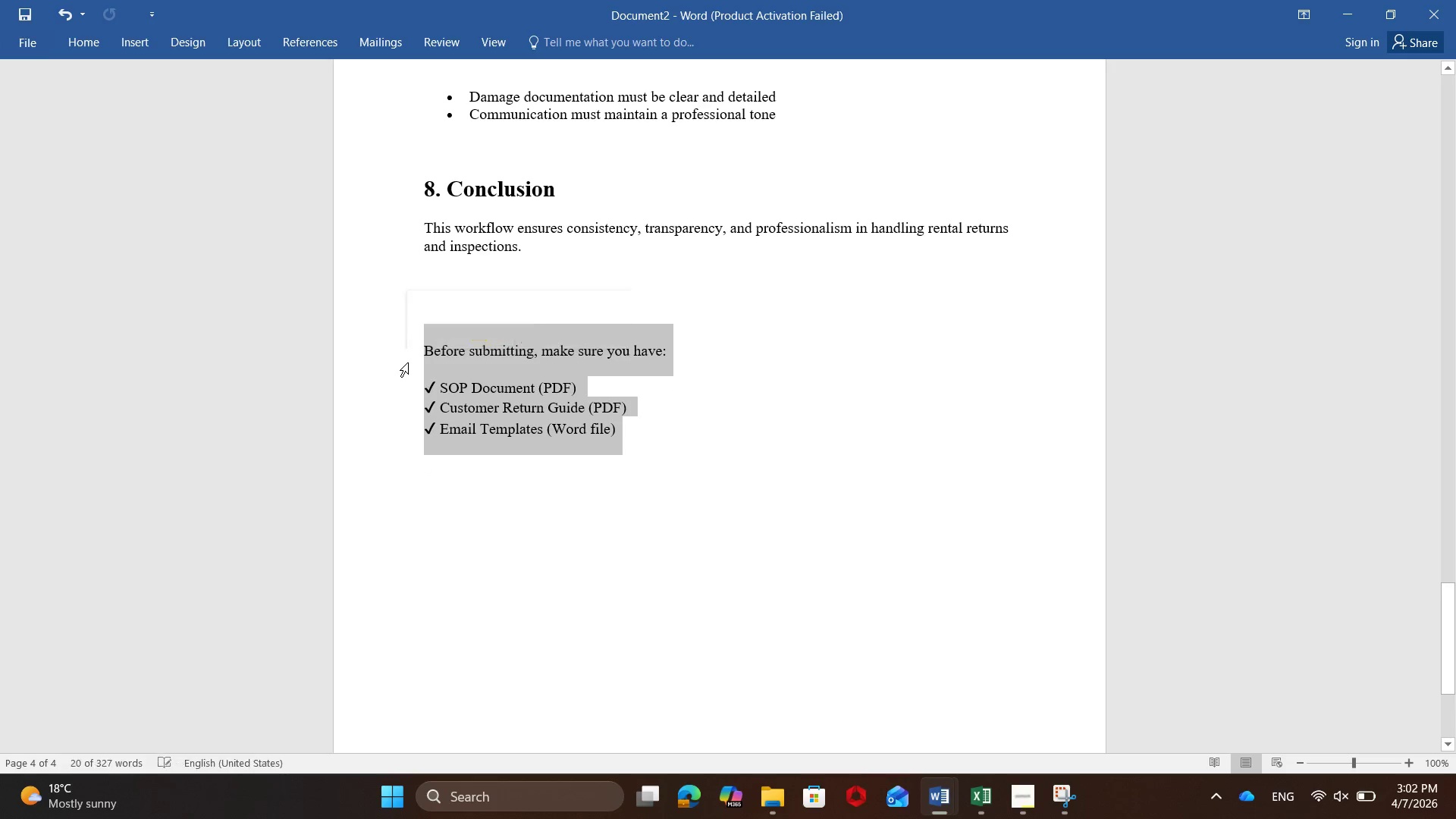 
key(Backspace)
 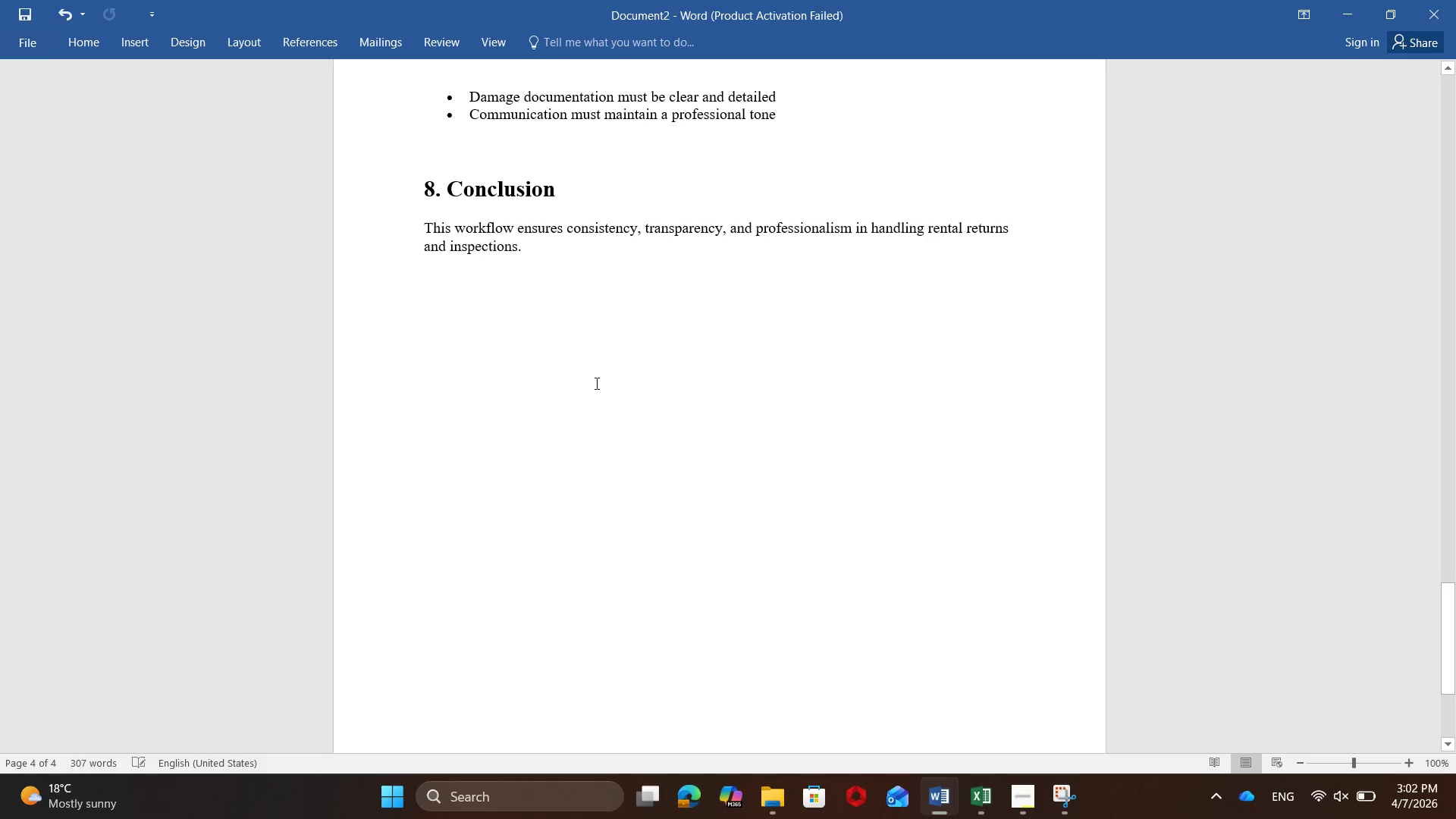 
scroll: coordinate [588, 370], scroll_direction: up, amount: 4.0
 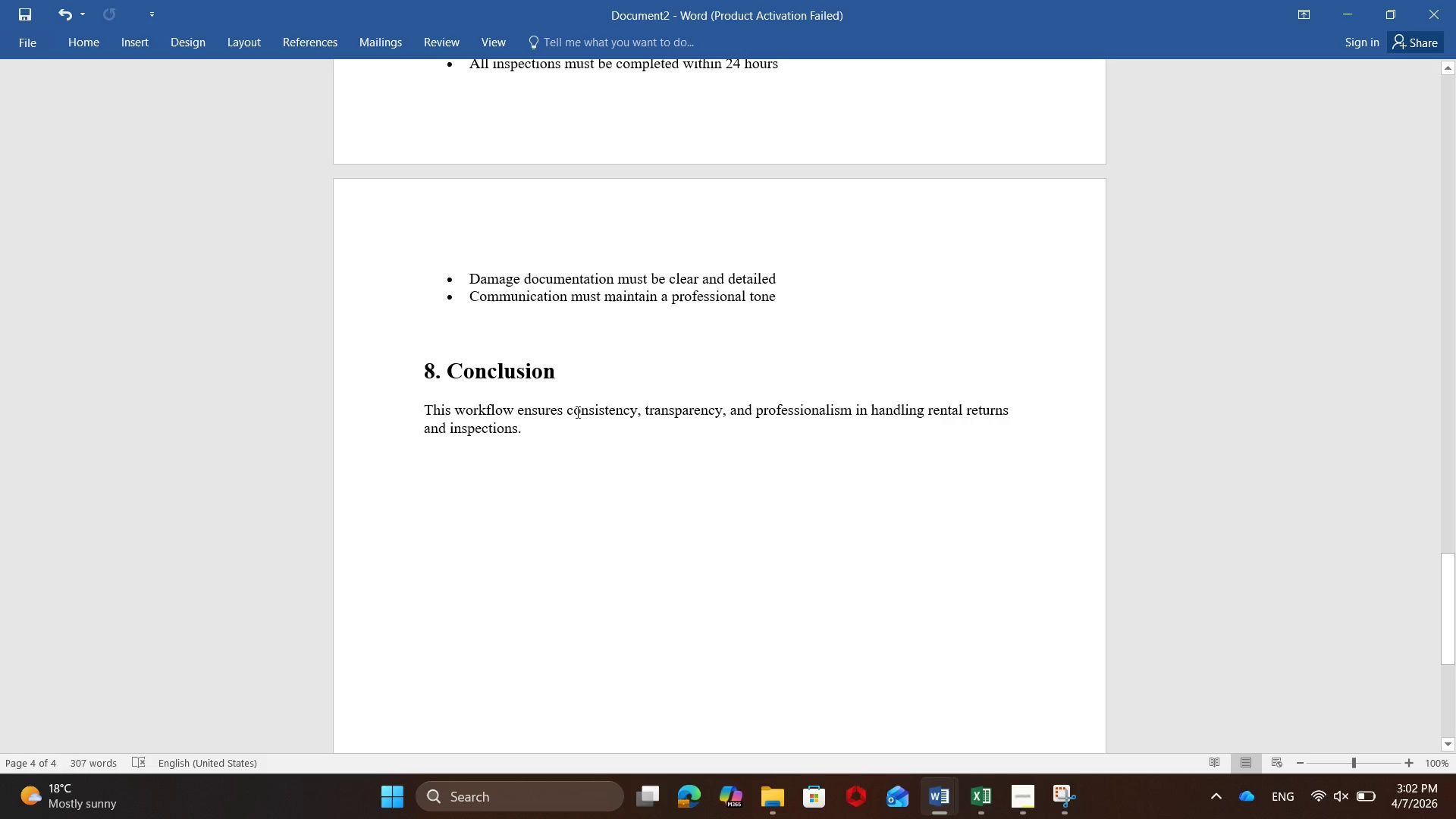 
key(Backspace)
 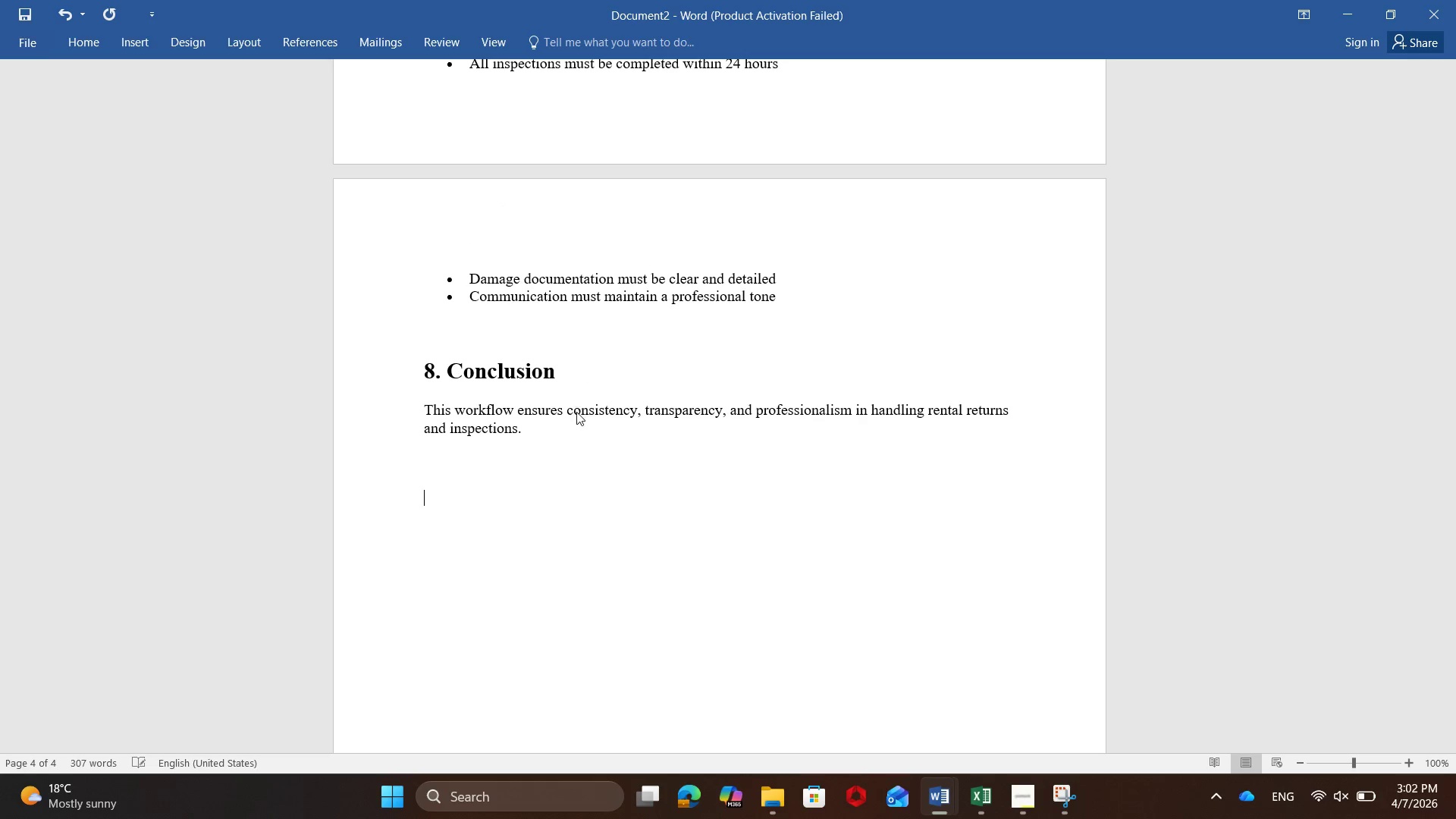 
key(Backspace)
 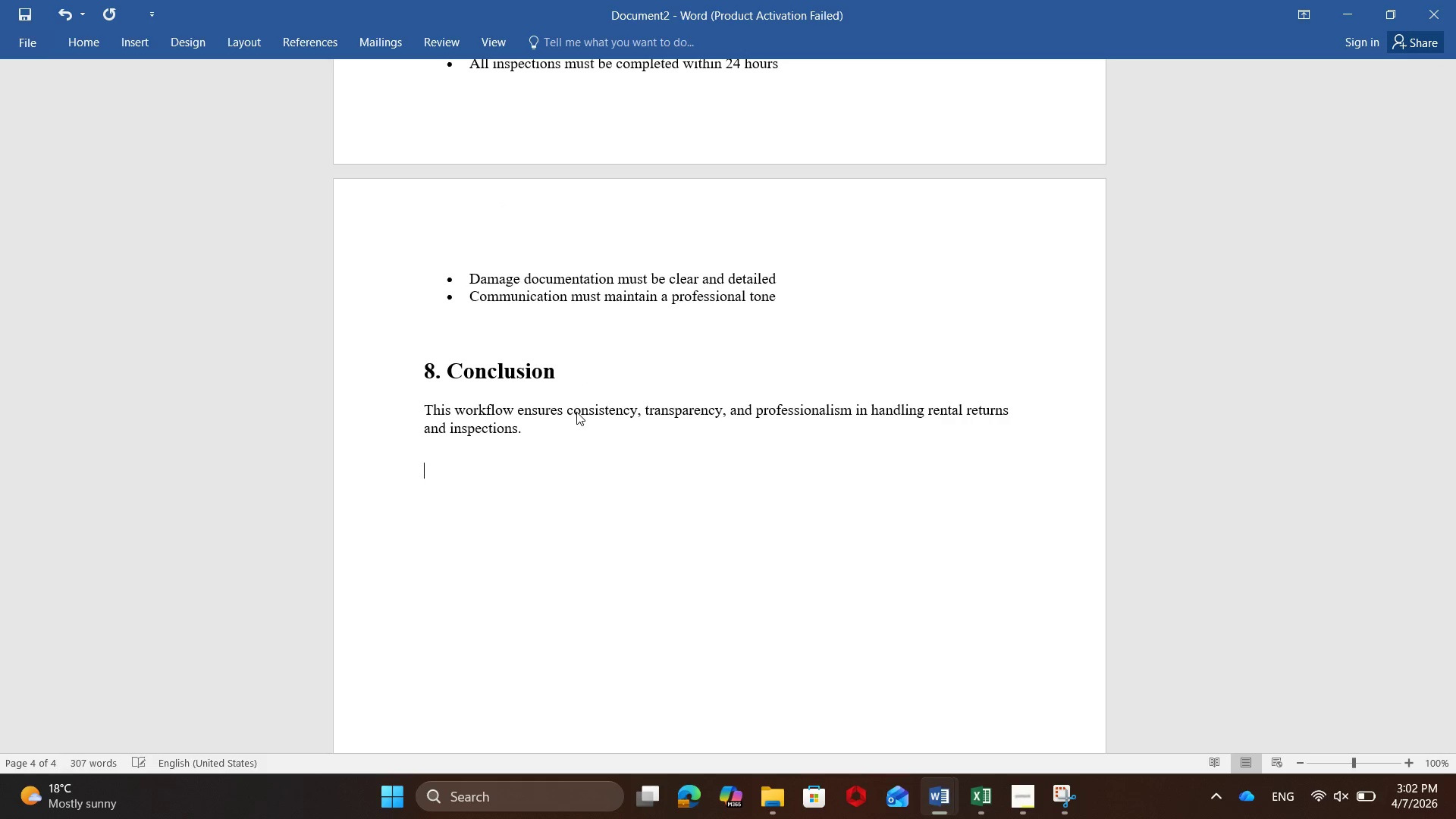 
key(Backspace)
 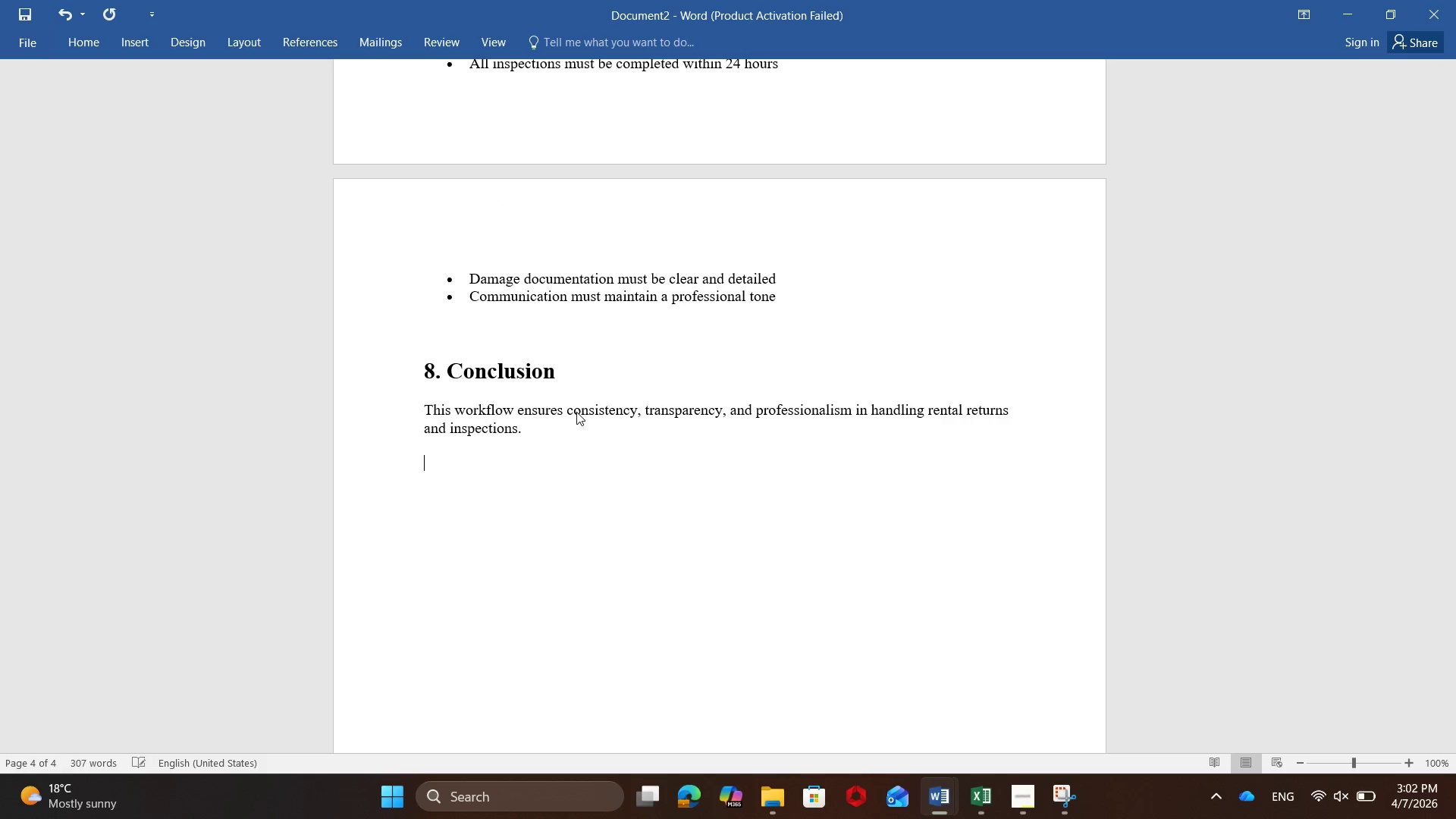 
key(Backspace)
 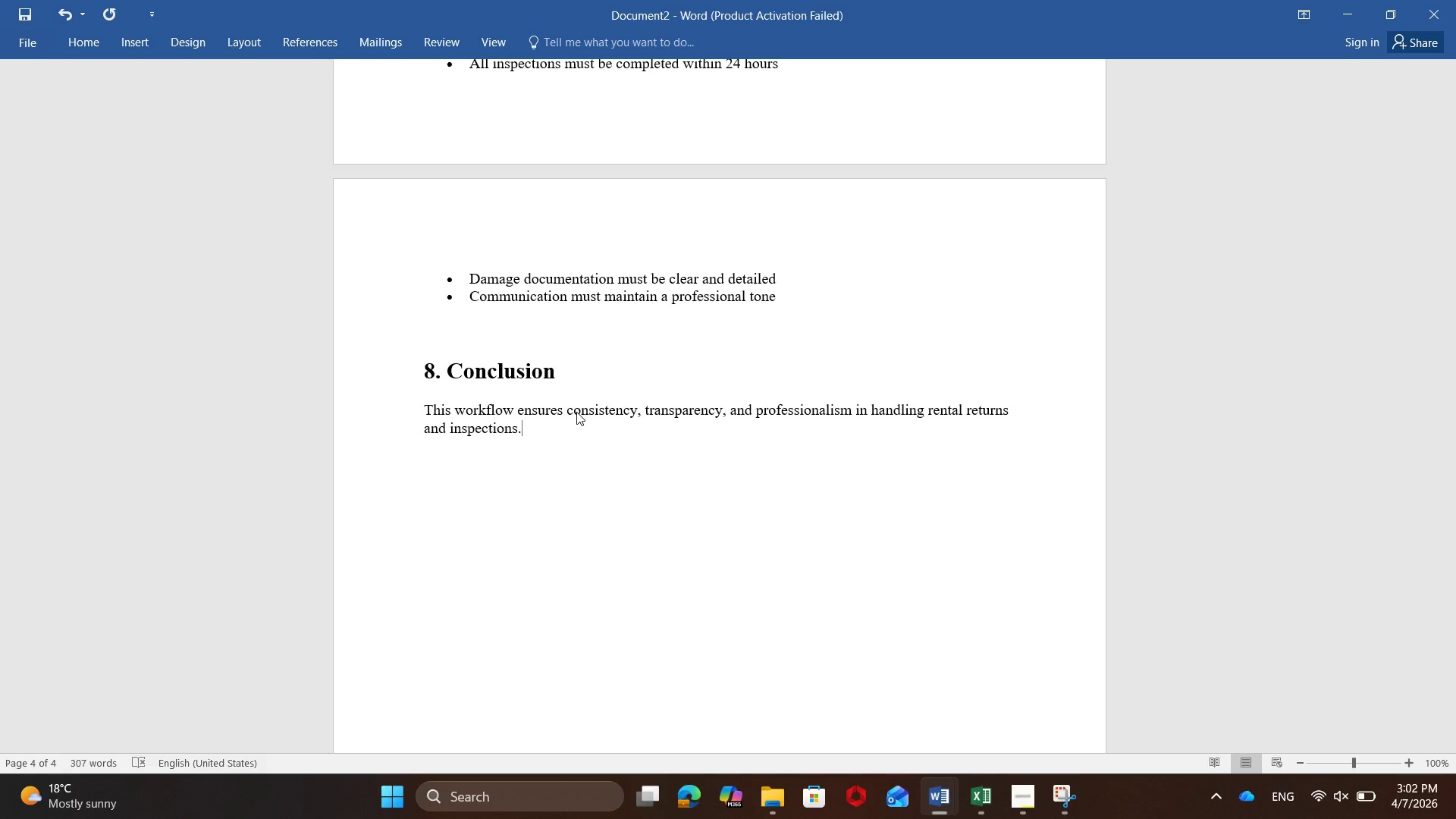 
scroll: coordinate [652, 448], scroll_direction: up, amount: 79.0
 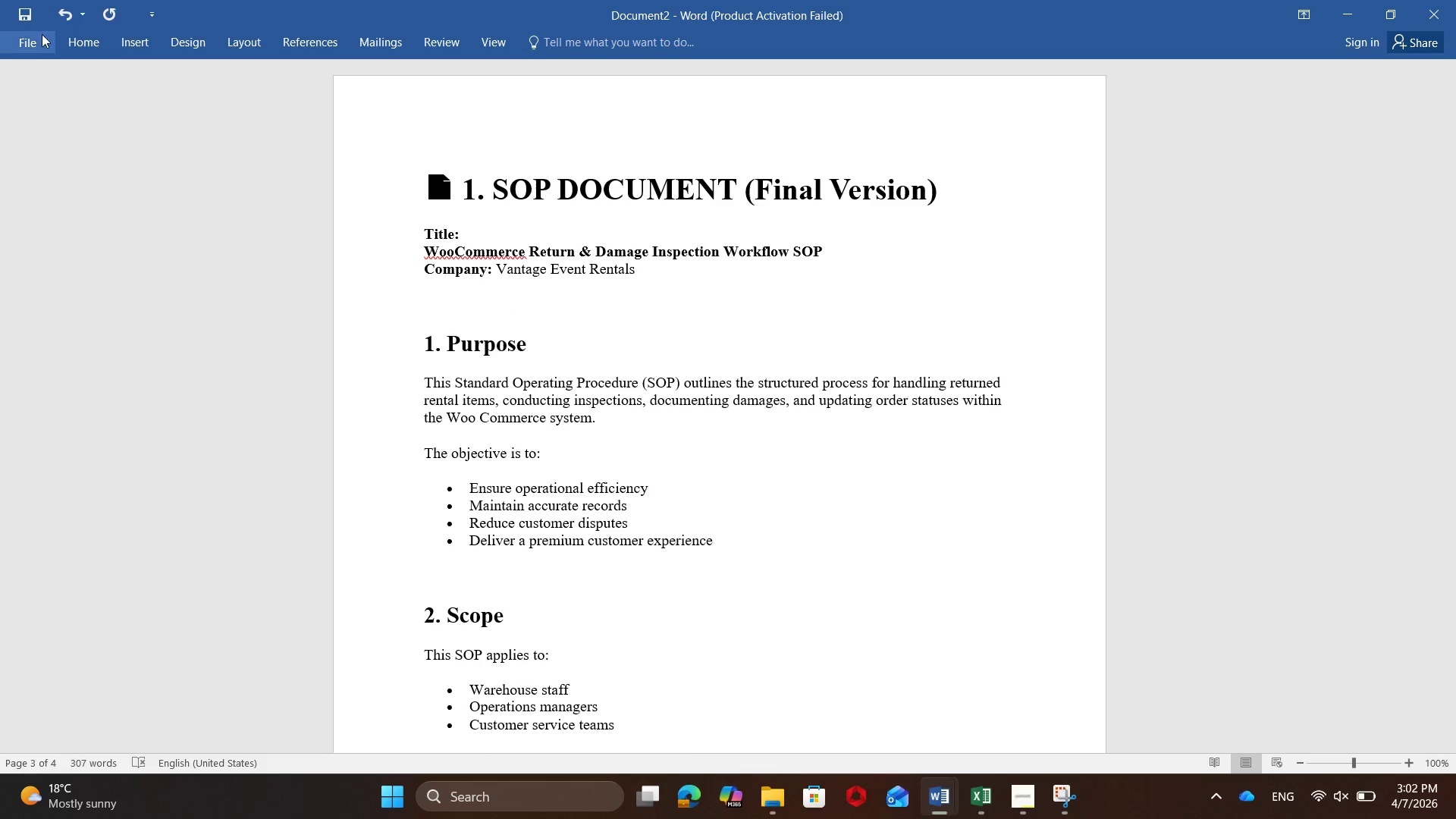 
left_click([24, 45])
 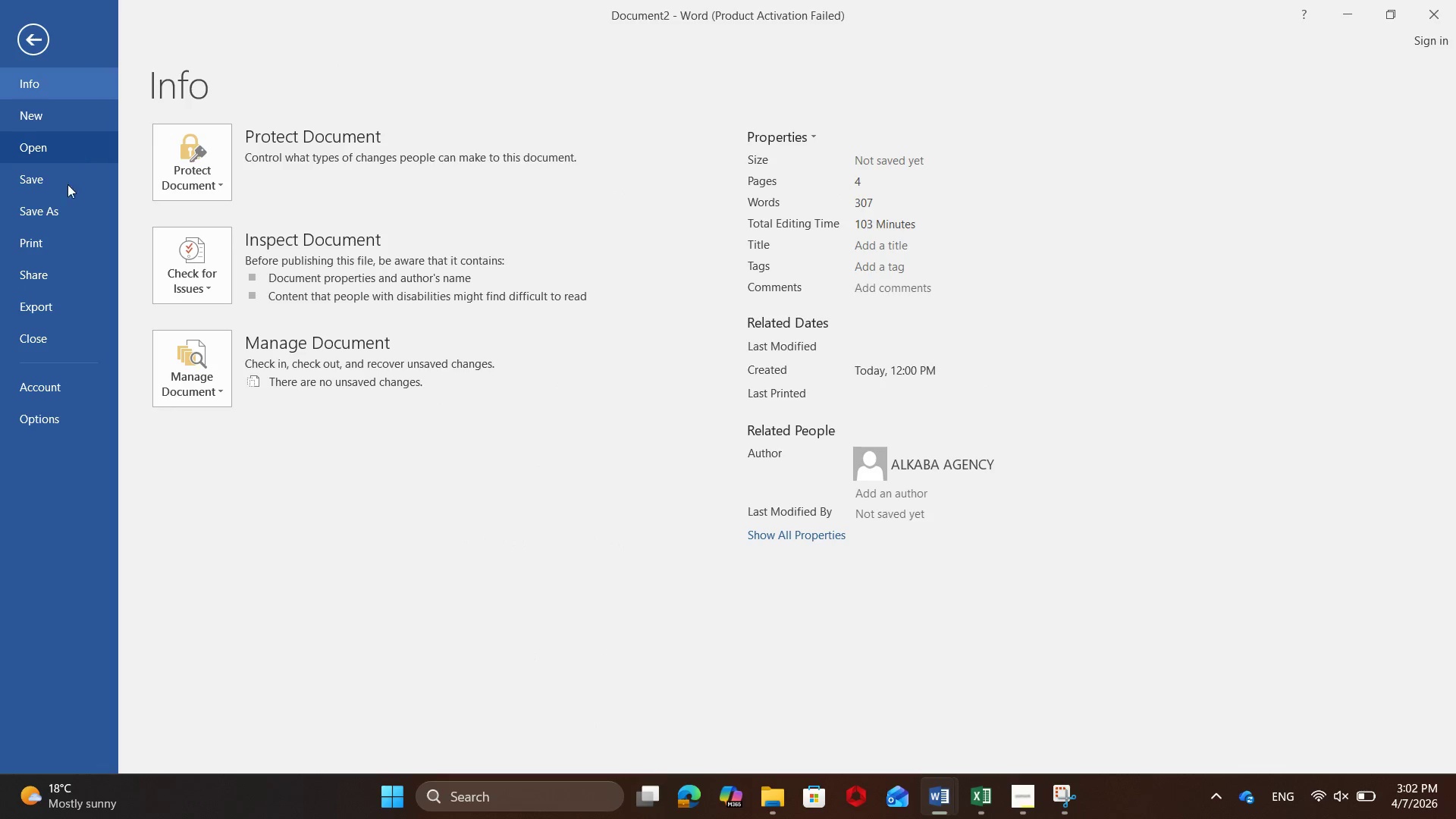 
left_click([65, 209])
 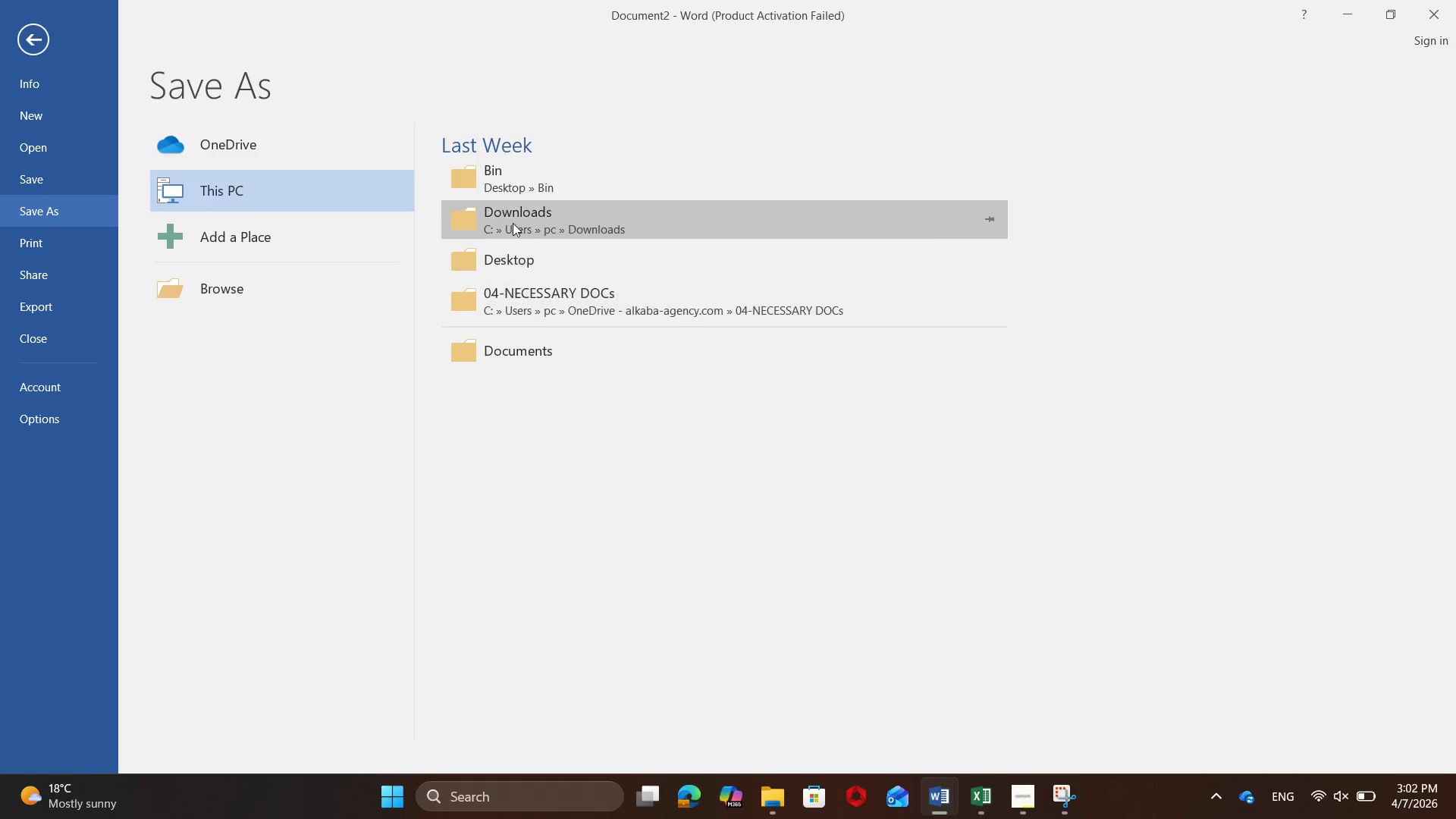 
left_click([516, 261])
 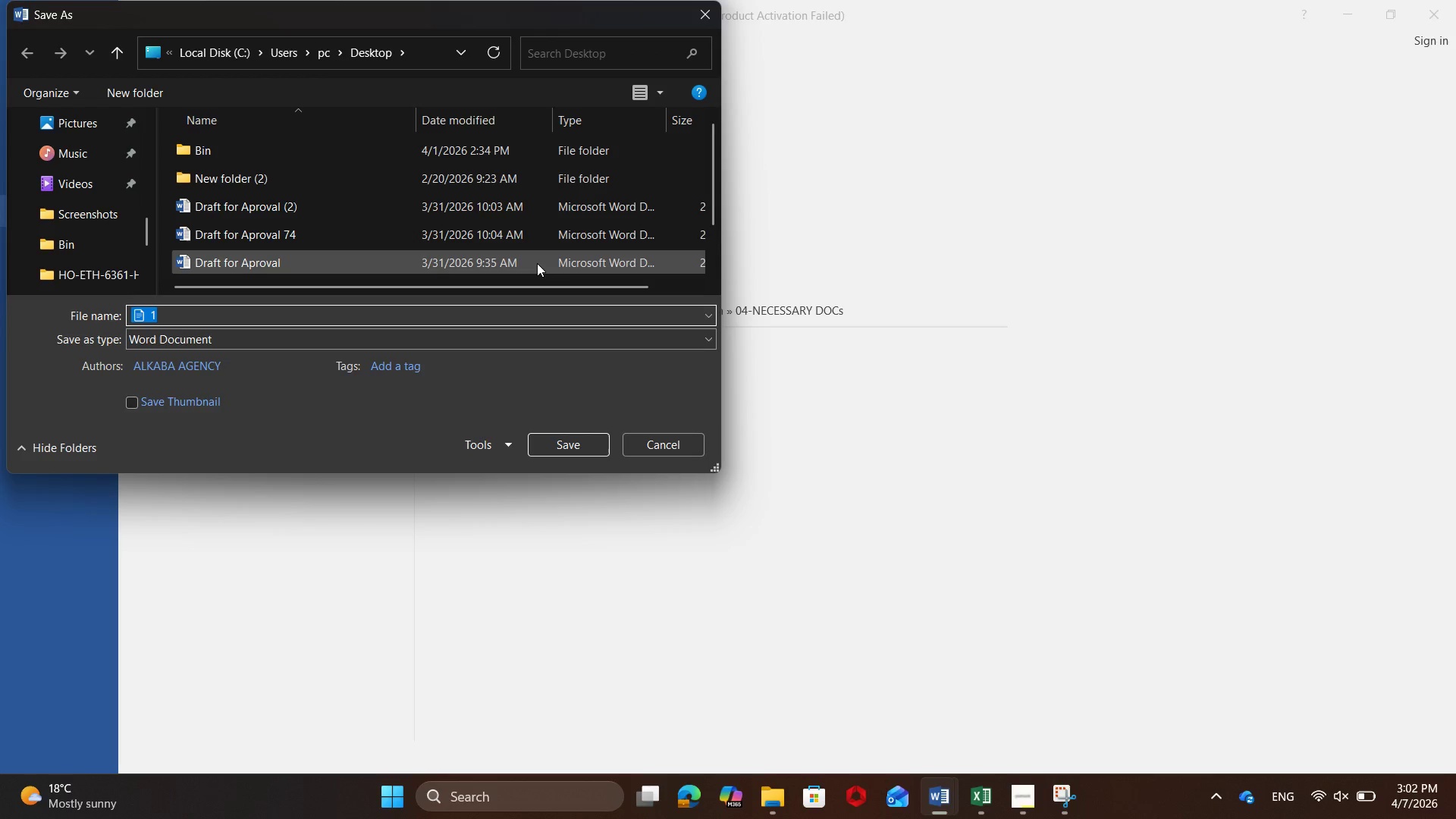 
wait(5.48)
 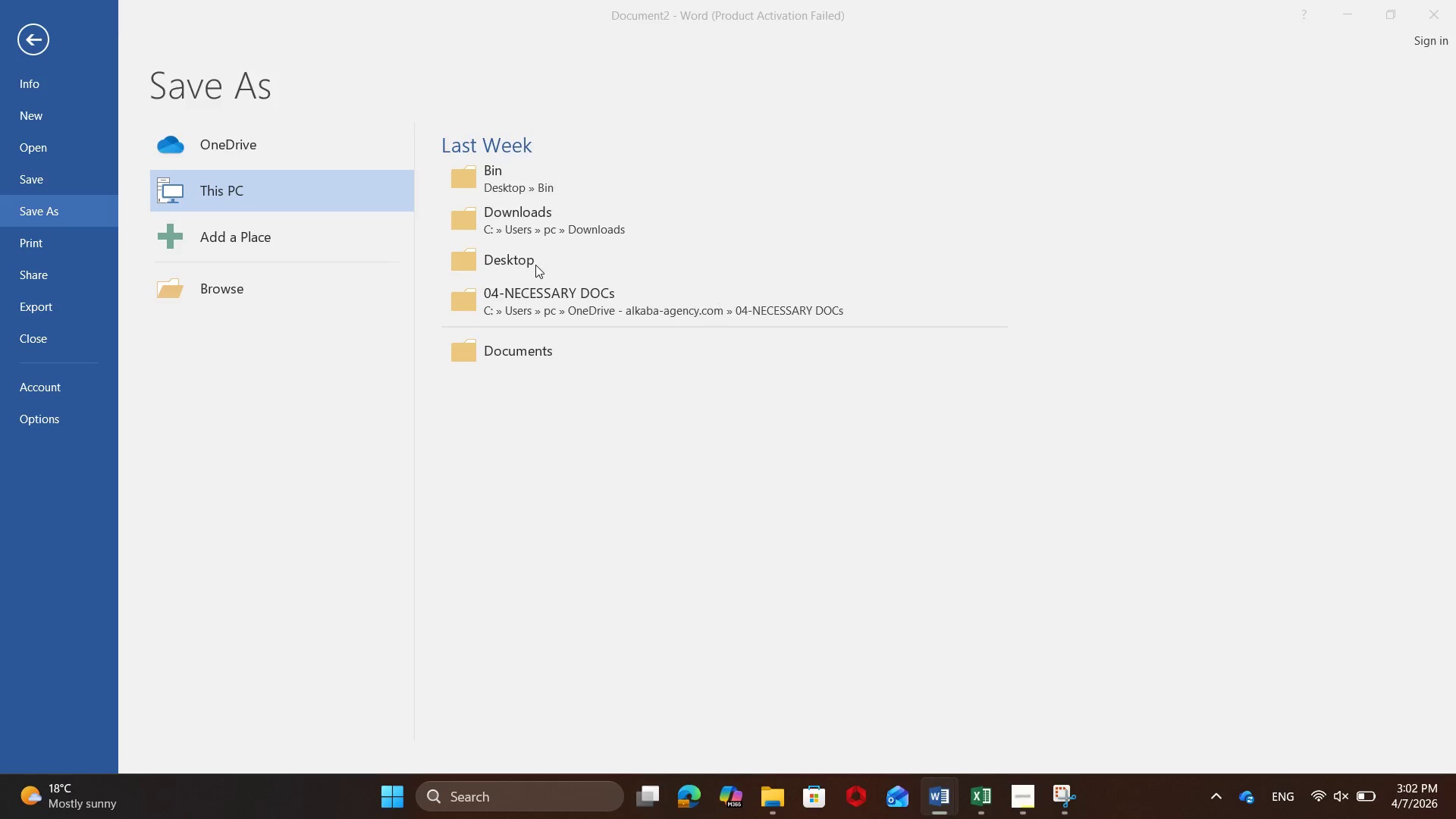 
key(Backspace)
 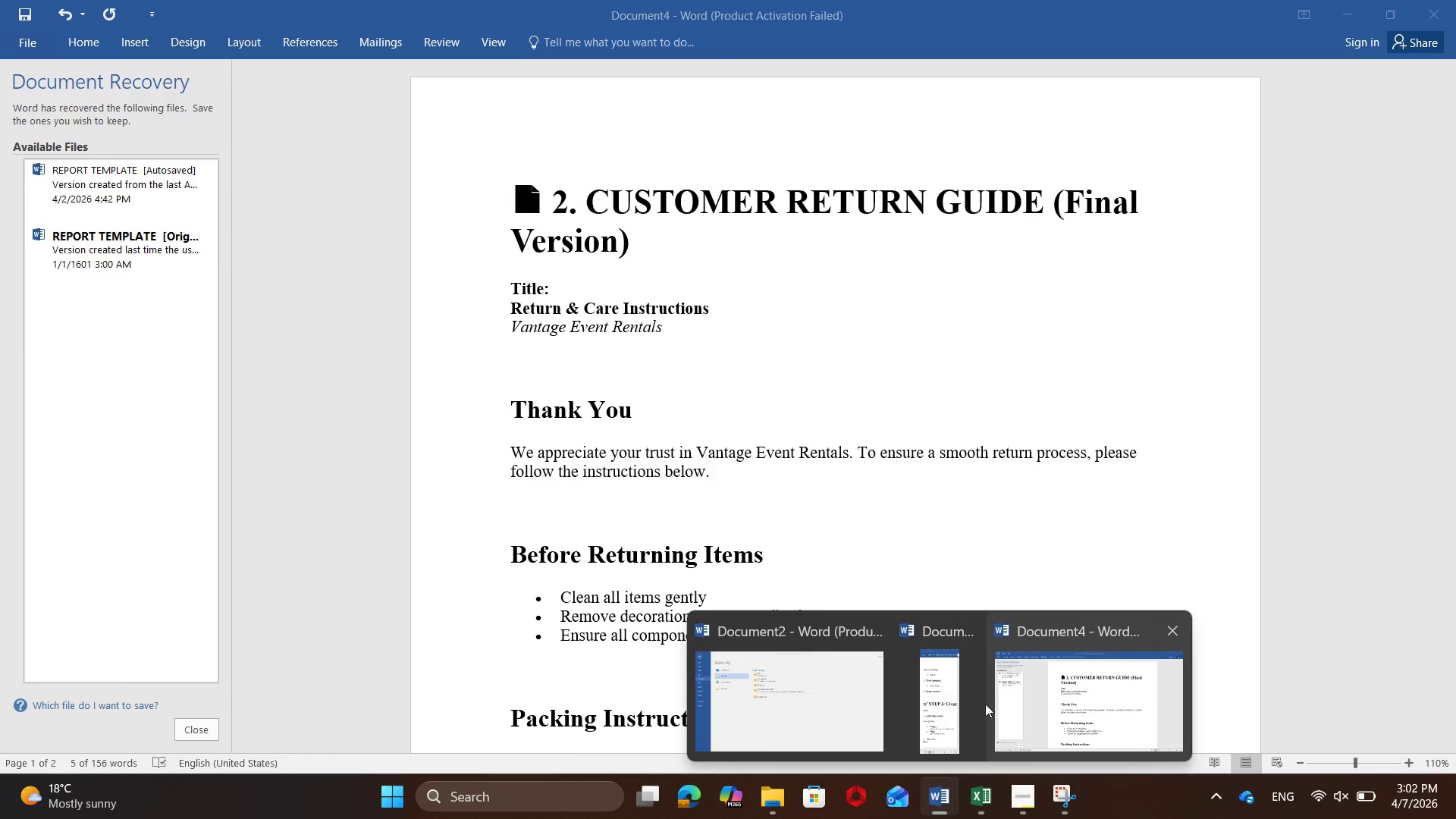 
wait(6.33)
 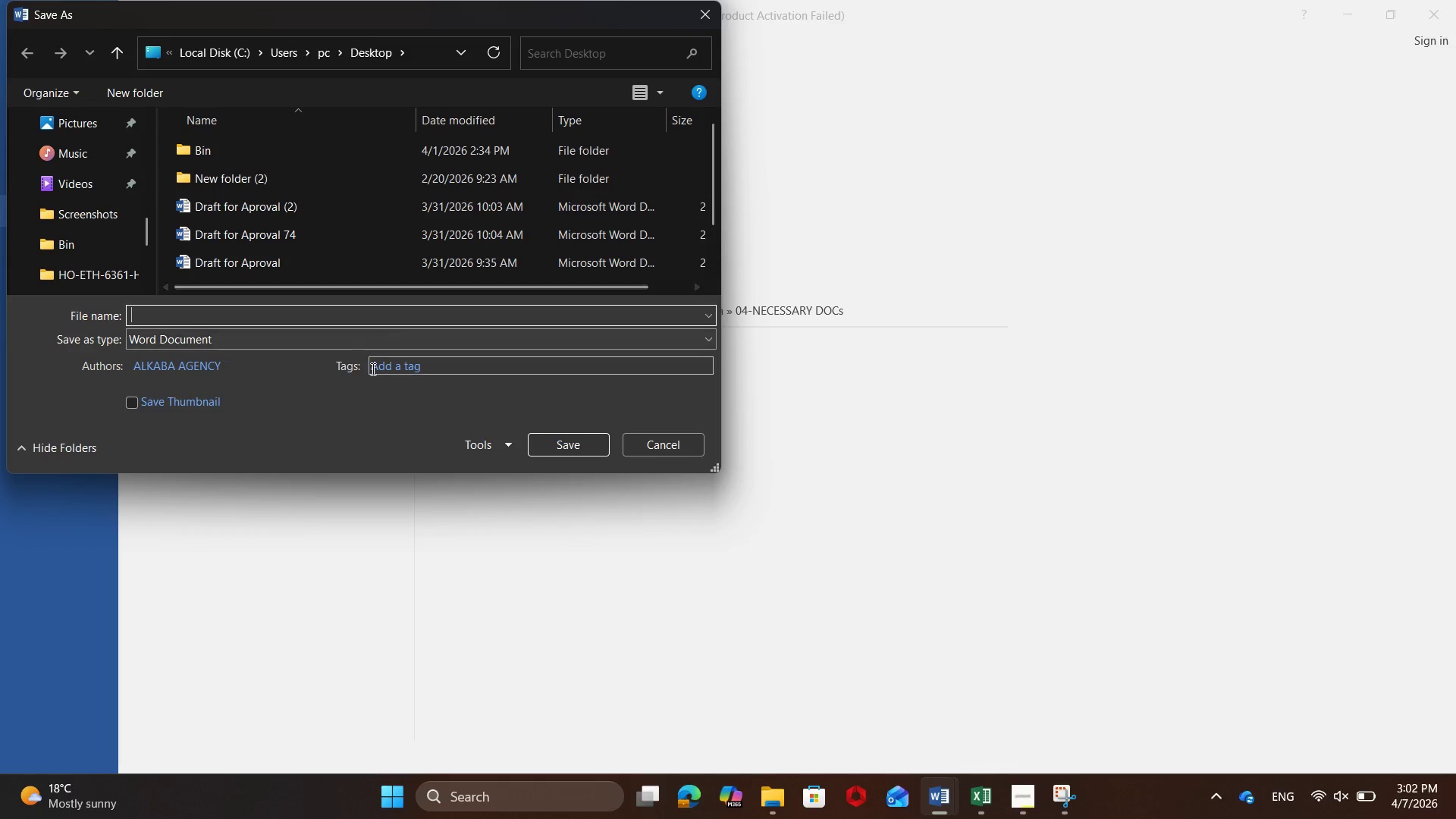 
left_click([1078, 696])
 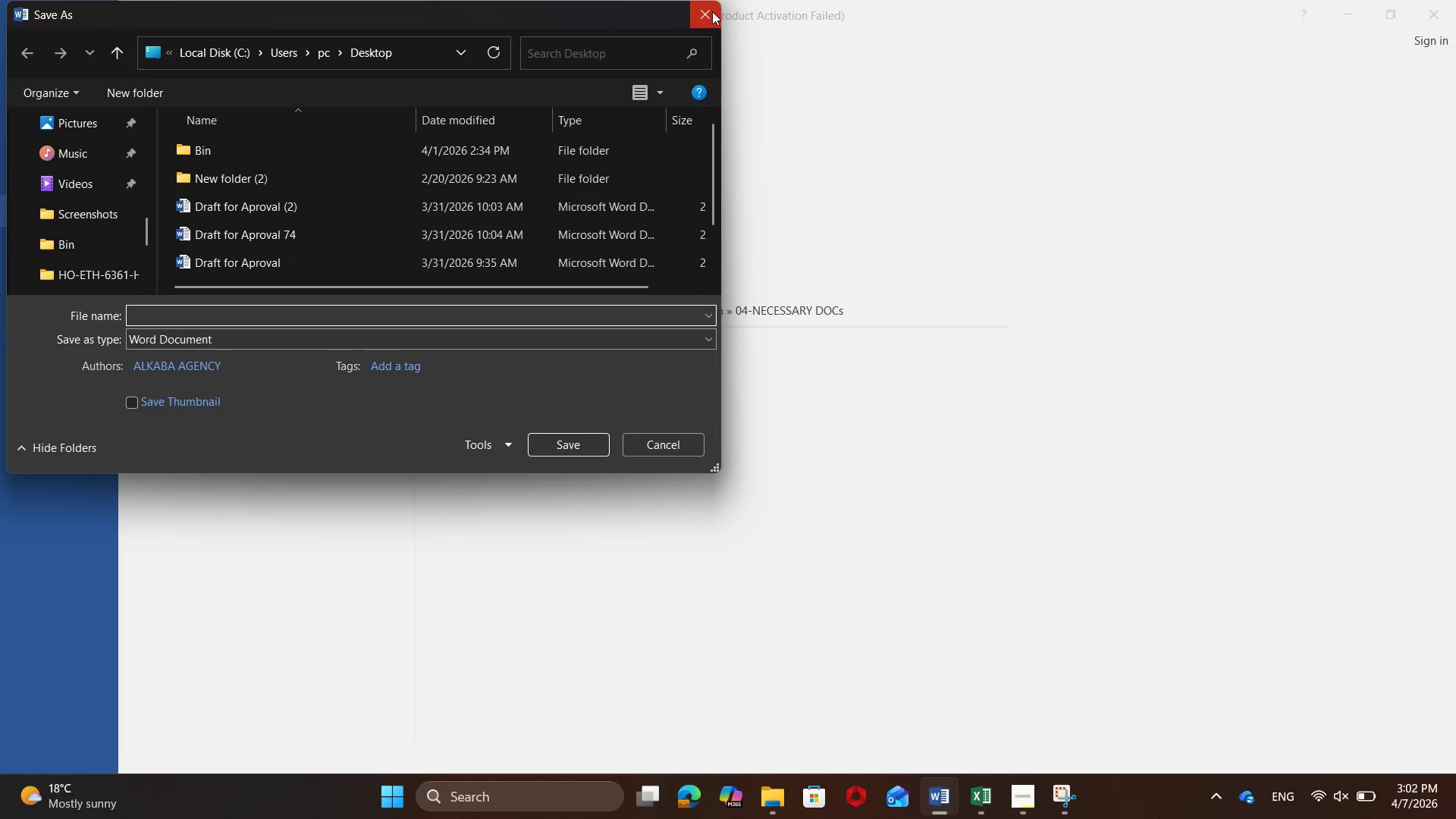 
left_click([703, 12])
 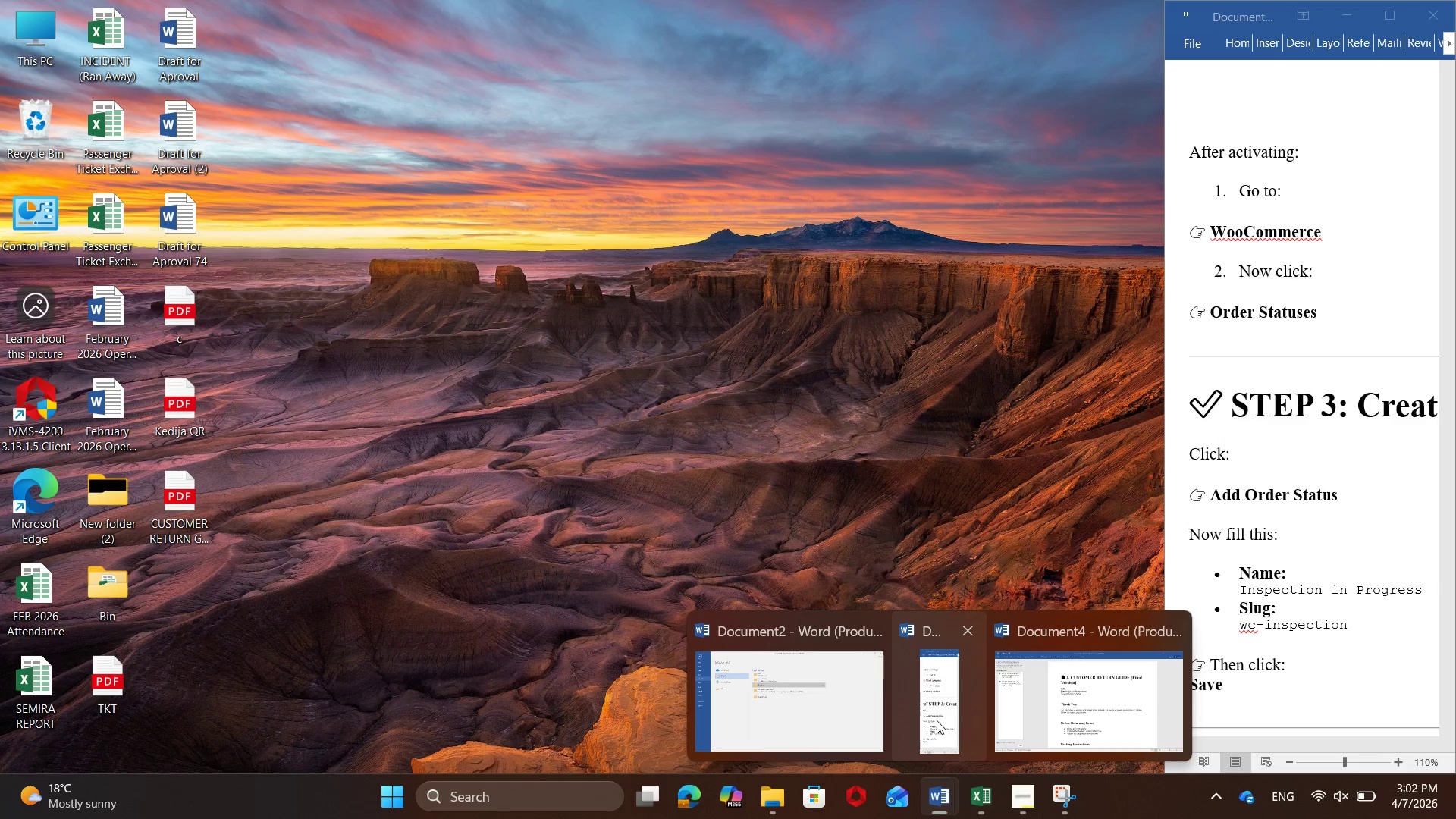 
left_click([735, 711])
 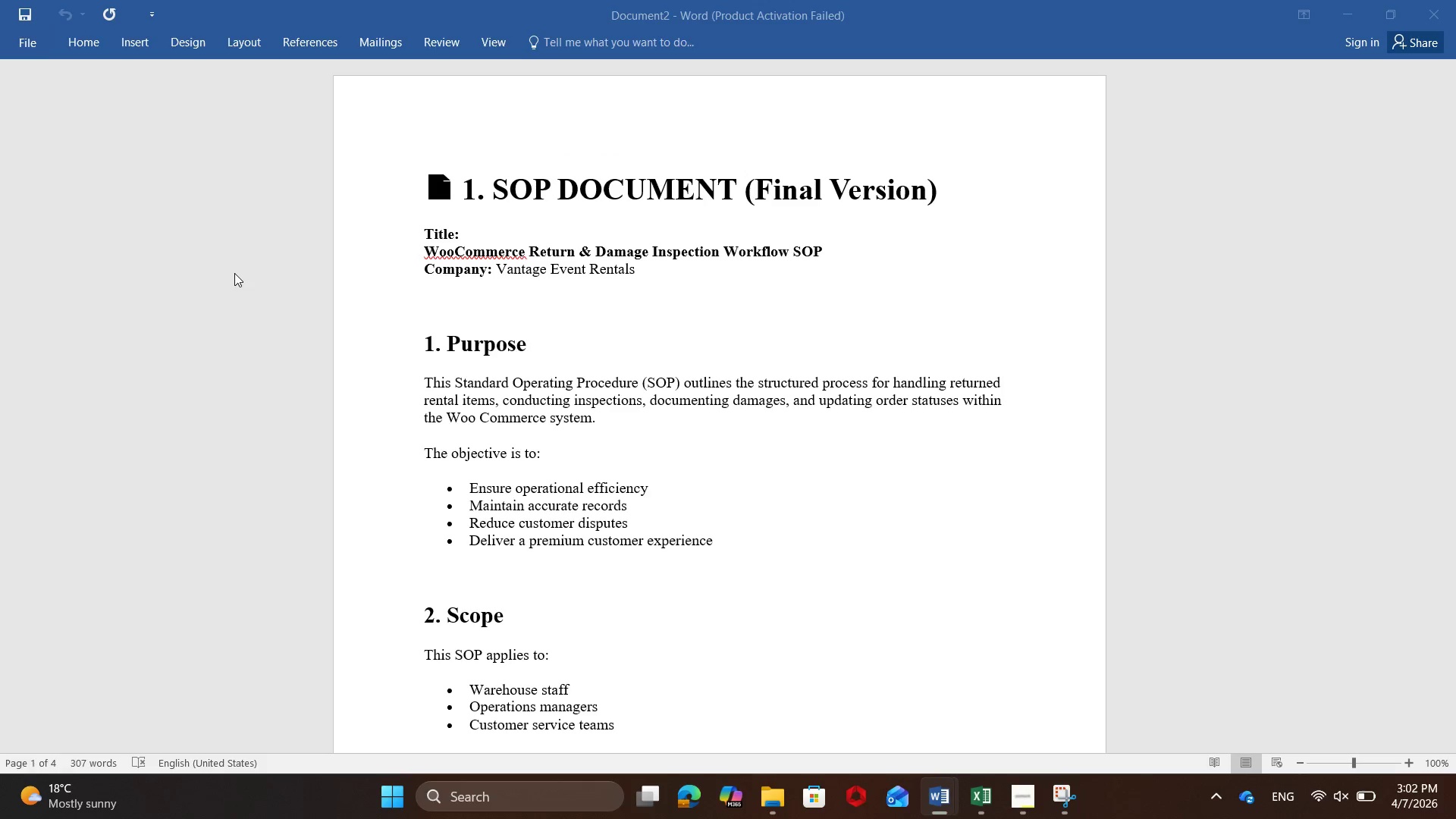 
right_click([421, 193])
 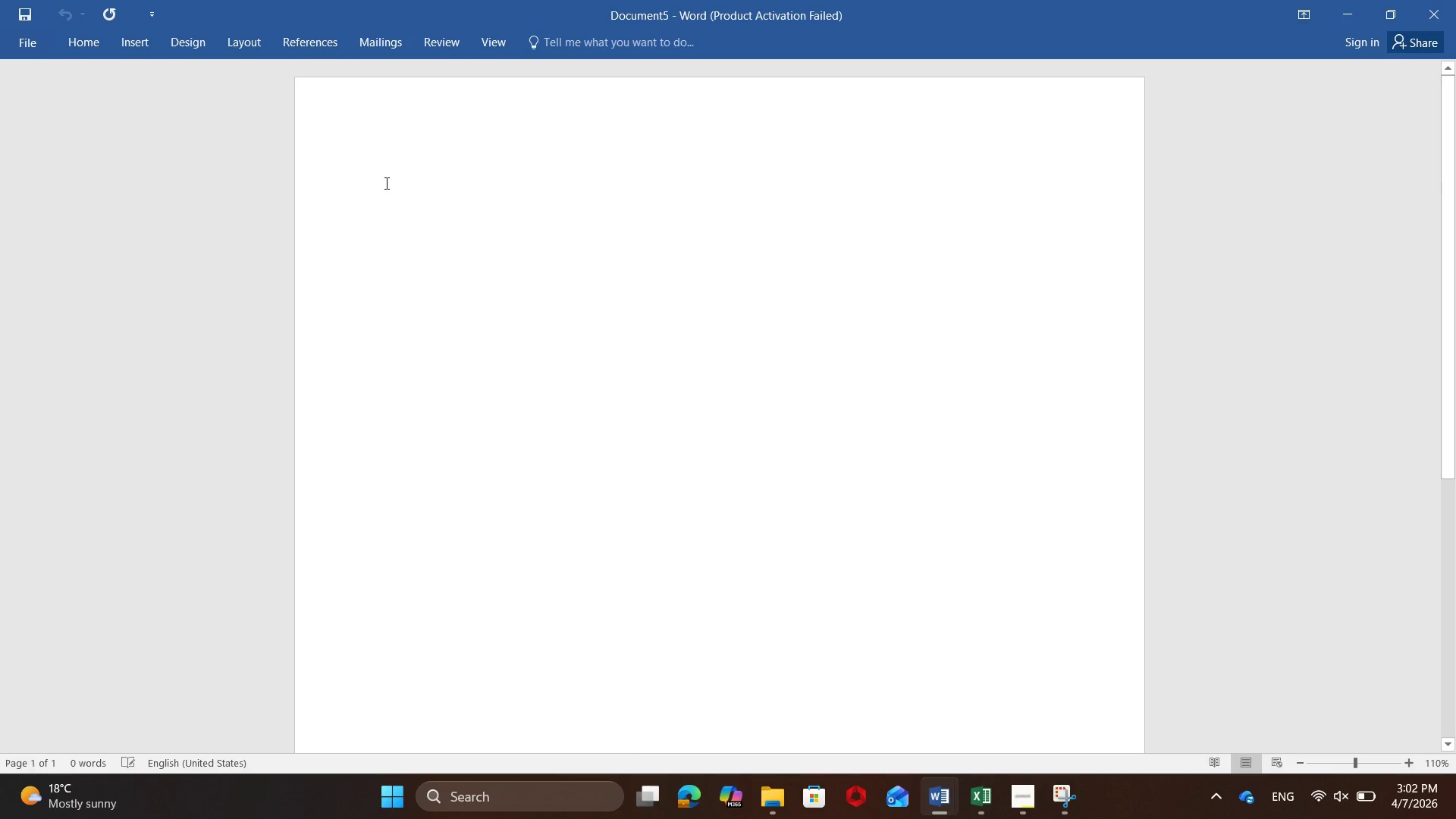 
right_click([394, 181])
 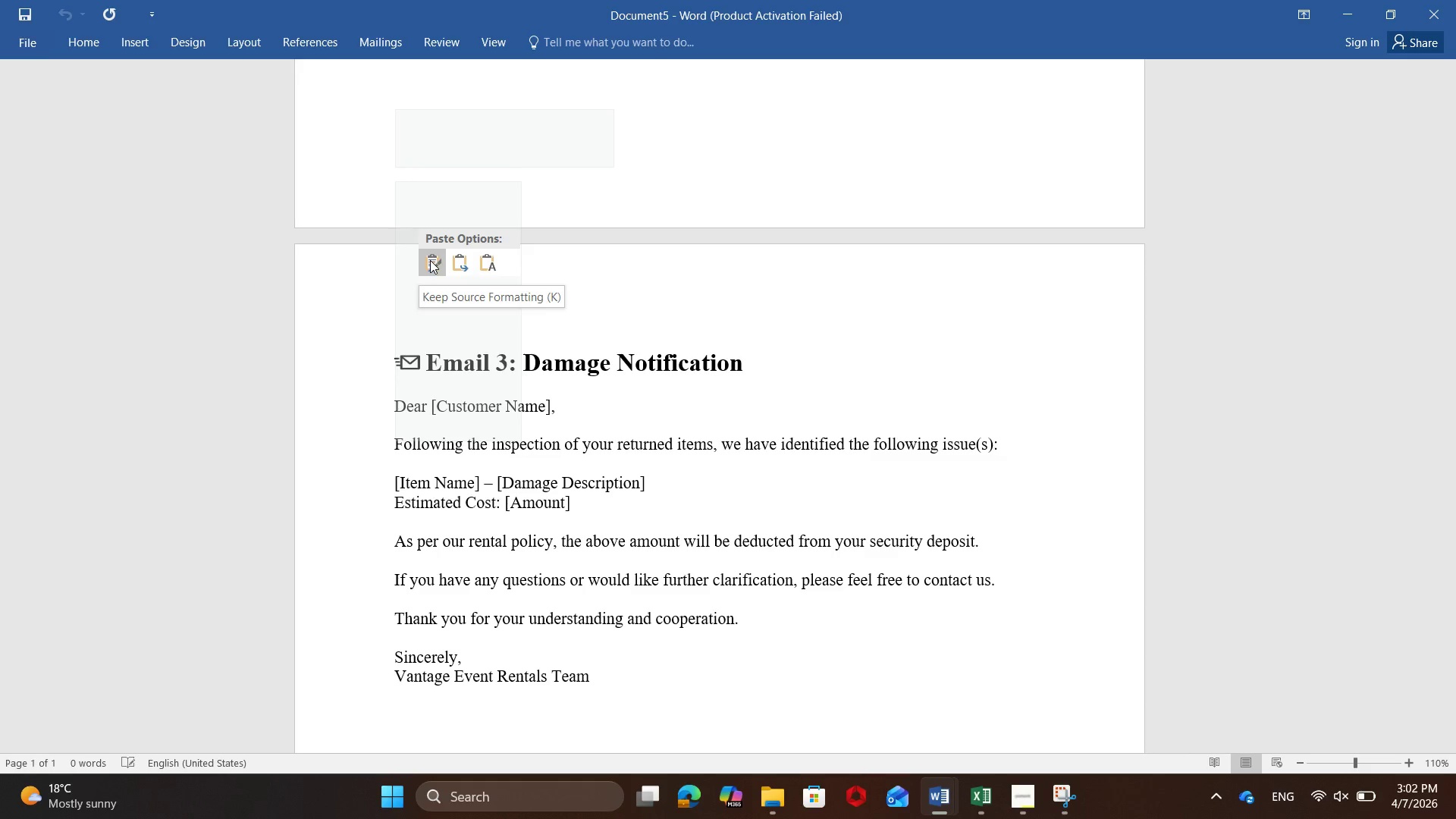 
left_click([430, 260])
 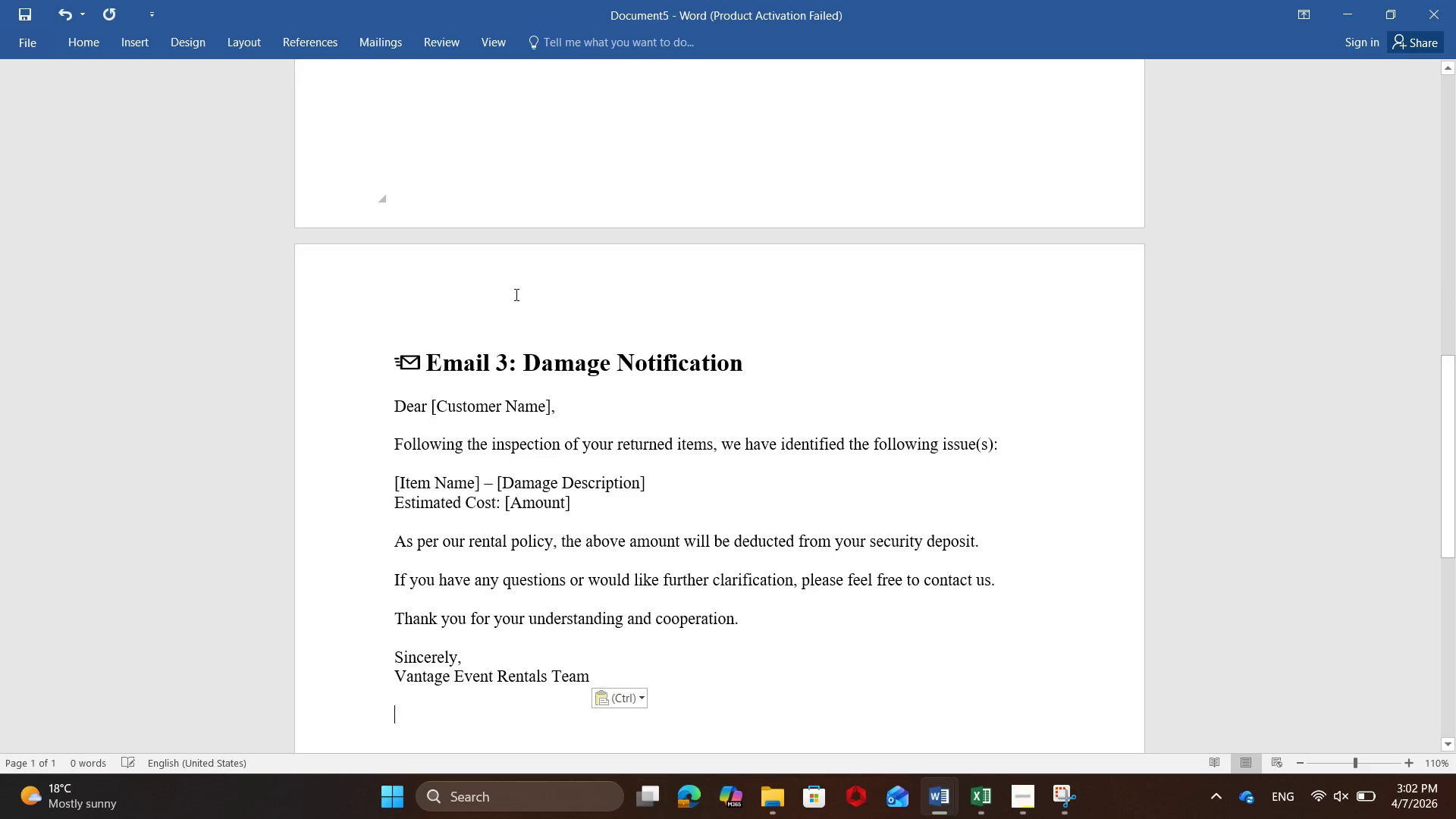 
scroll: coordinate [515, 294], scroll_direction: up, amount: 30.0
 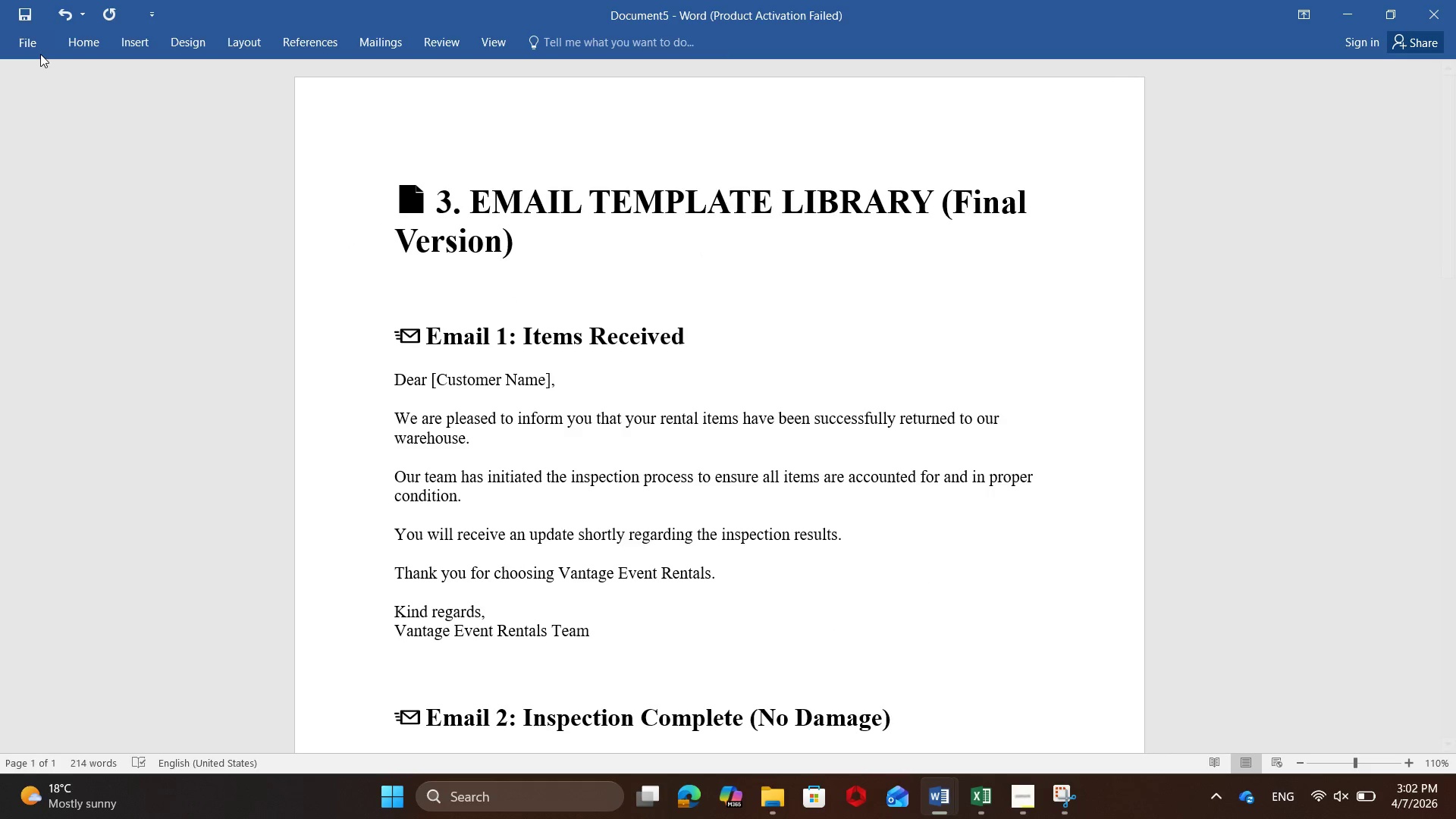 
double_click([27, 46])
 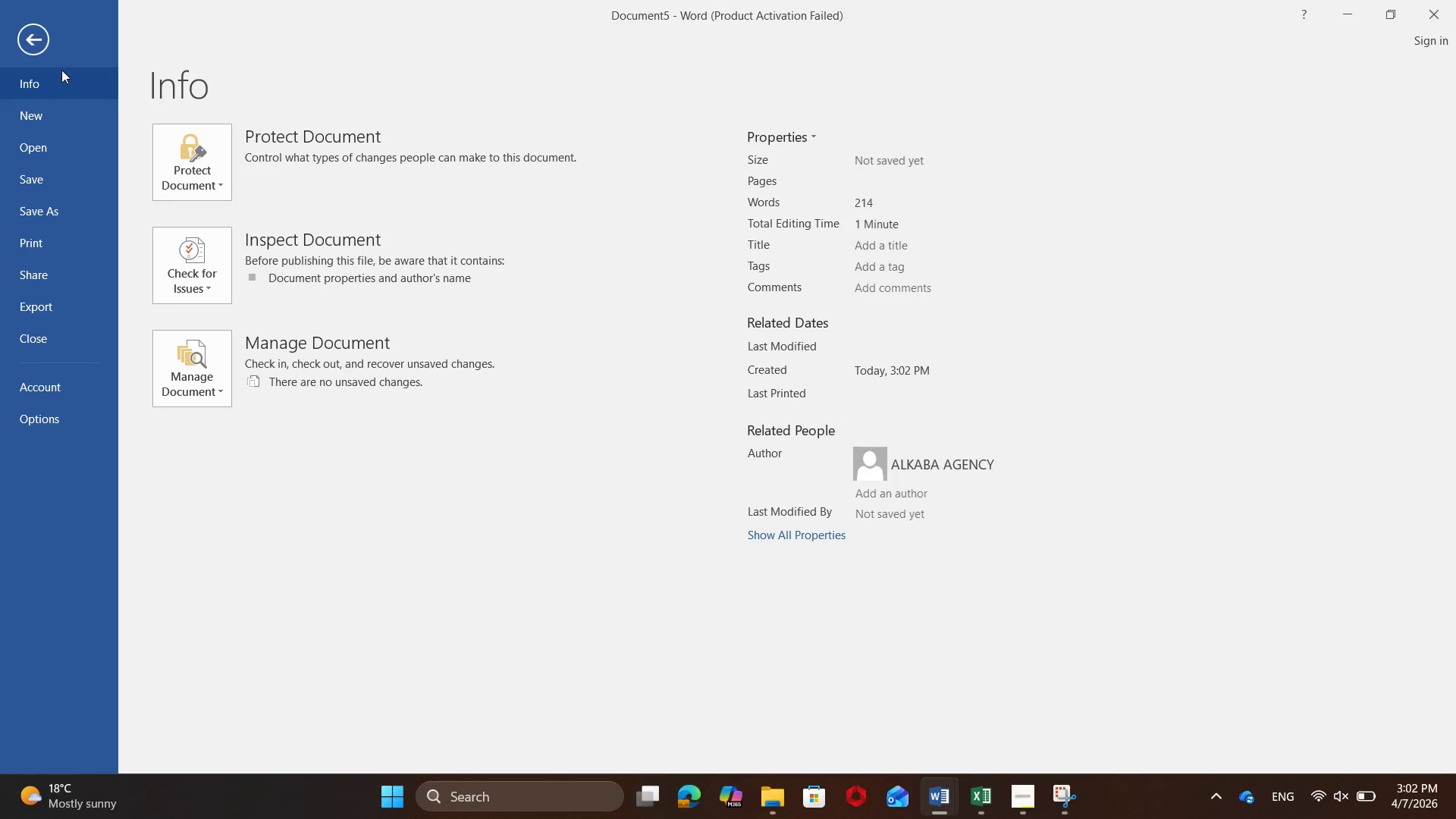 
left_click([26, 36])
 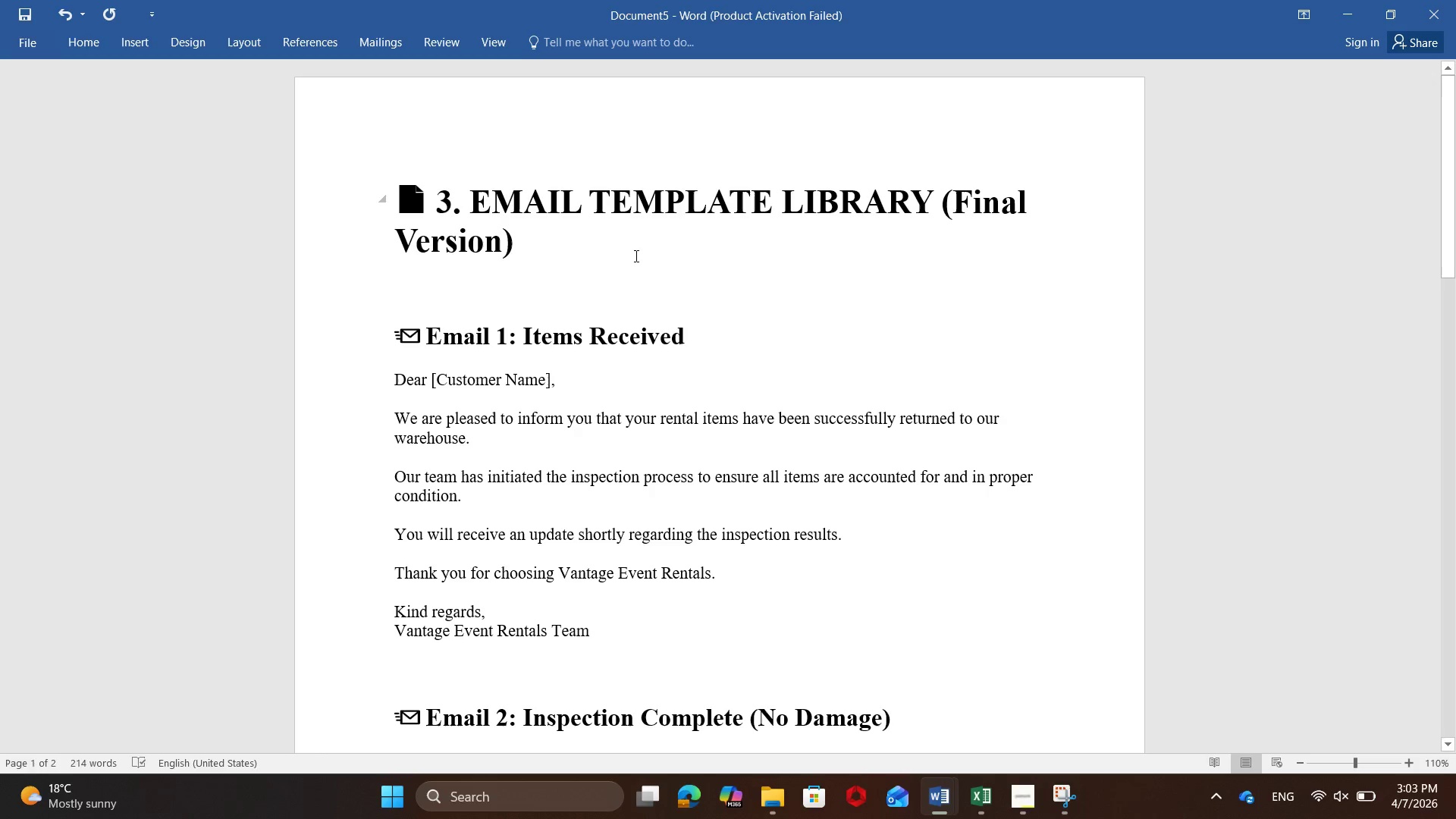 
scroll: coordinate [659, 279], scroll_direction: down, amount: 17.0
 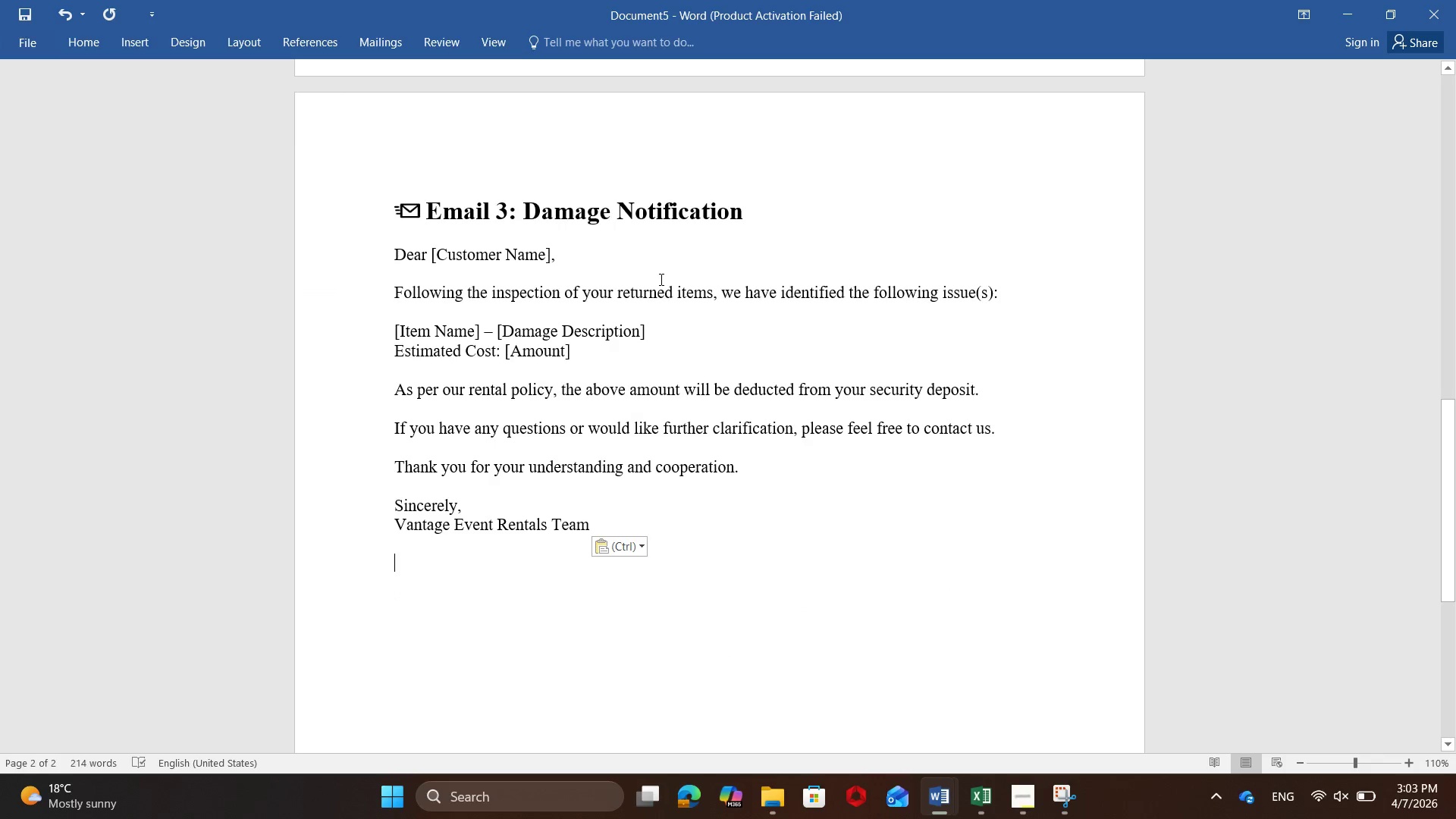 
scroll: coordinate [660, 279], scroll_direction: up, amount: 6.0
 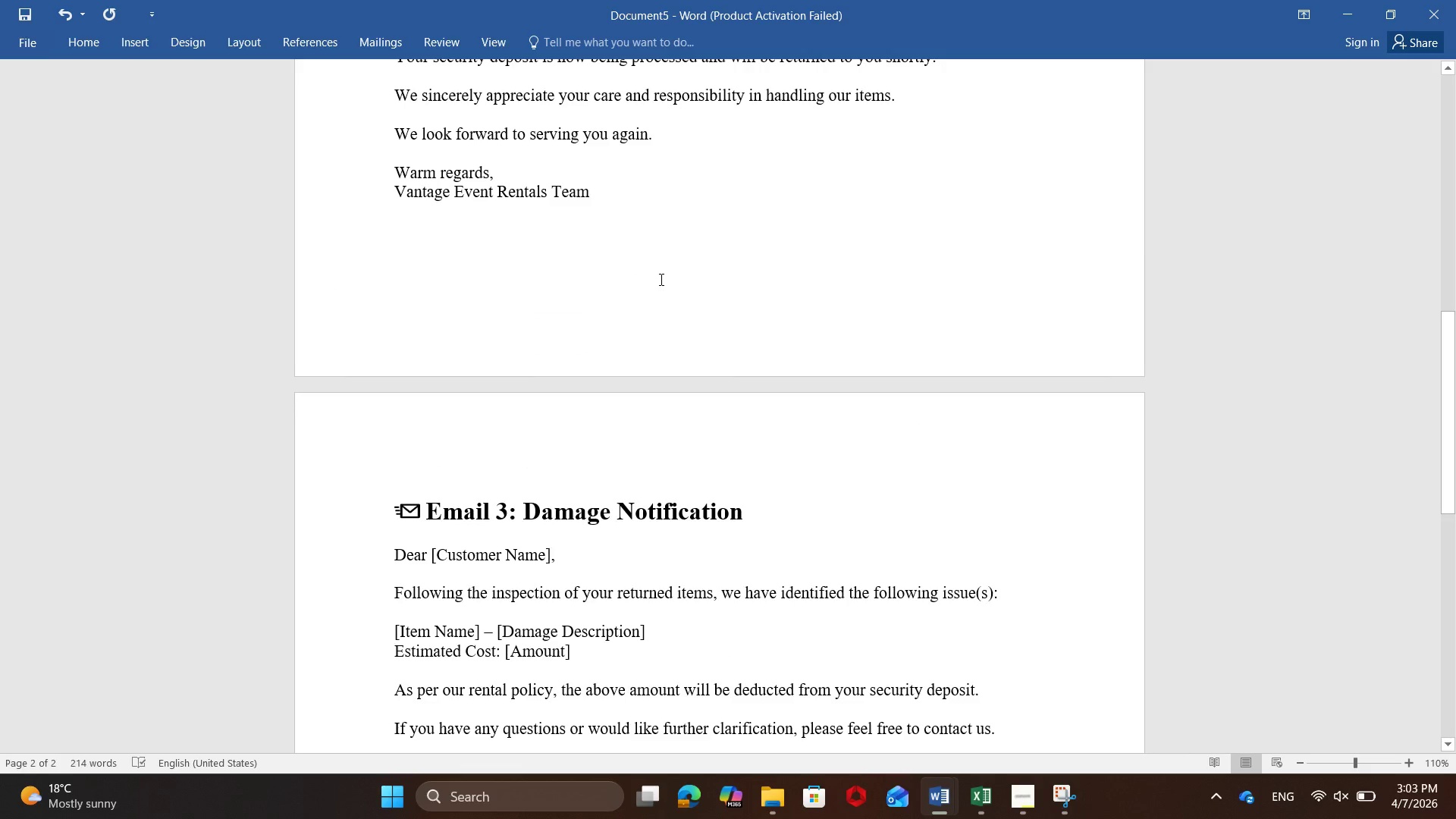 
scroll: coordinate [660, 279], scroll_direction: down, amount: 2.0
 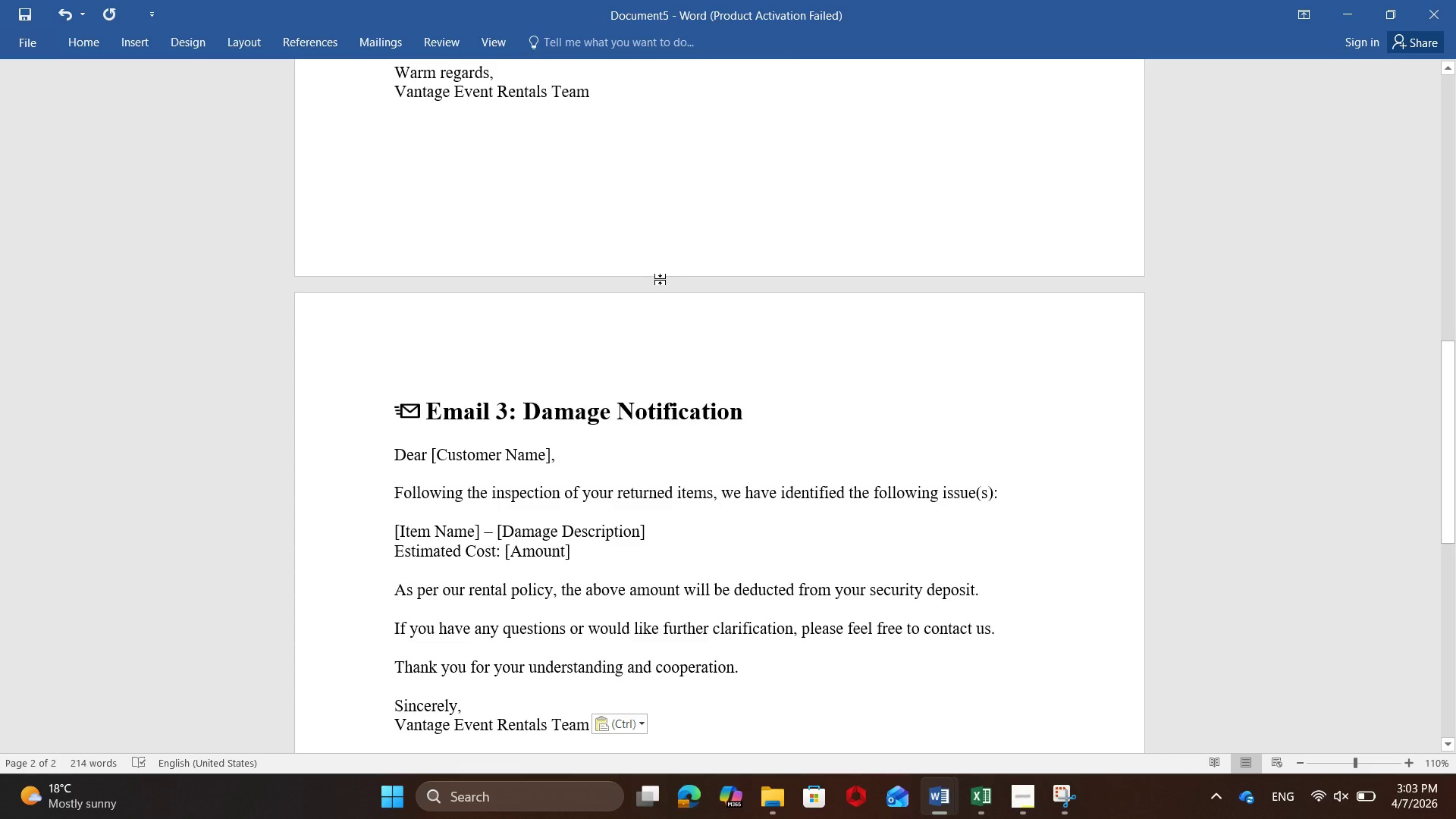 
scroll: coordinate [660, 277], scroll_direction: up, amount: 23.0
 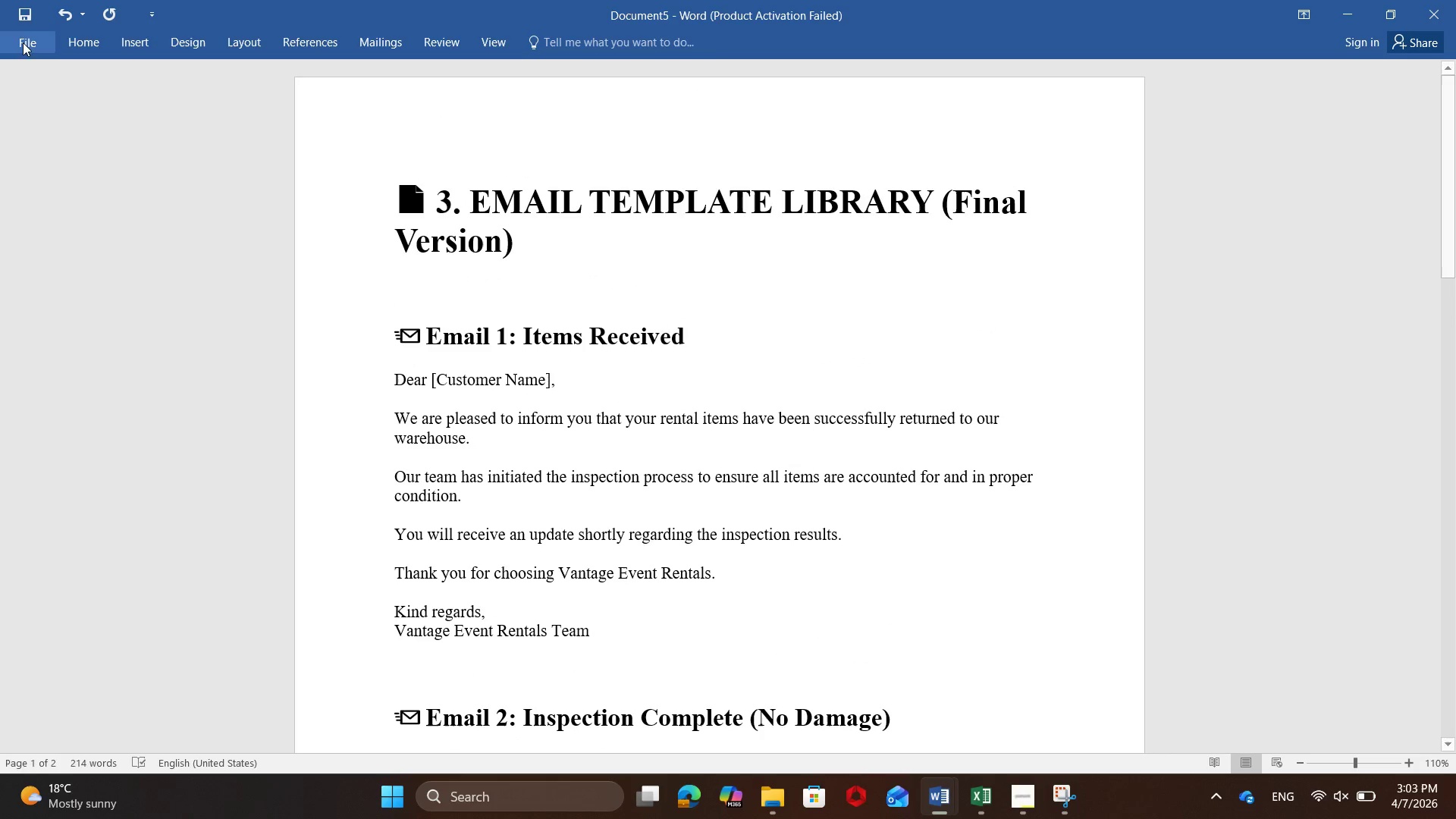 
left_click([27, 41])
 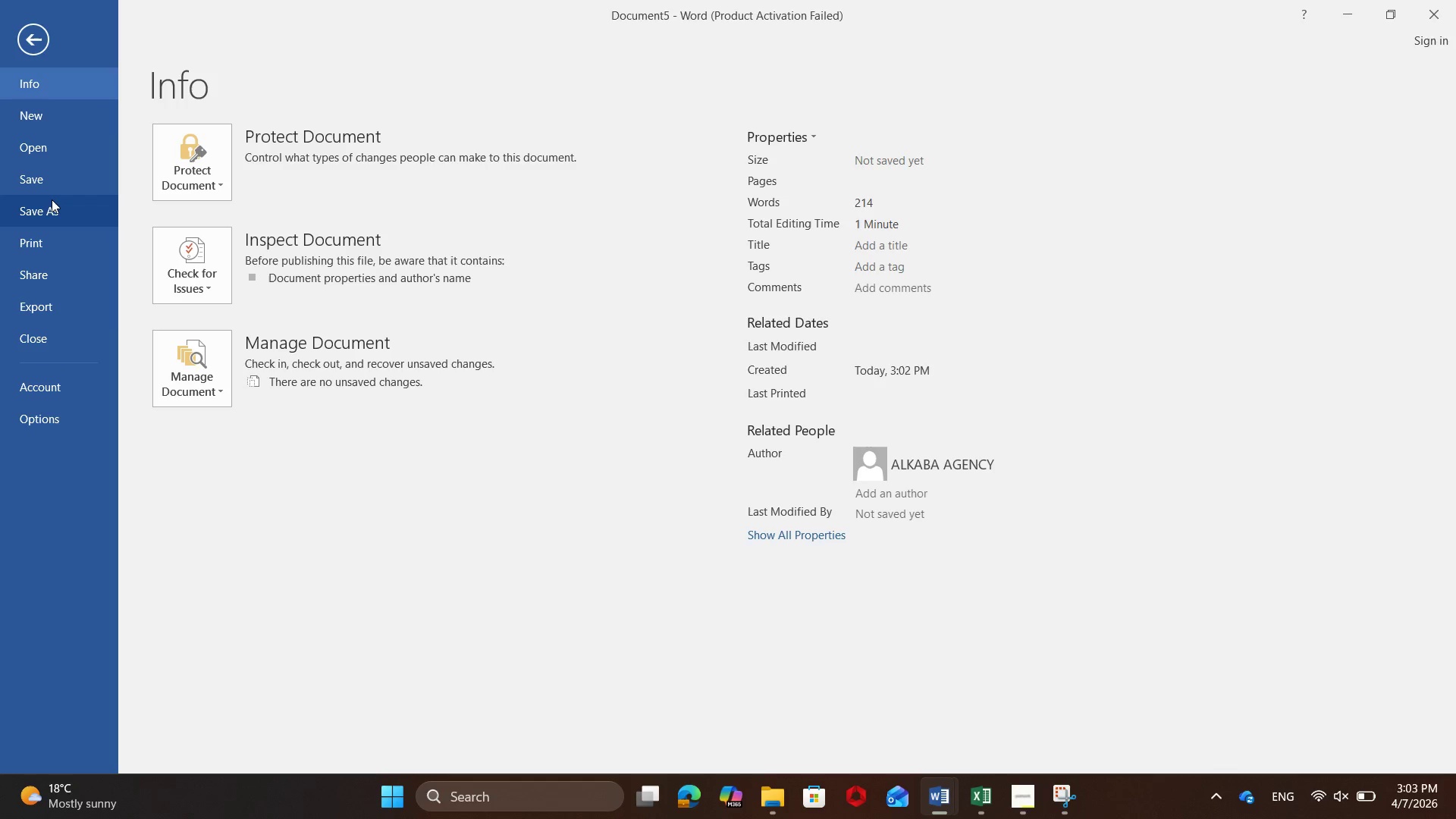 
left_click([52, 202])
 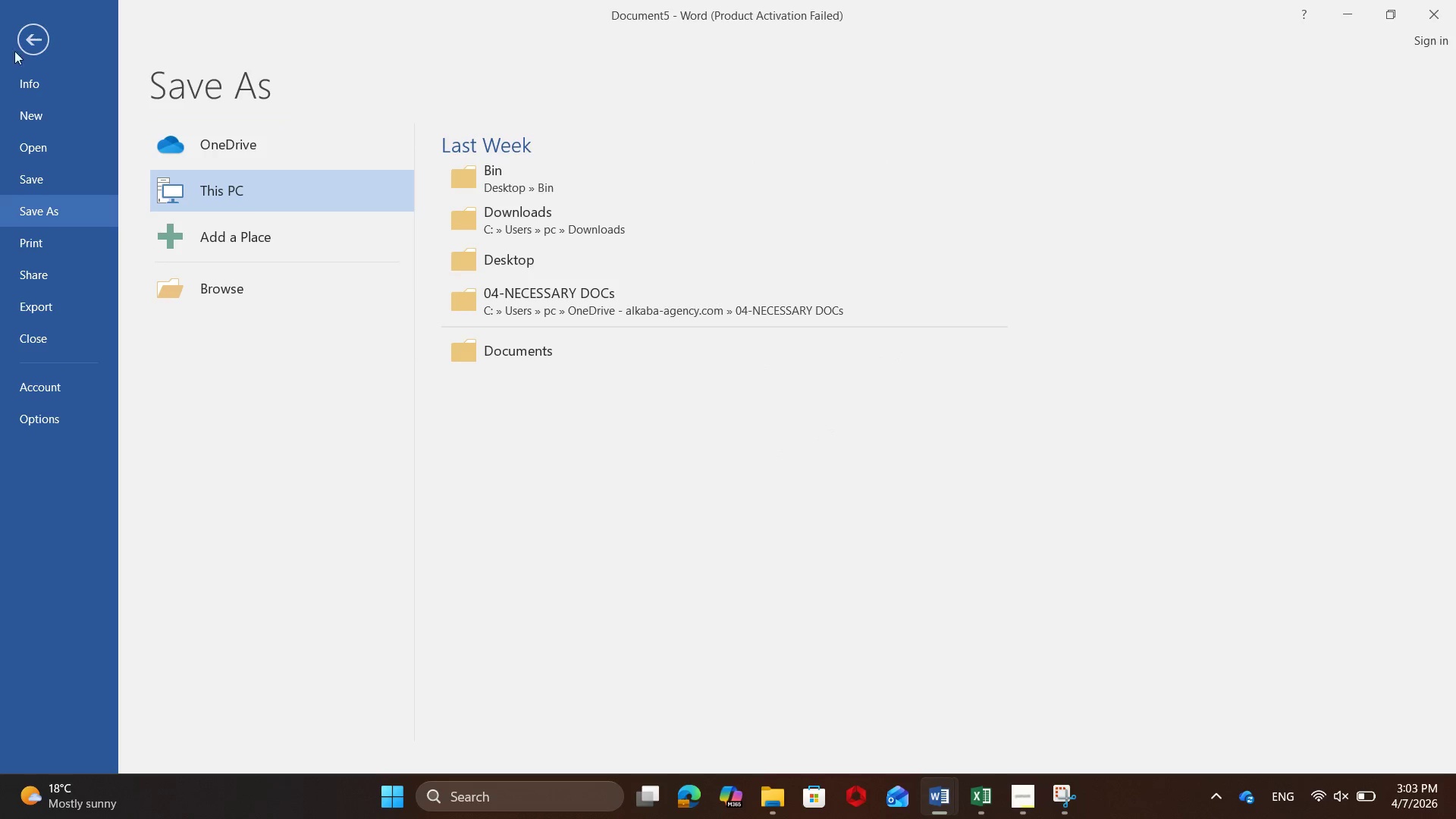 
left_click([25, 48])
 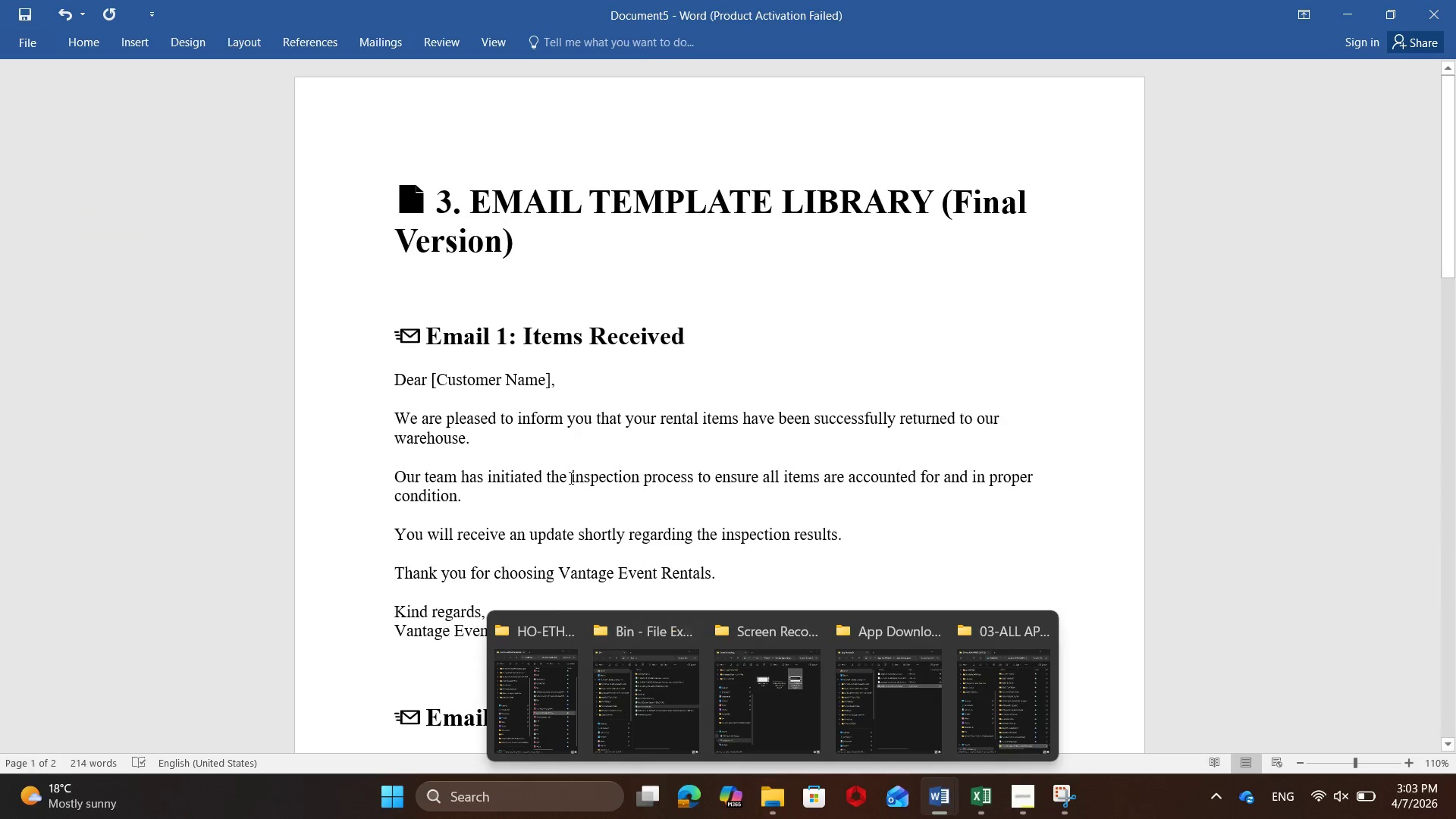 
left_click_drag(start_coordinate=[522, 237], to_coordinate=[476, 205])
 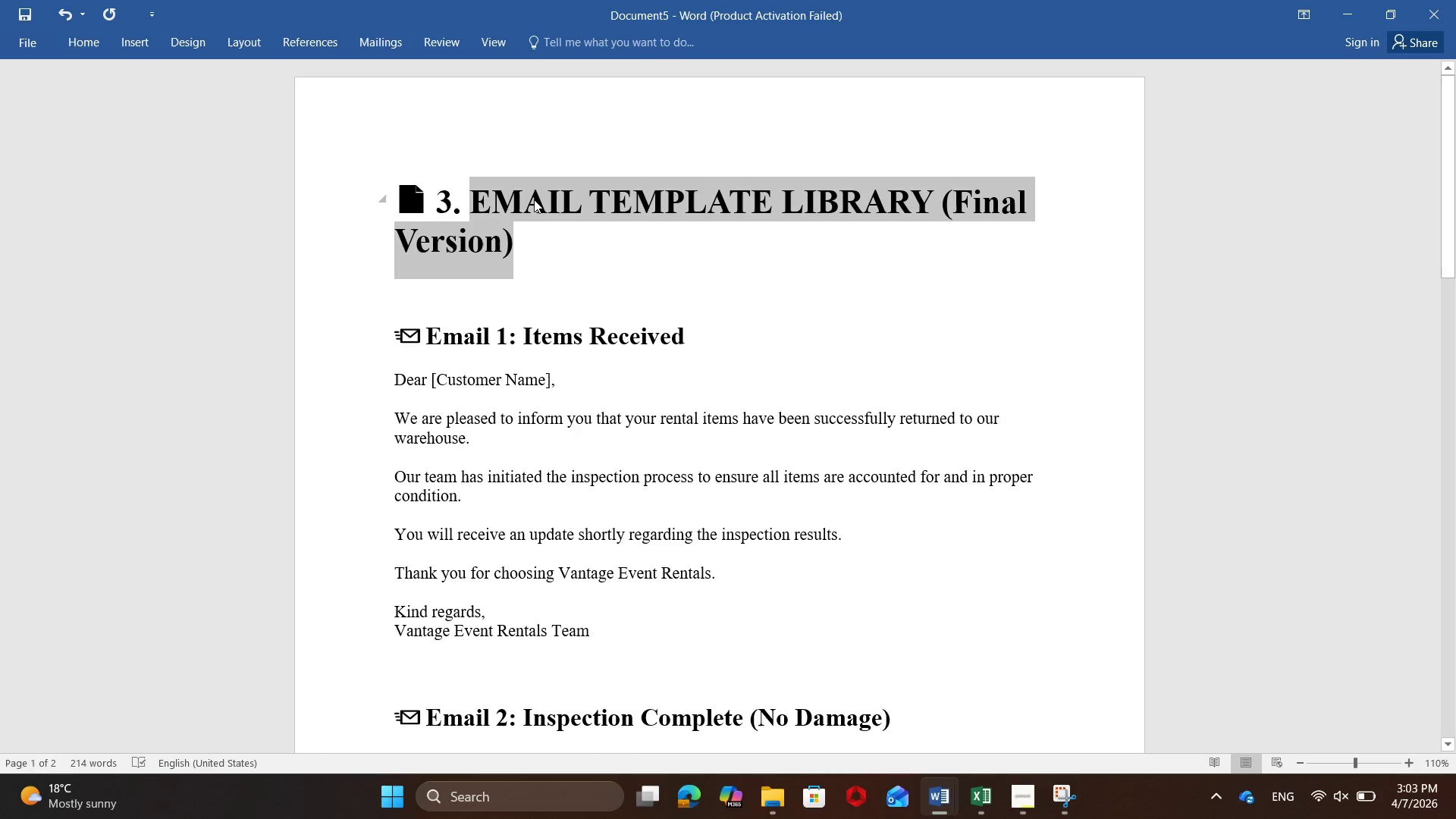 
right_click([534, 199])
 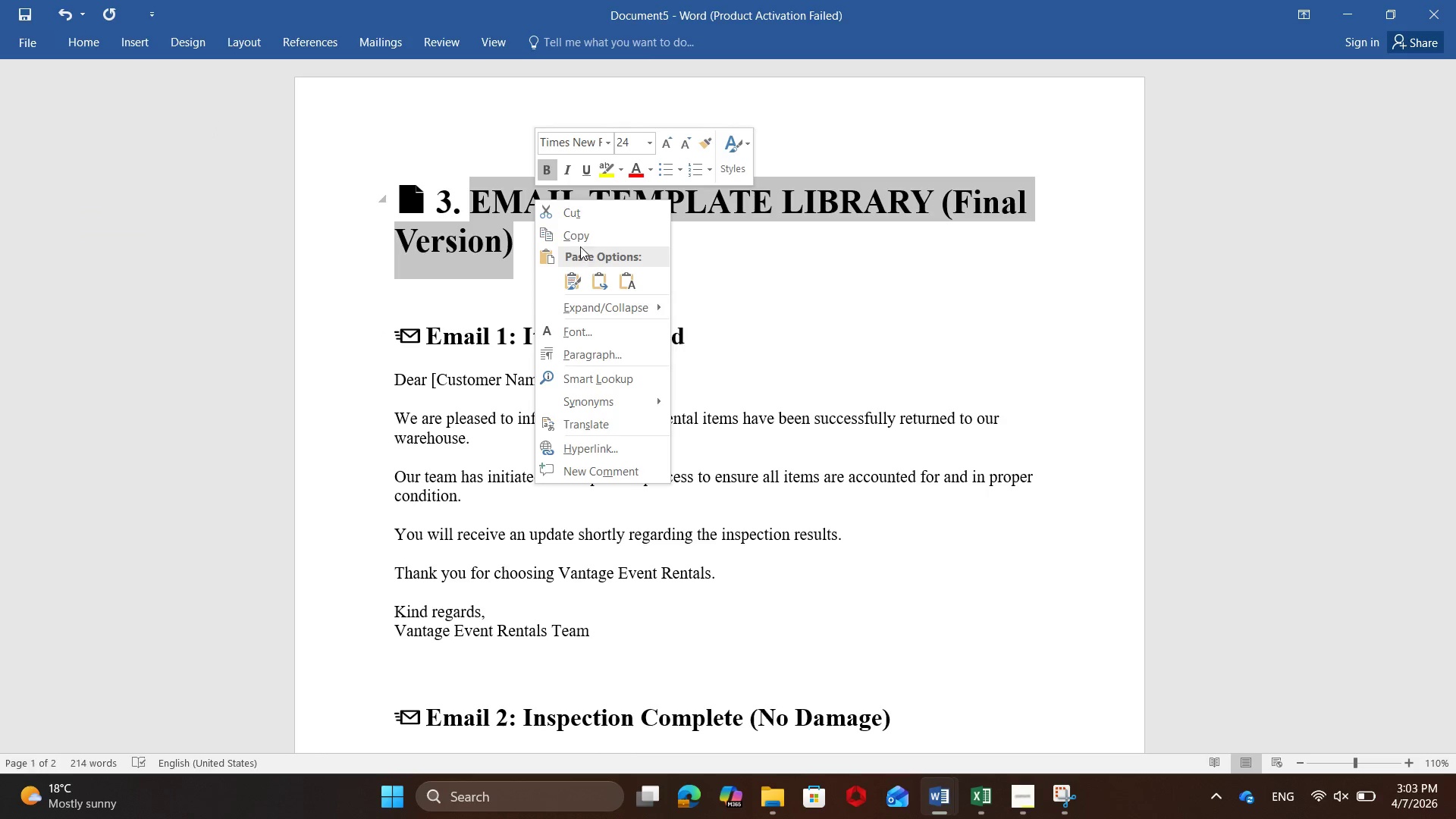 
left_click([580, 241])
 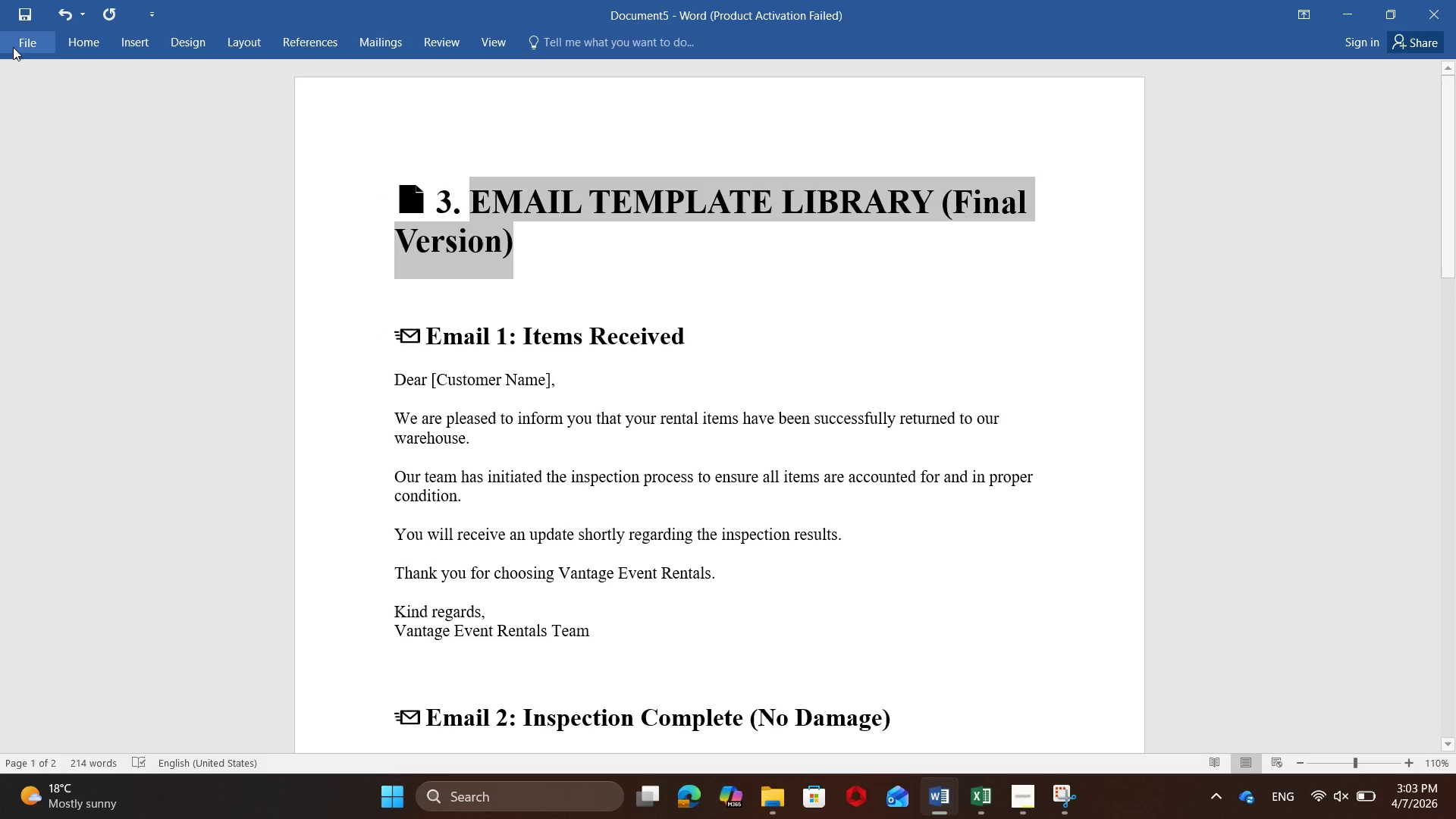 
left_click([20, 43])
 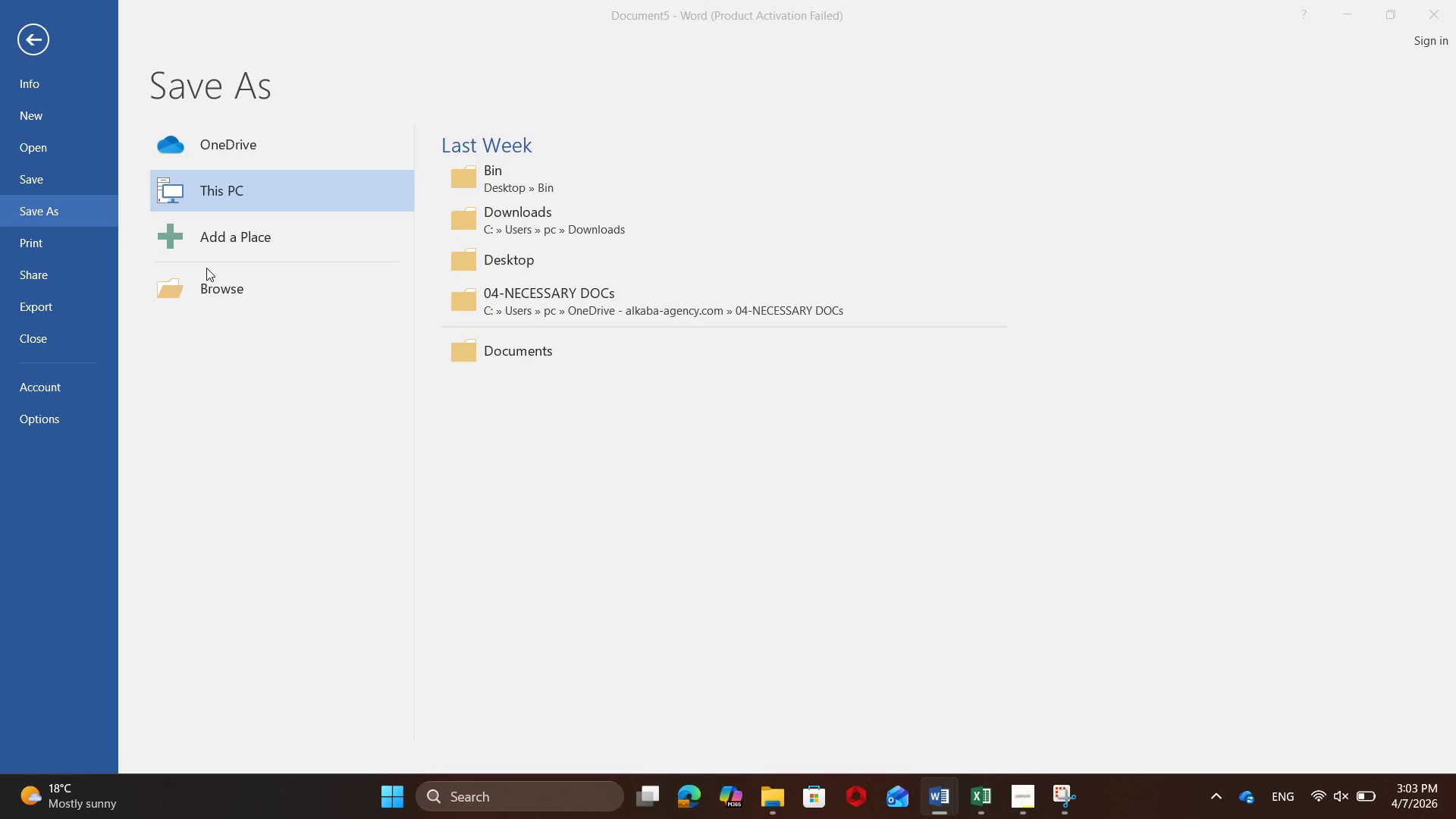 
wait(7.97)
 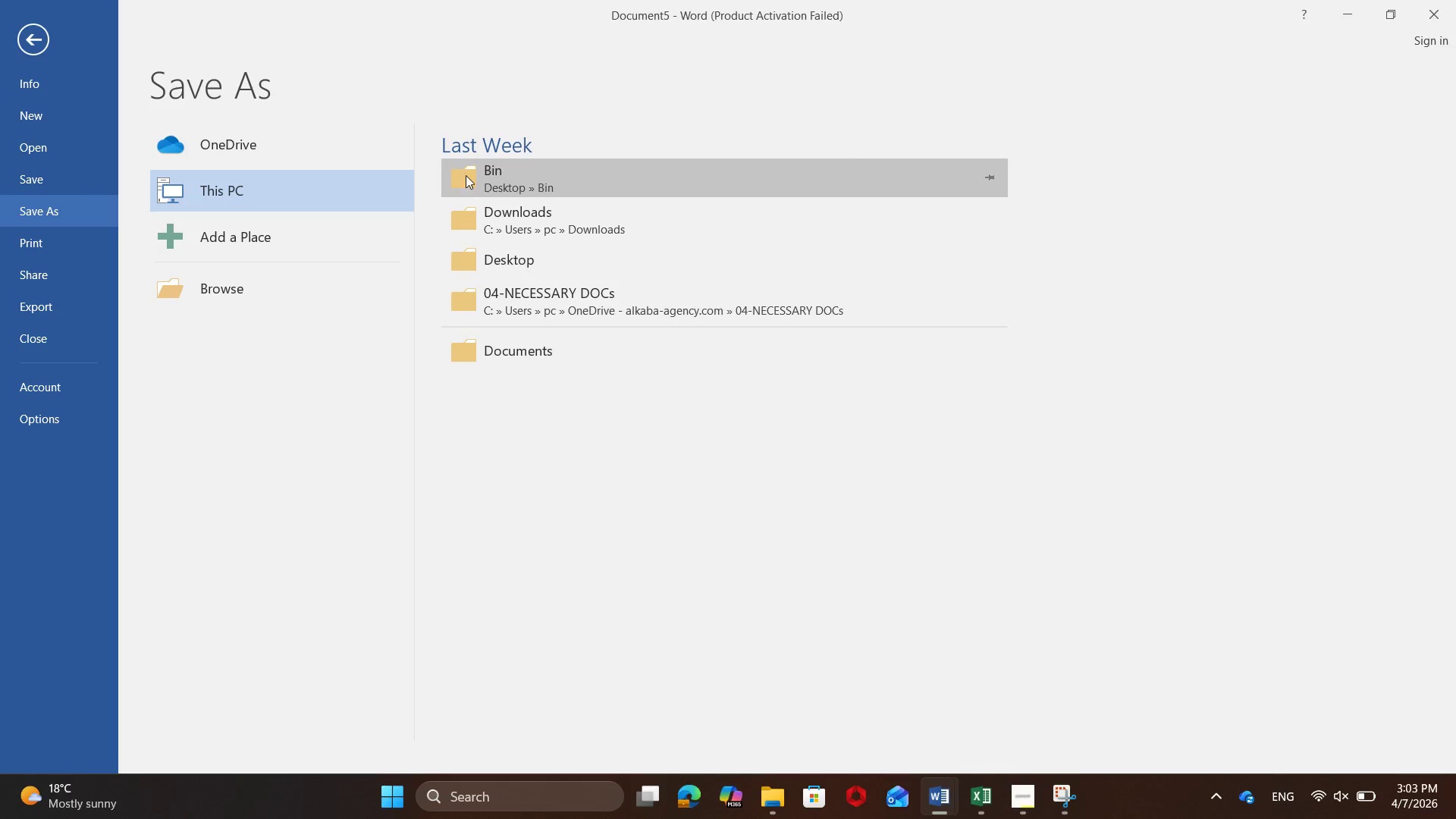 
key(Backspace)
 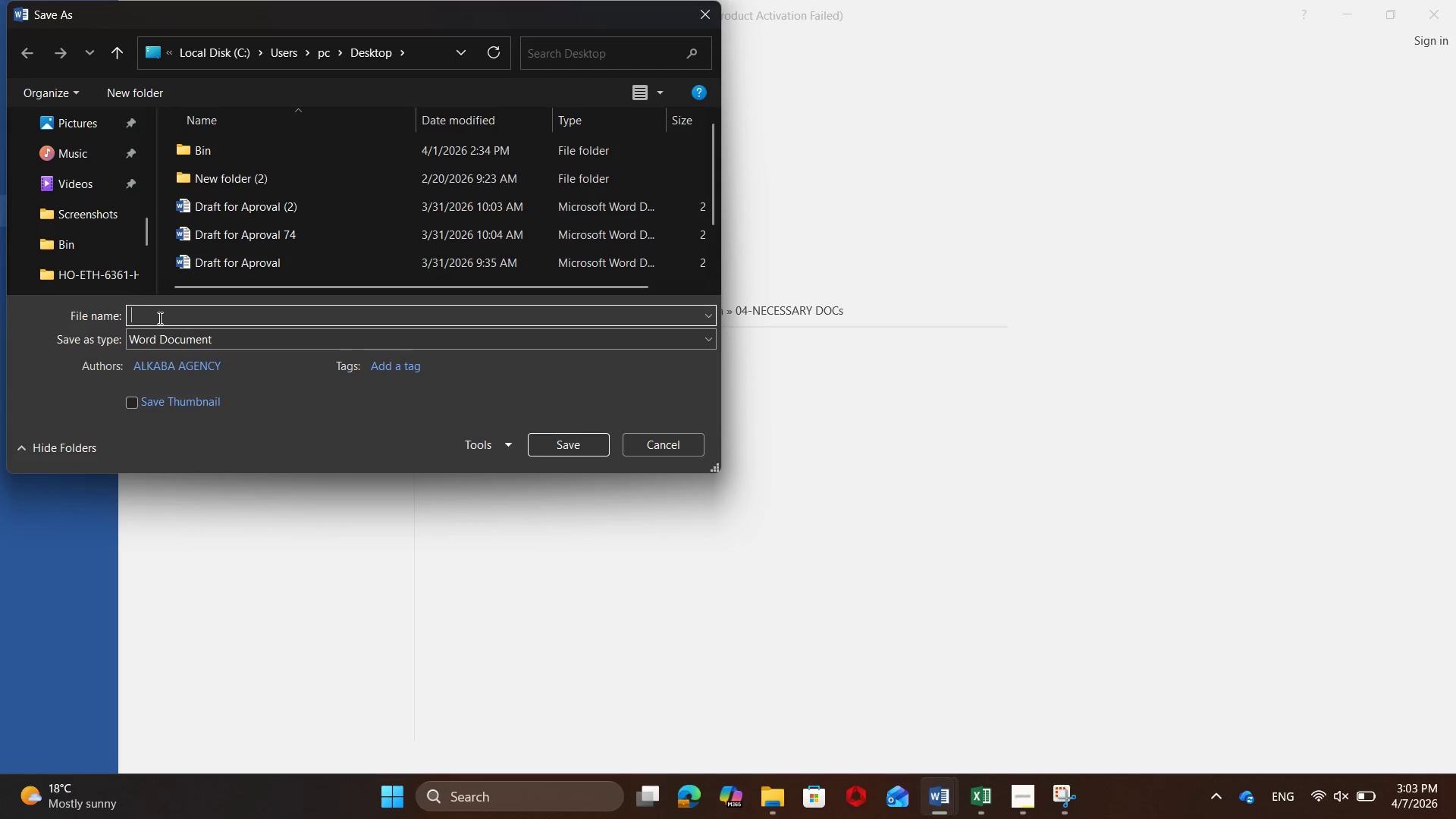 
right_click([153, 315])
 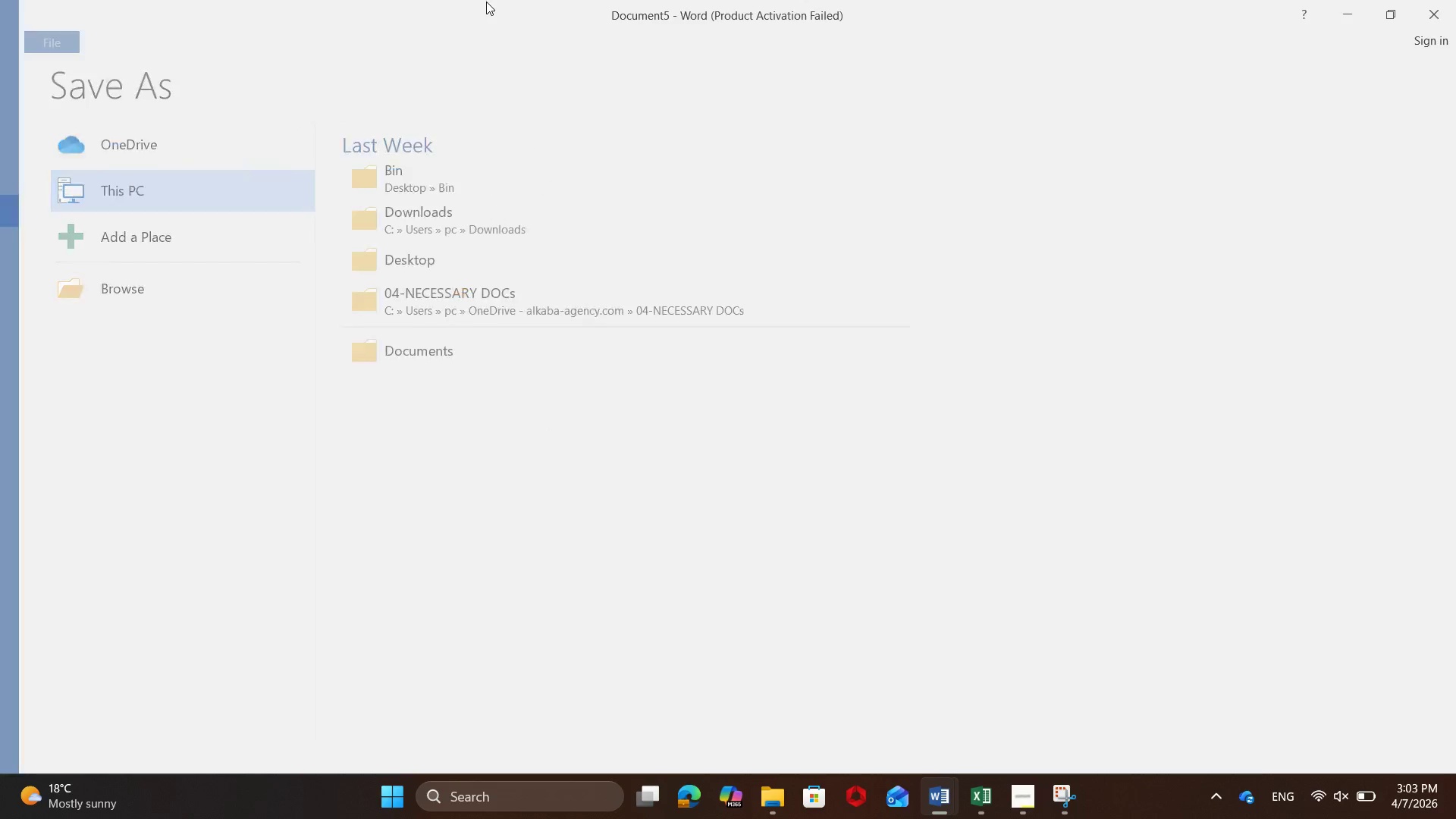 
wait(7.06)
 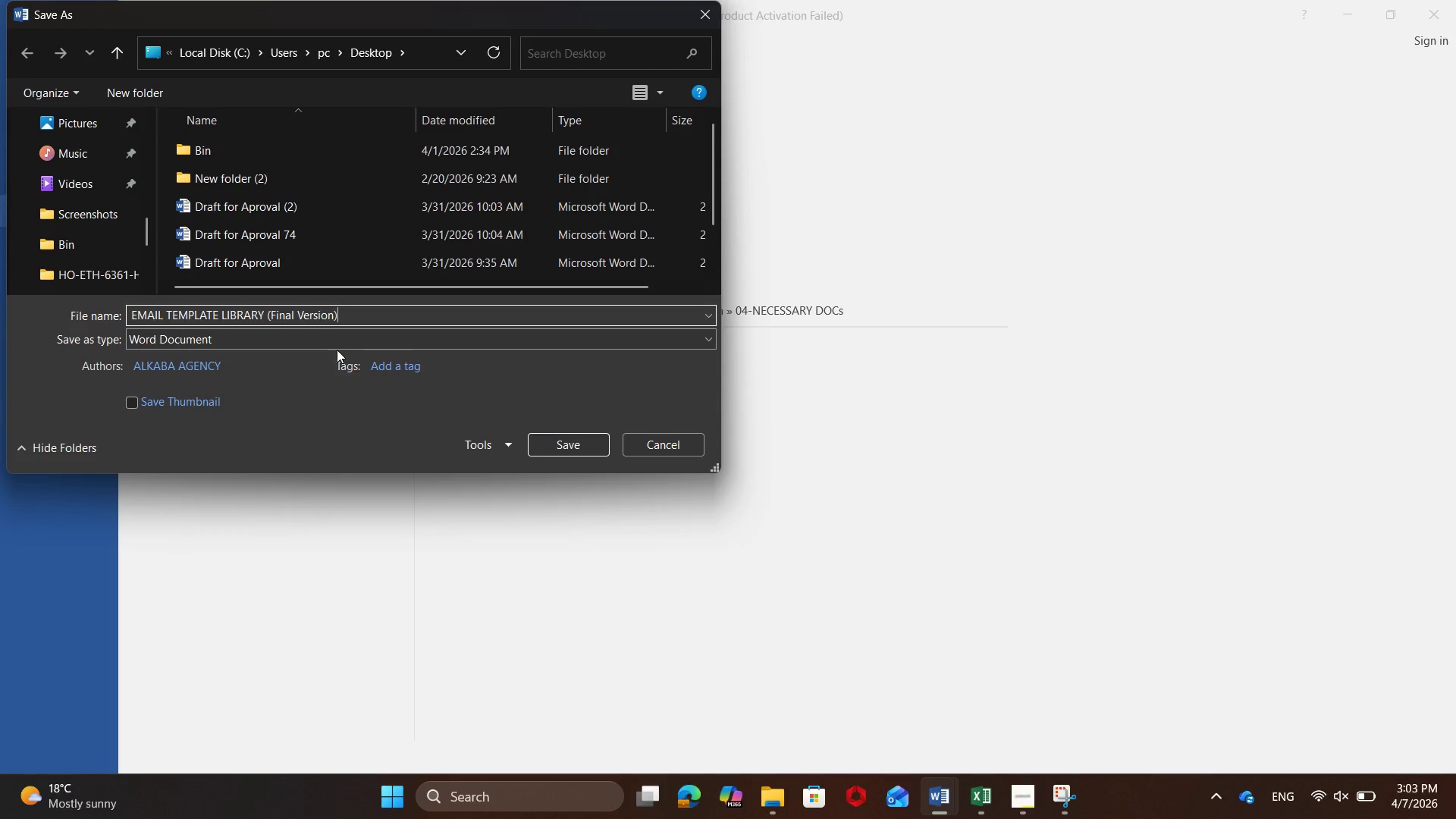 
scroll: coordinate [514, 363], scroll_direction: down, amount: 14.0
 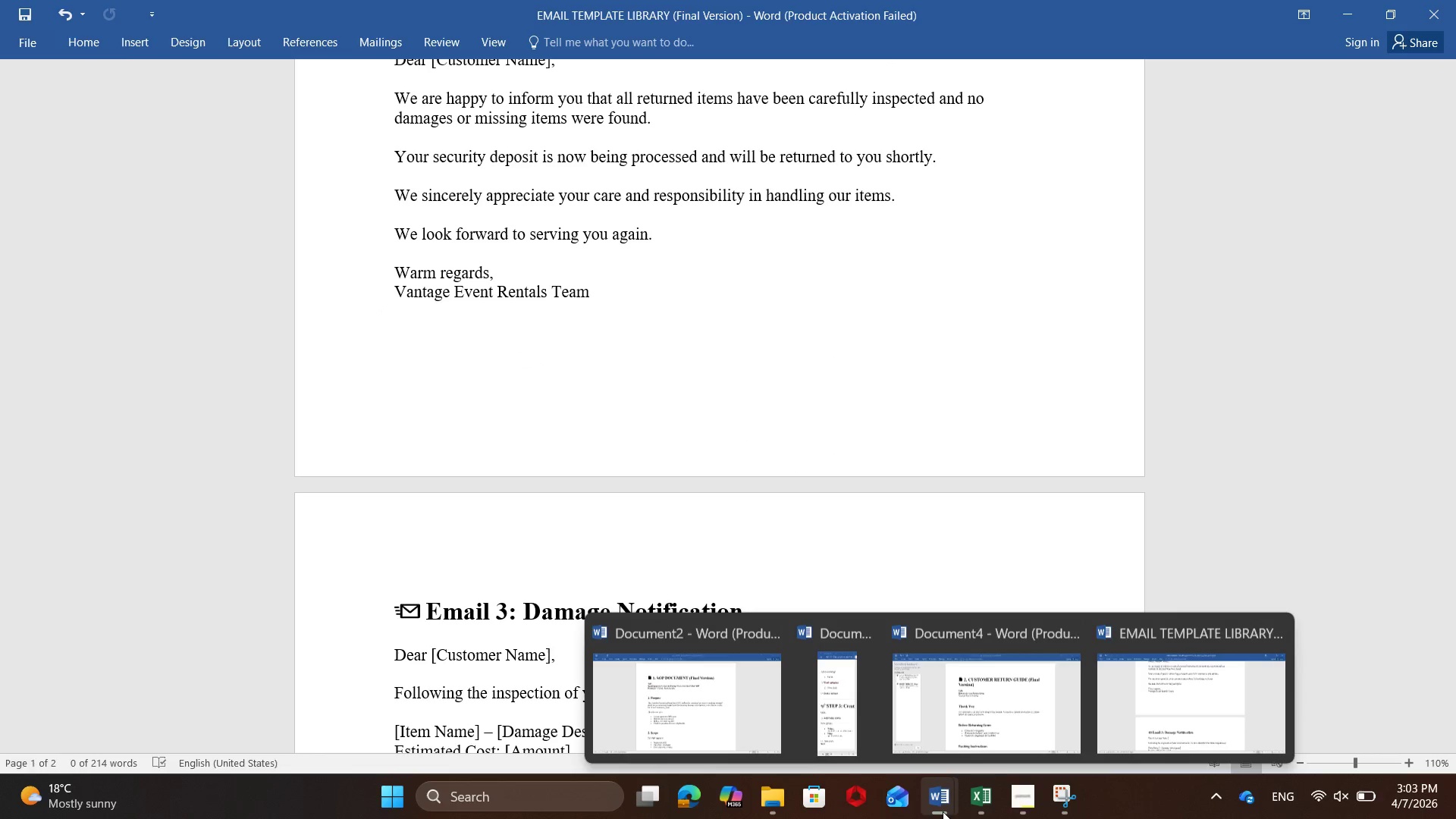 
wait(6.2)
 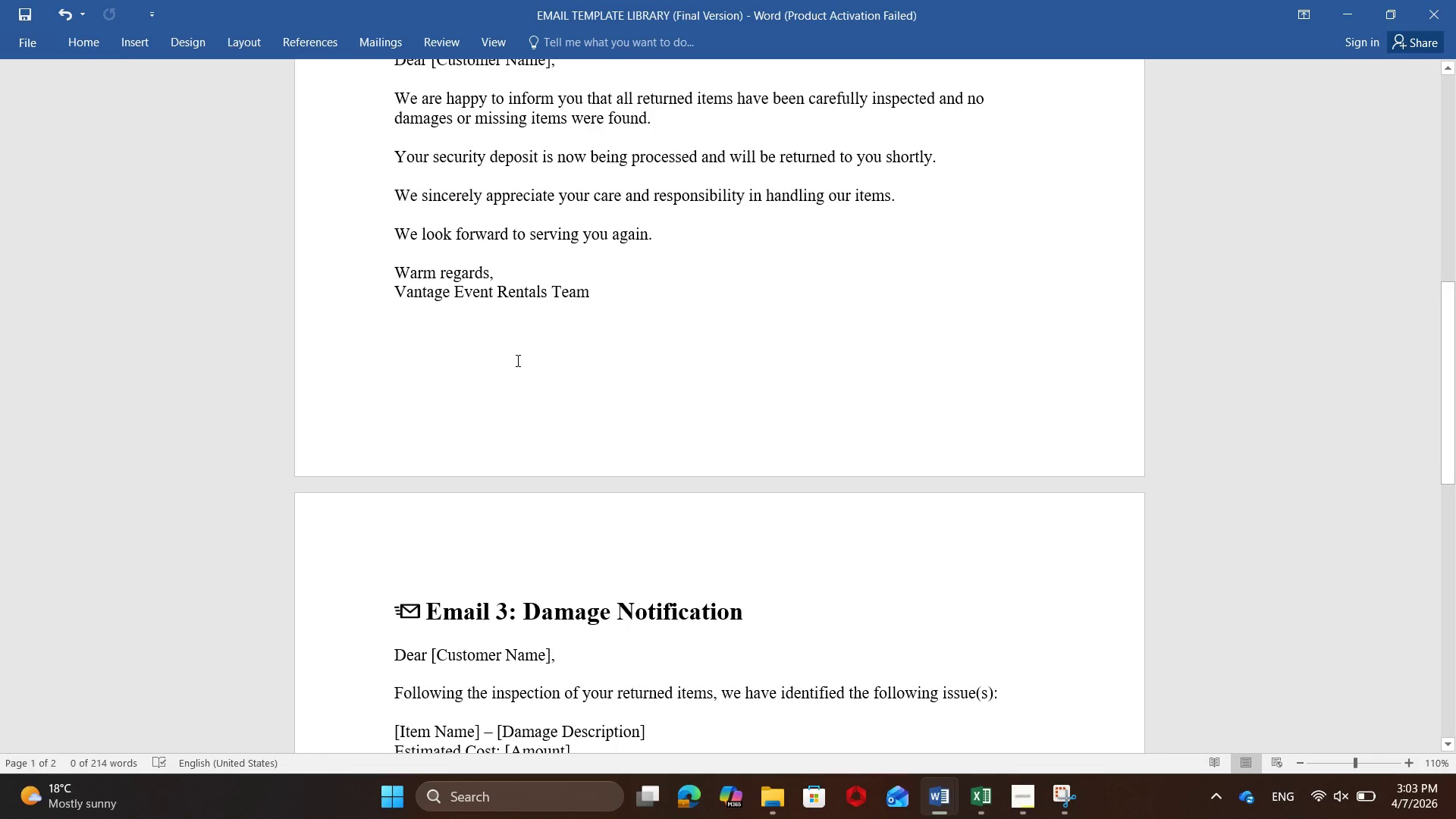 
left_click([967, 701])
 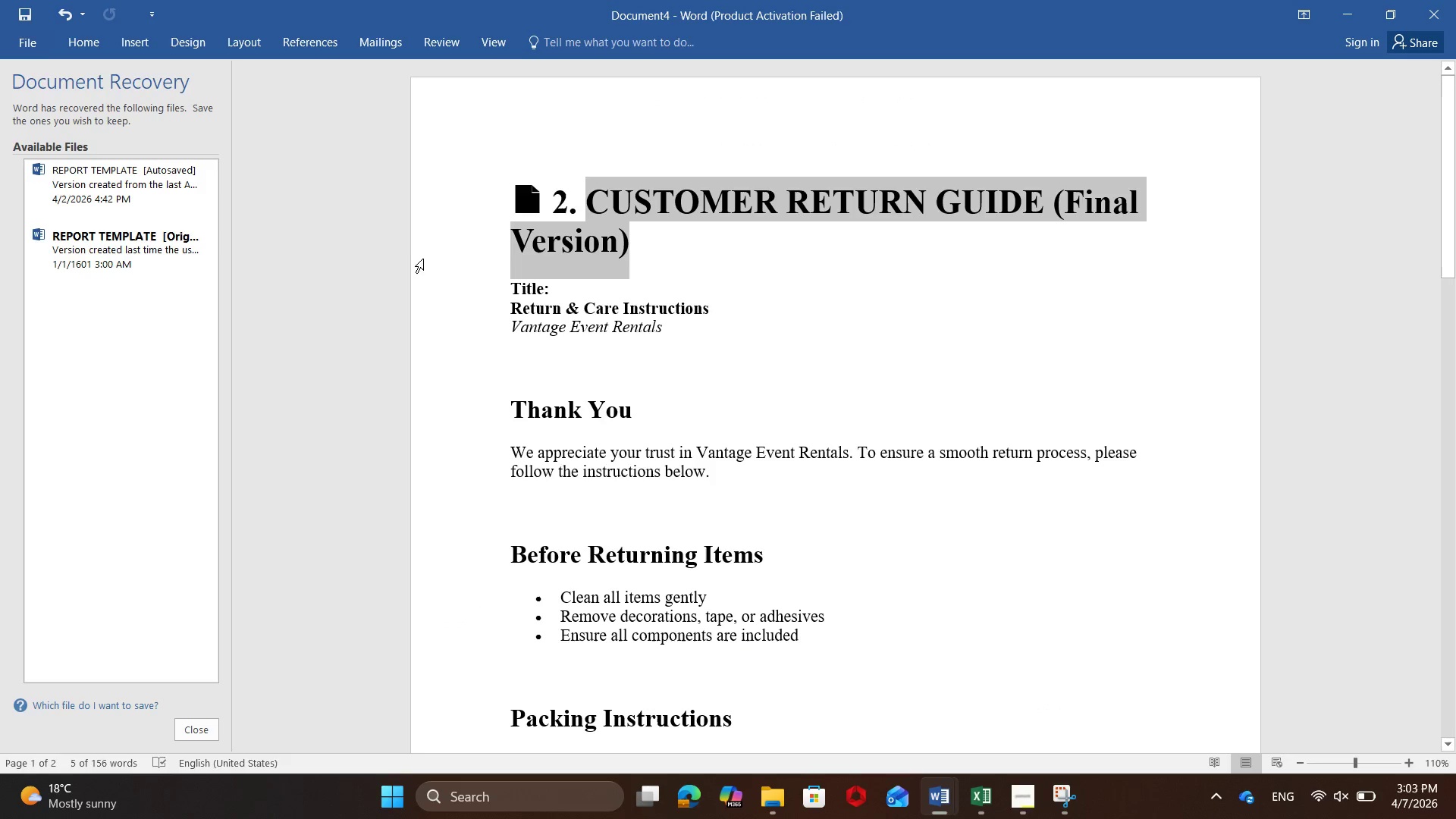 
left_click([432, 257])
 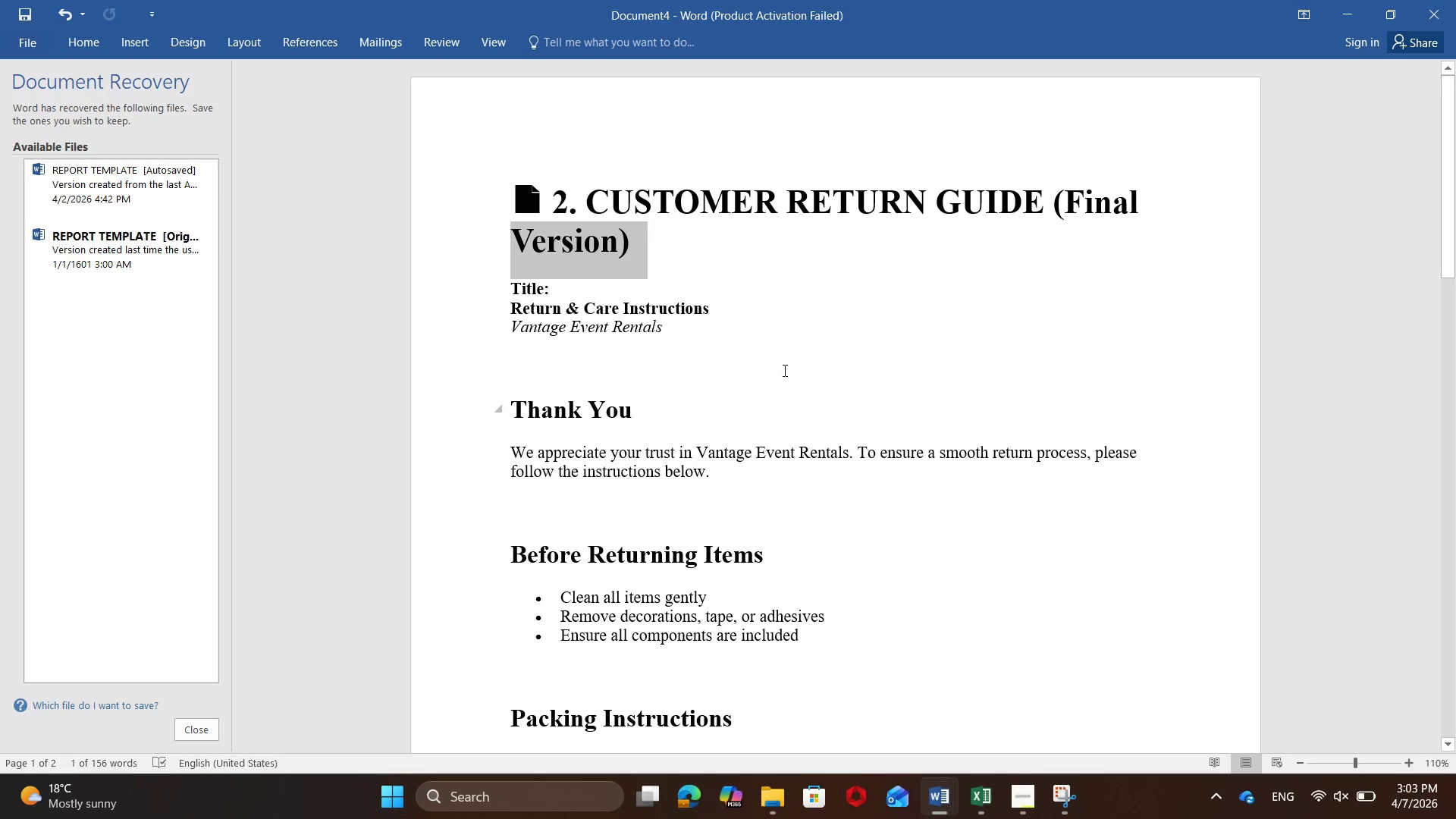 
left_click([784, 328])
 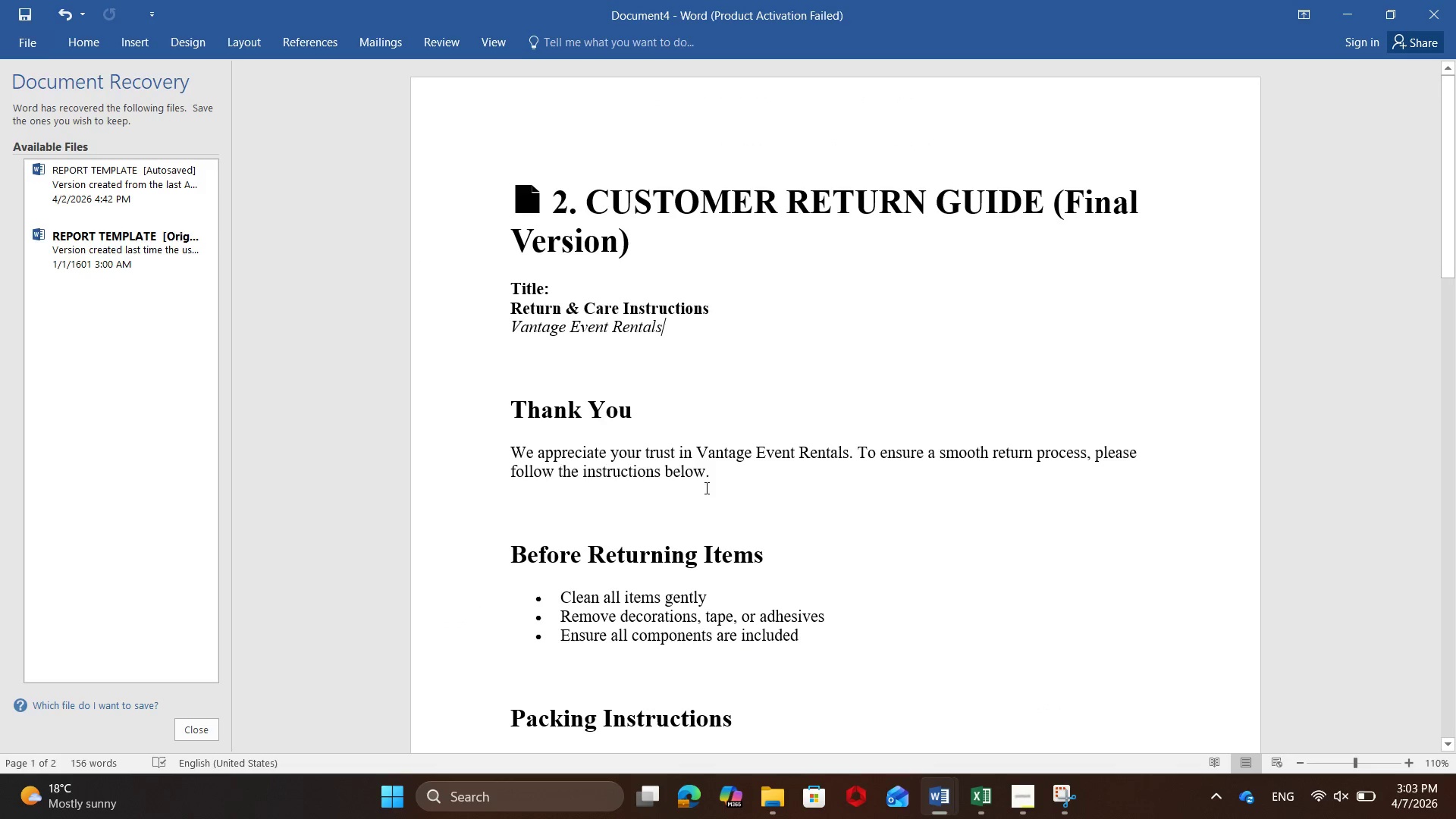 
scroll: coordinate [709, 491], scroll_direction: down, amount: 25.0
 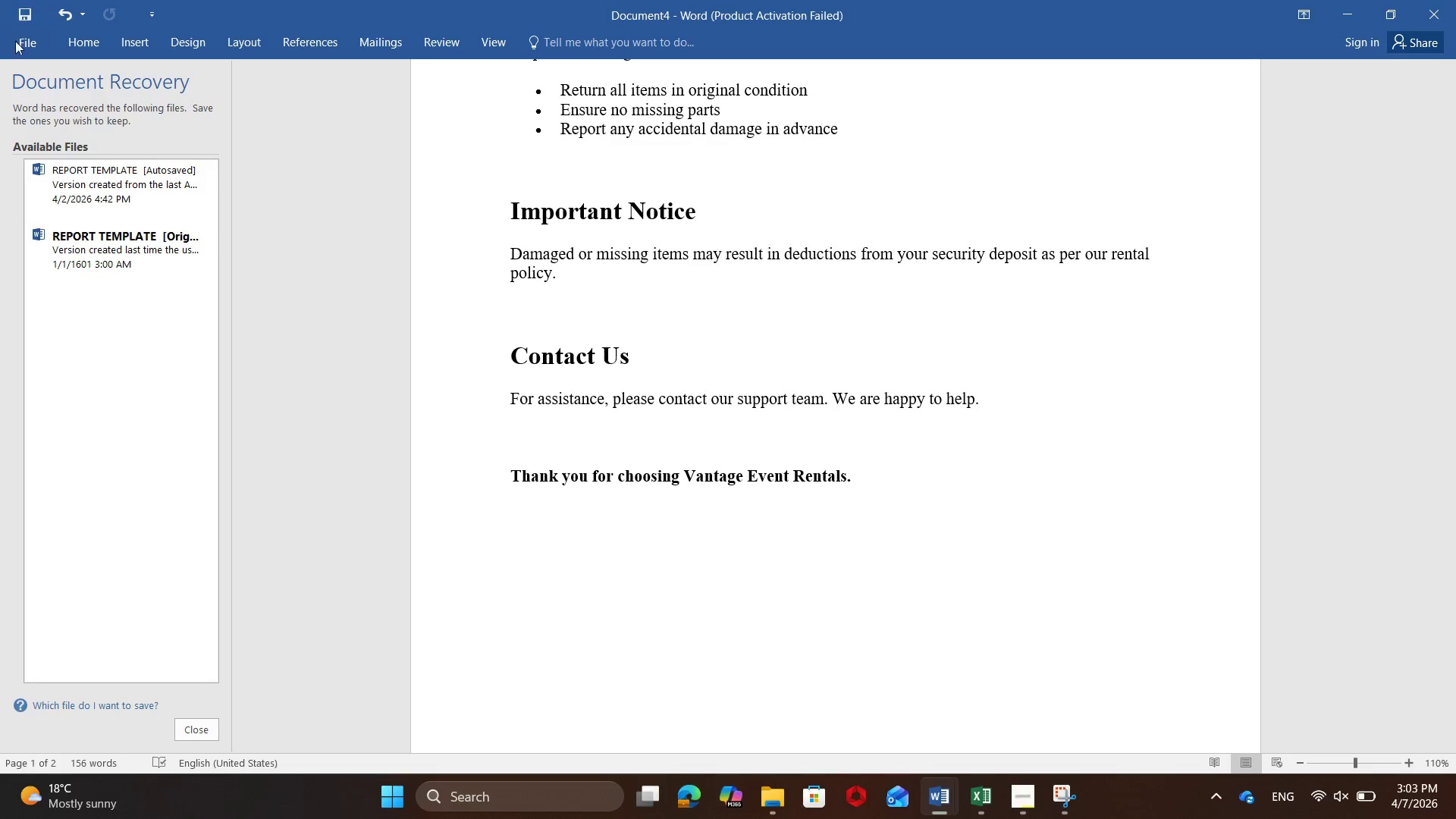 
left_click([17, 47])
 